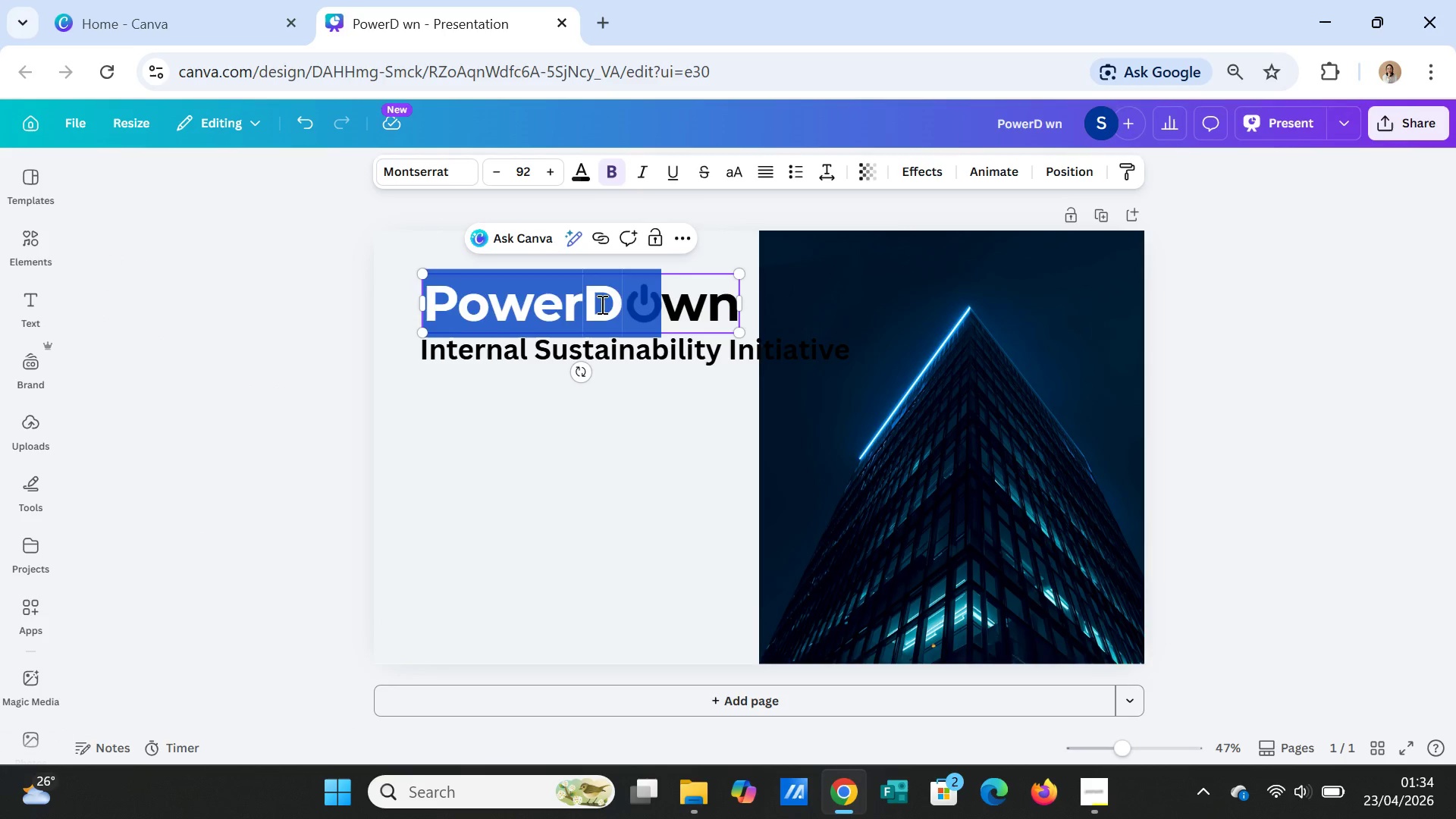 
left_click([601, 304])
 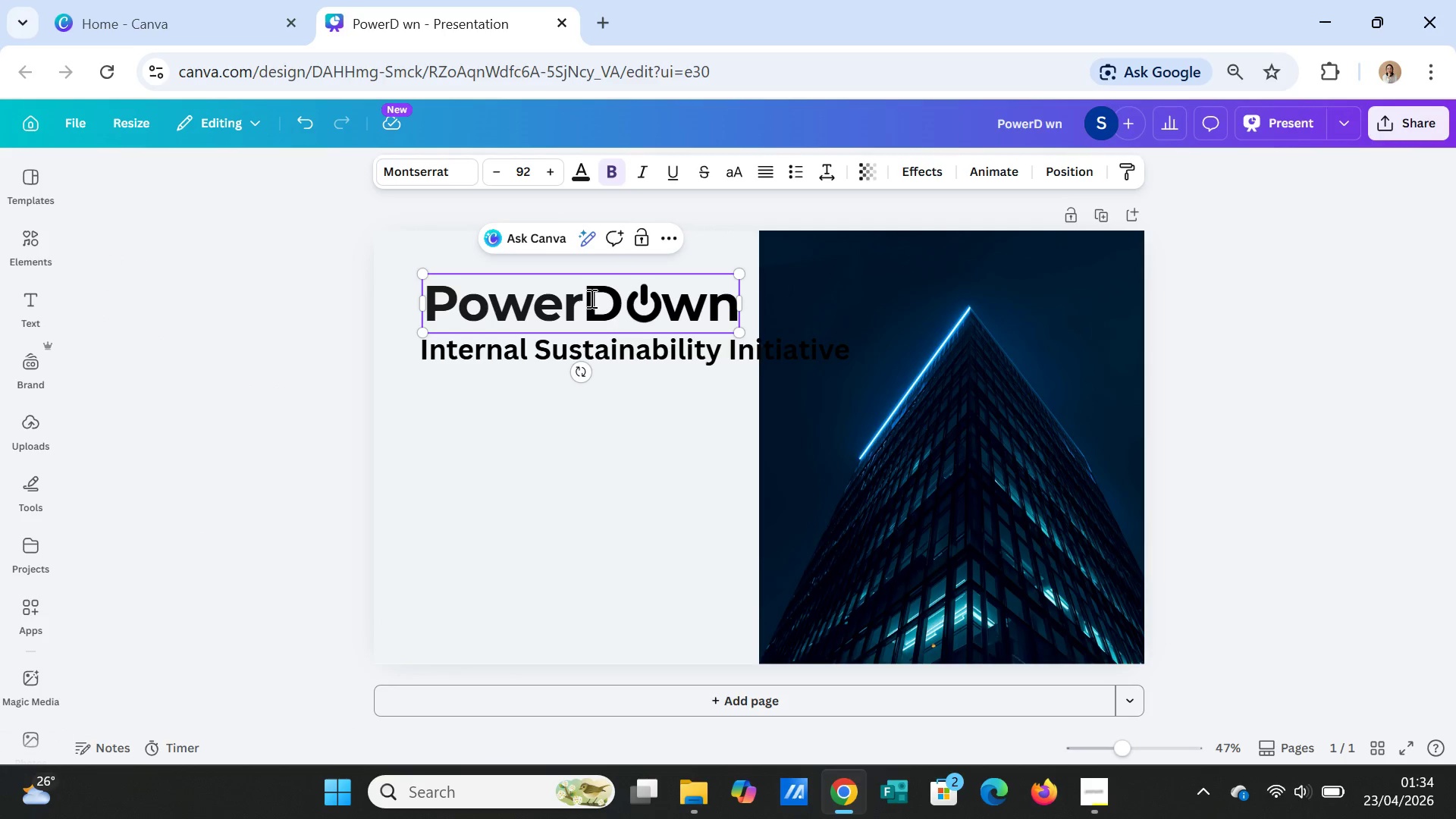 
left_click_drag(start_coordinate=[590, 298], to_coordinate=[729, 300])
 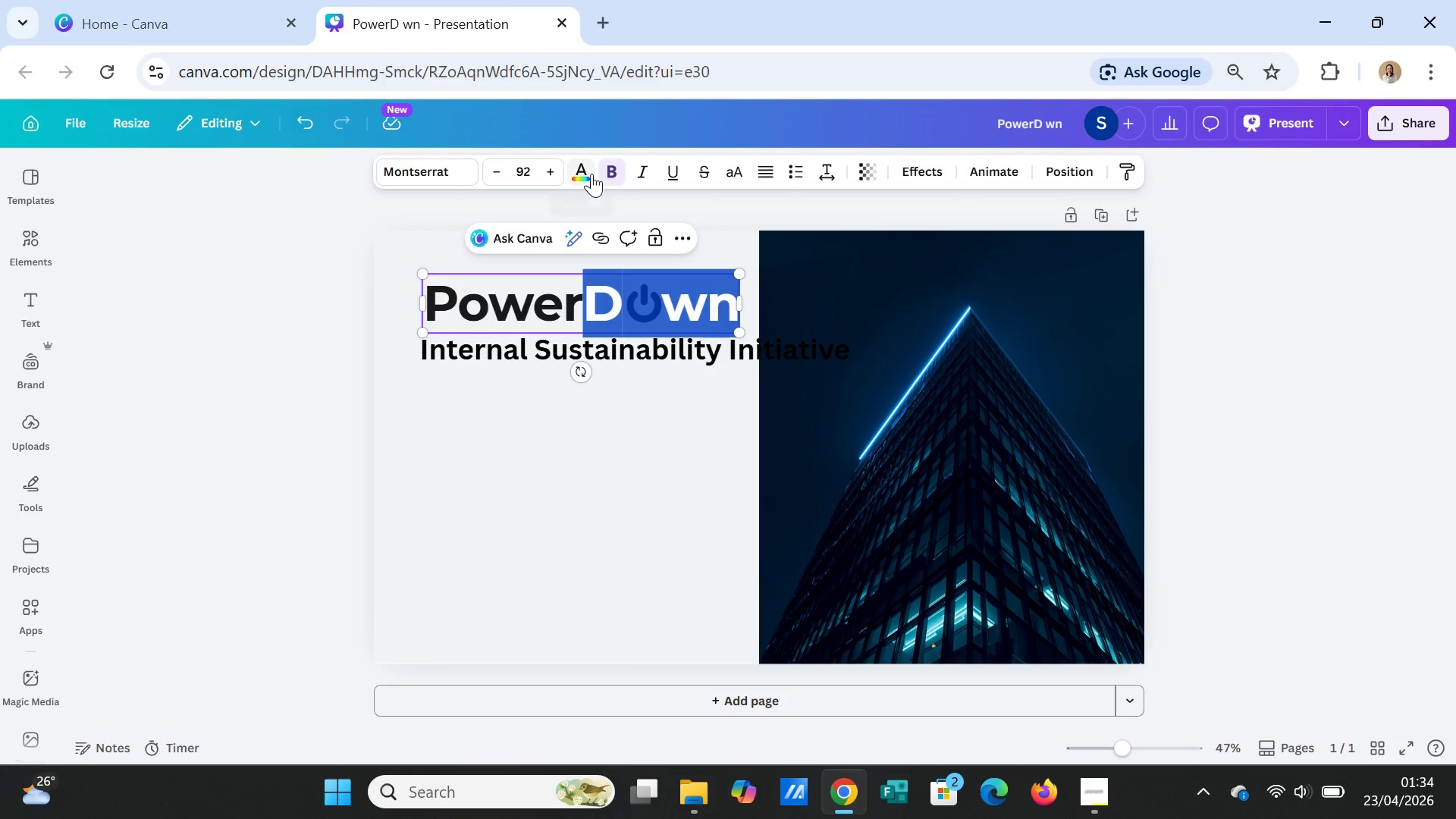 
left_click([583, 165])
 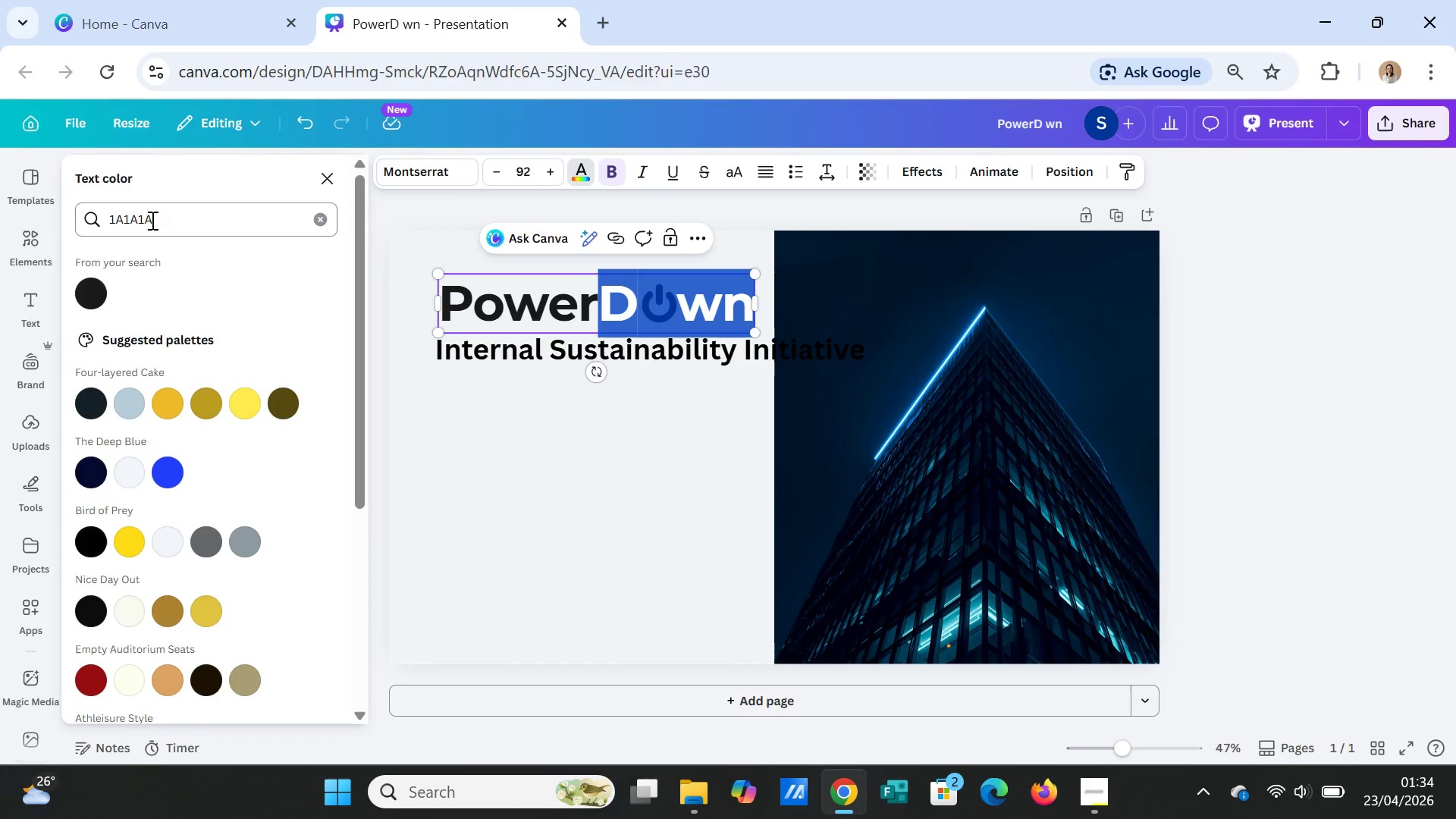 
left_click_drag(start_coordinate=[168, 215], to_coordinate=[108, 214])
 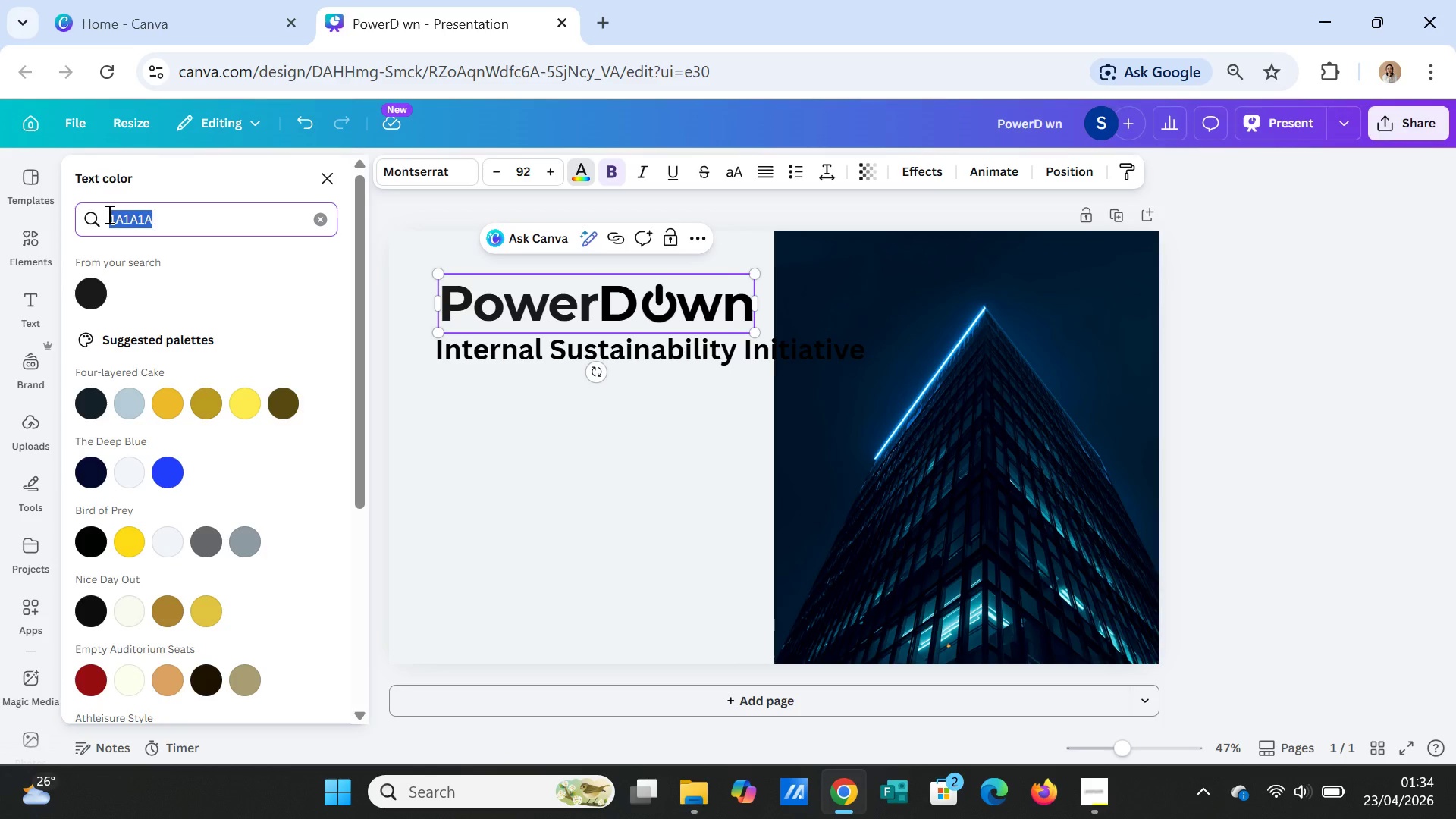 
wait(5.44)
 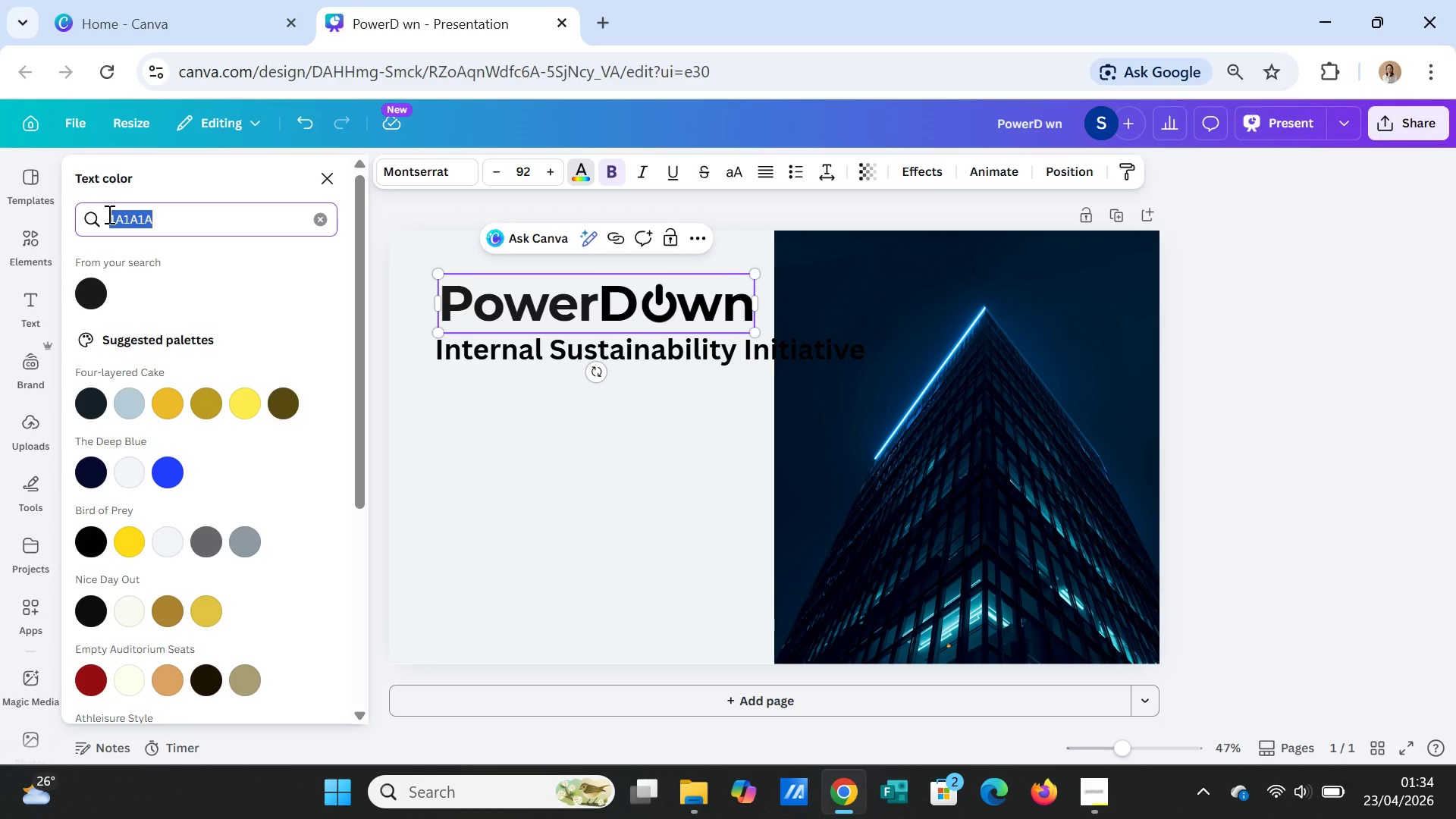 
type(1E)
 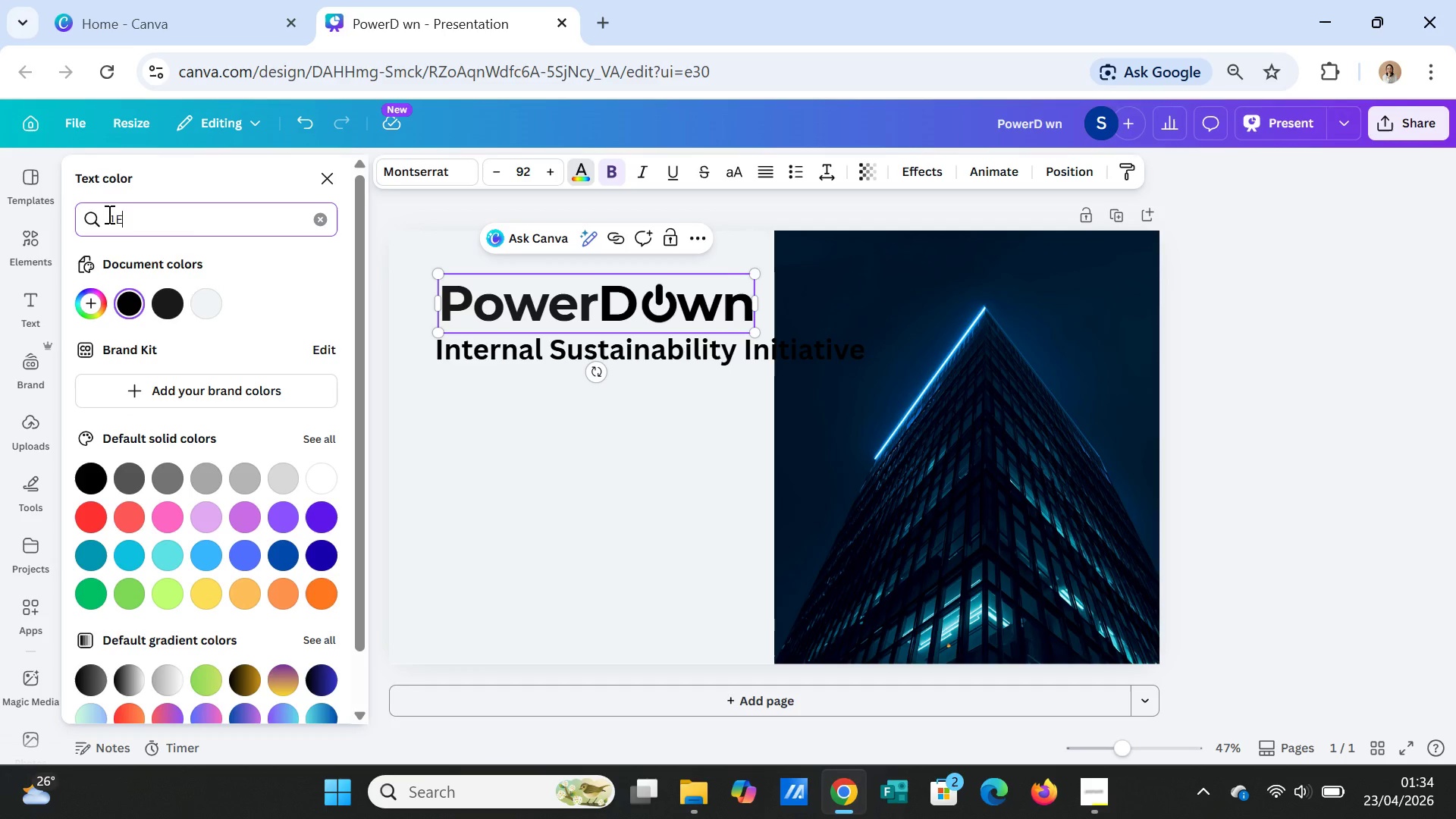 
type(6B)
 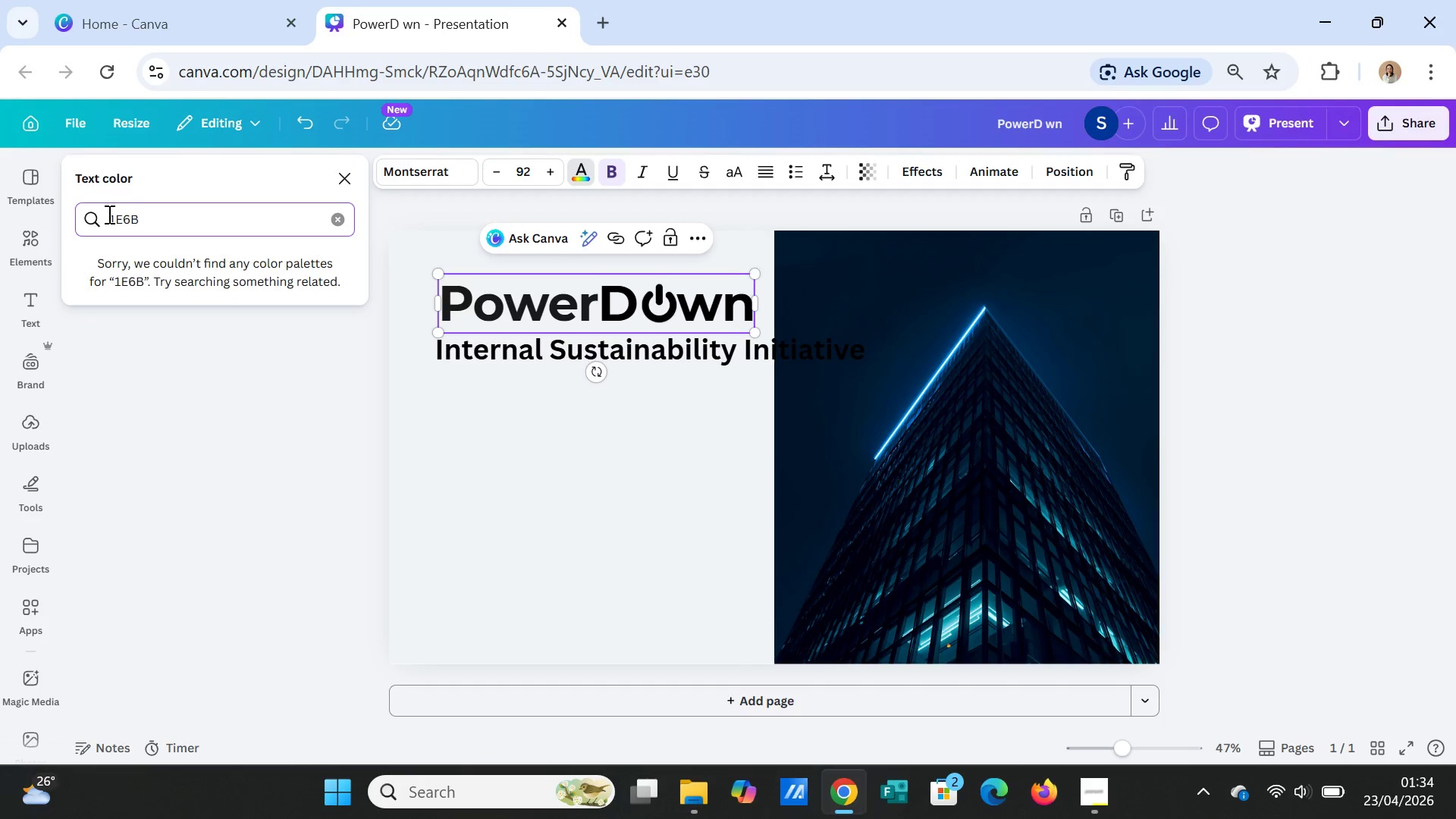 
type(FF)
 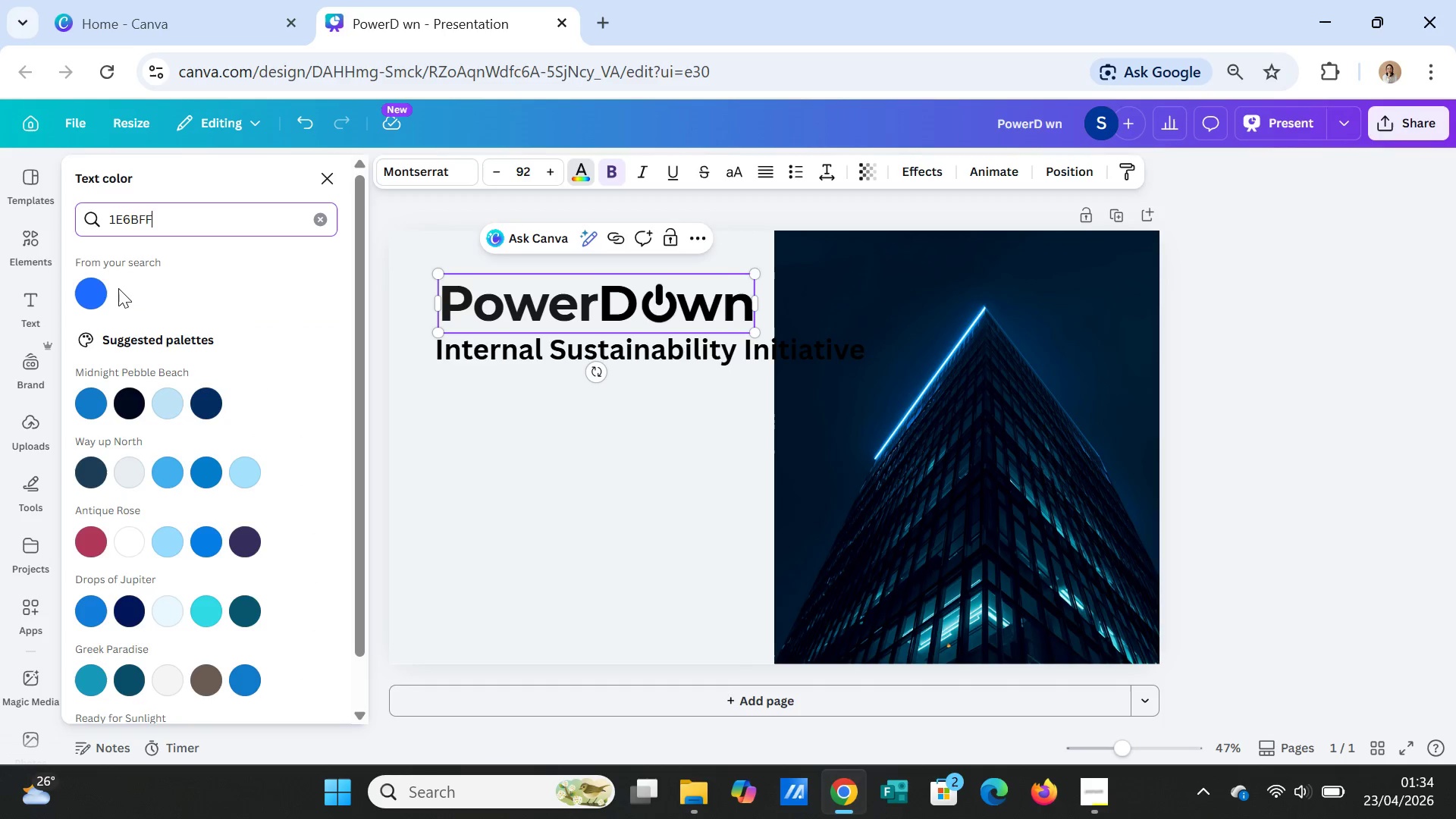 
left_click([94, 287])
 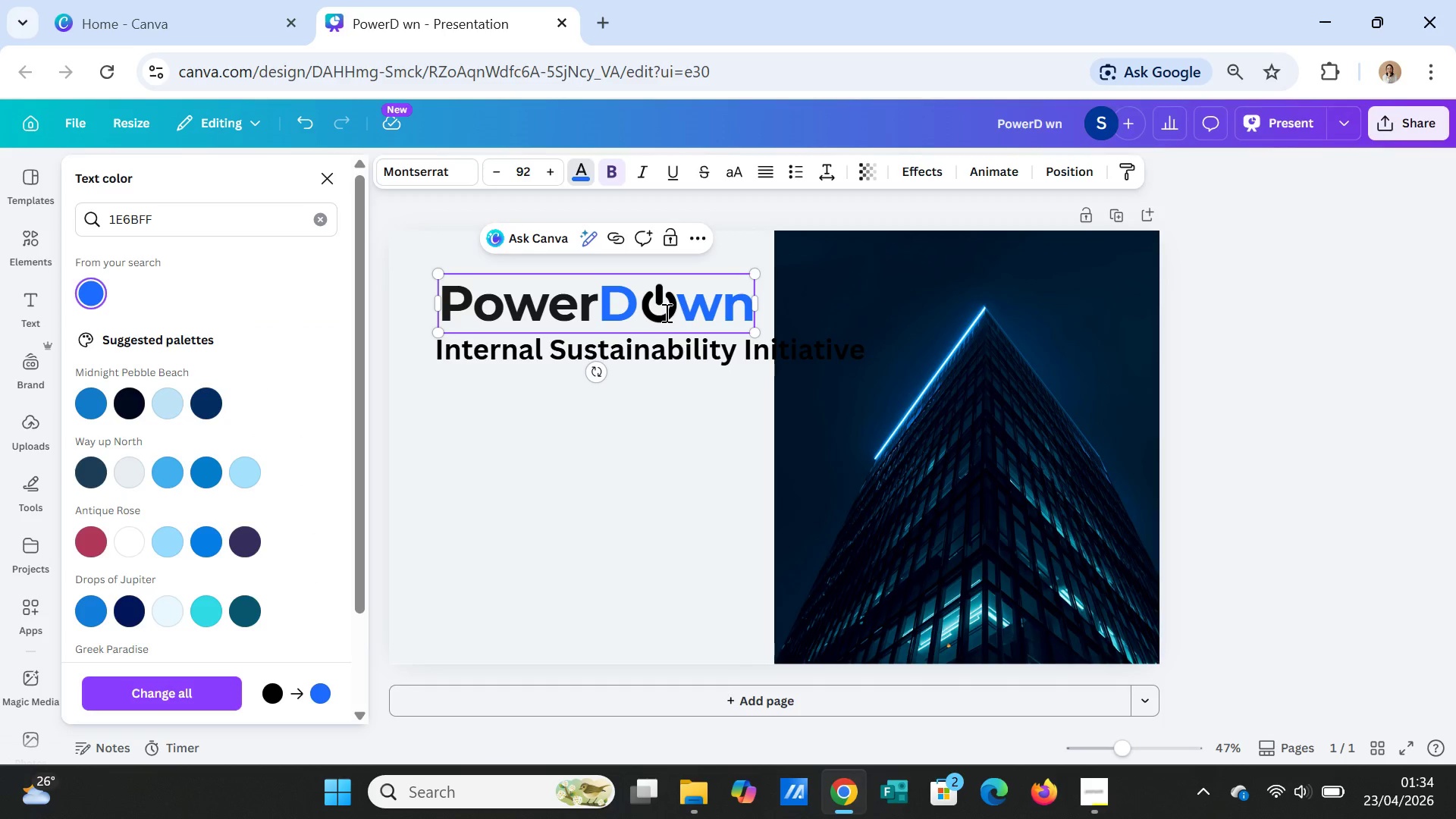 
left_click([661, 303])
 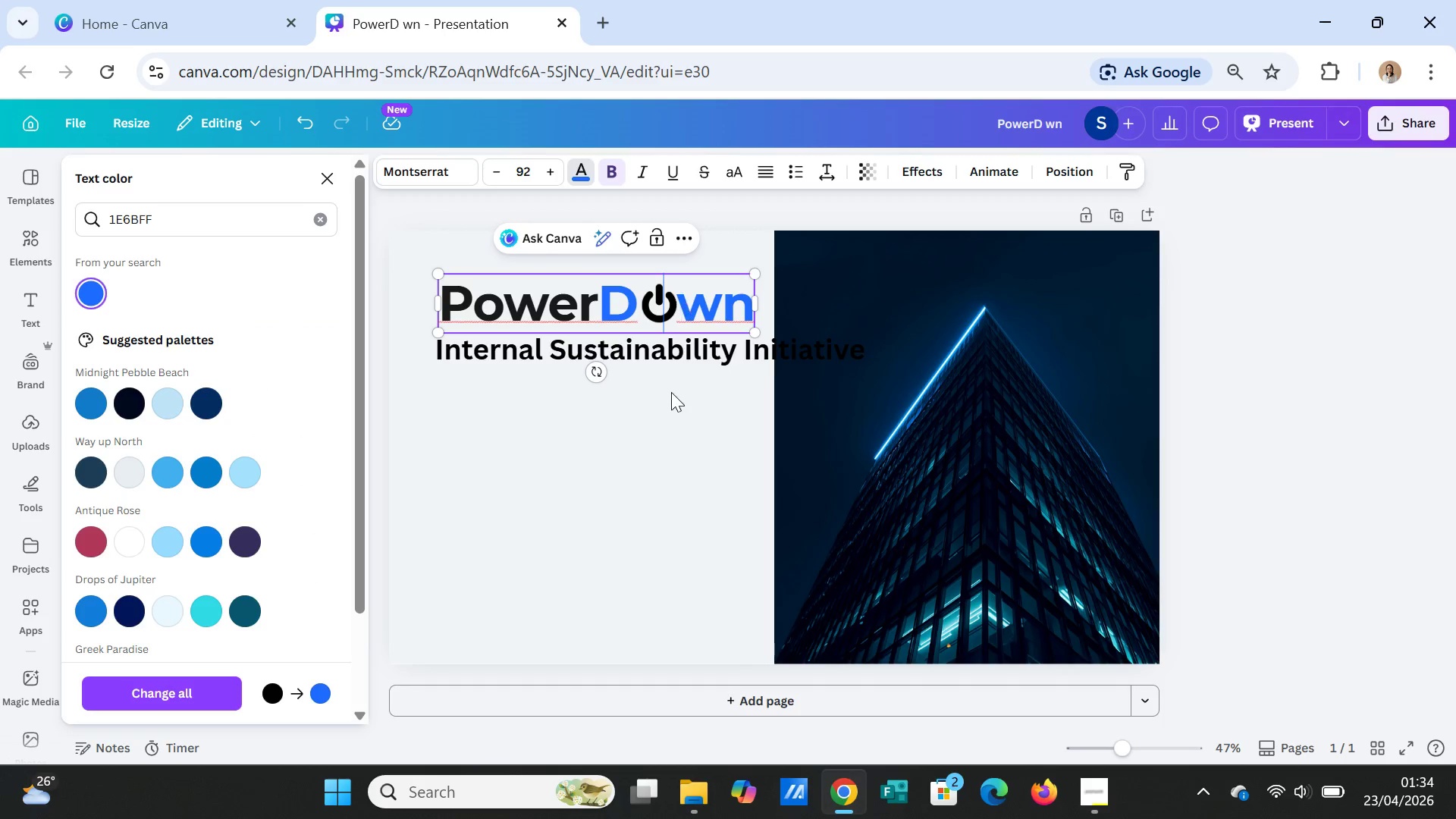 
left_click([684, 469])
 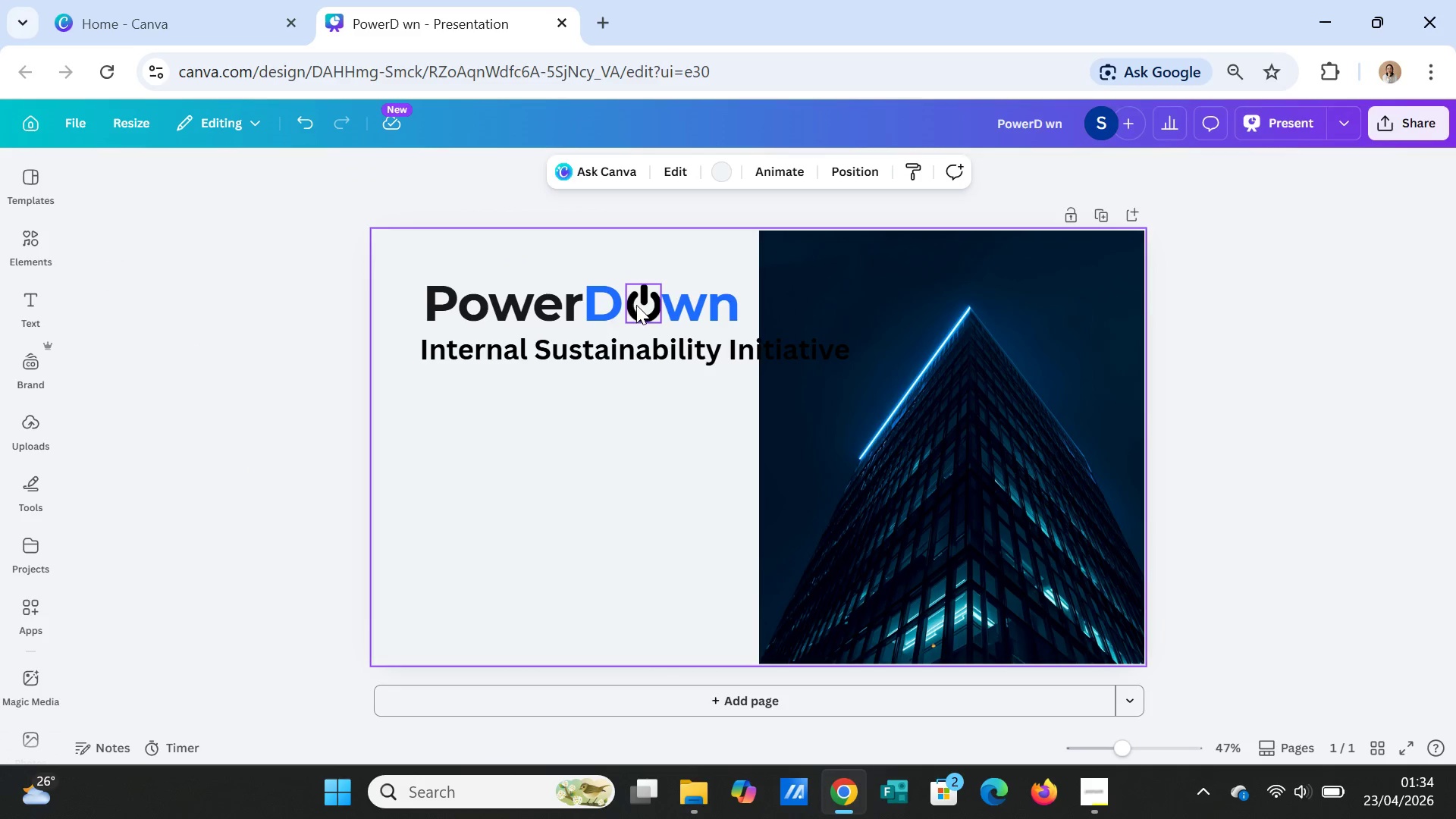 
left_click([637, 304])
 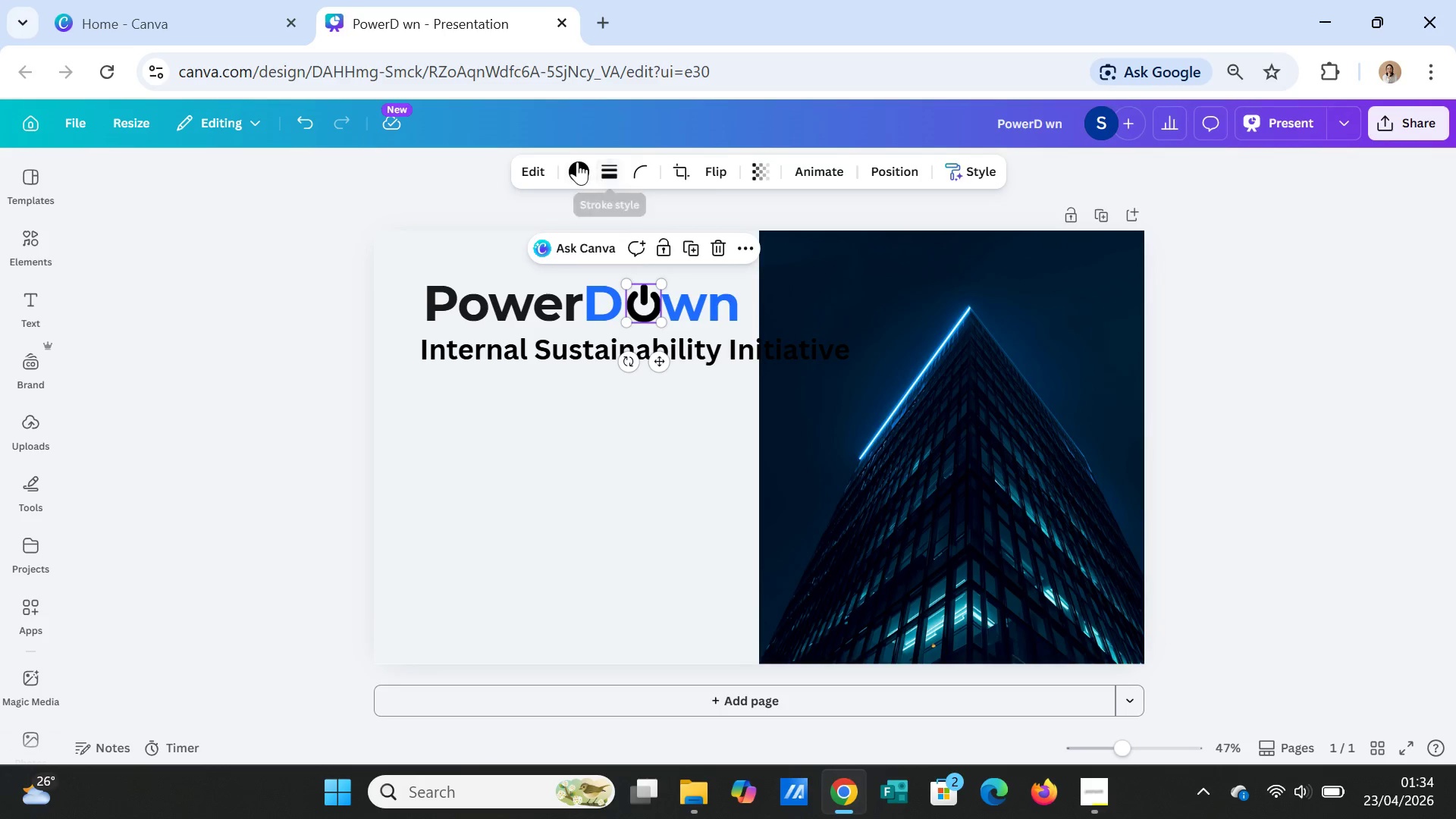 
left_click([577, 162])
 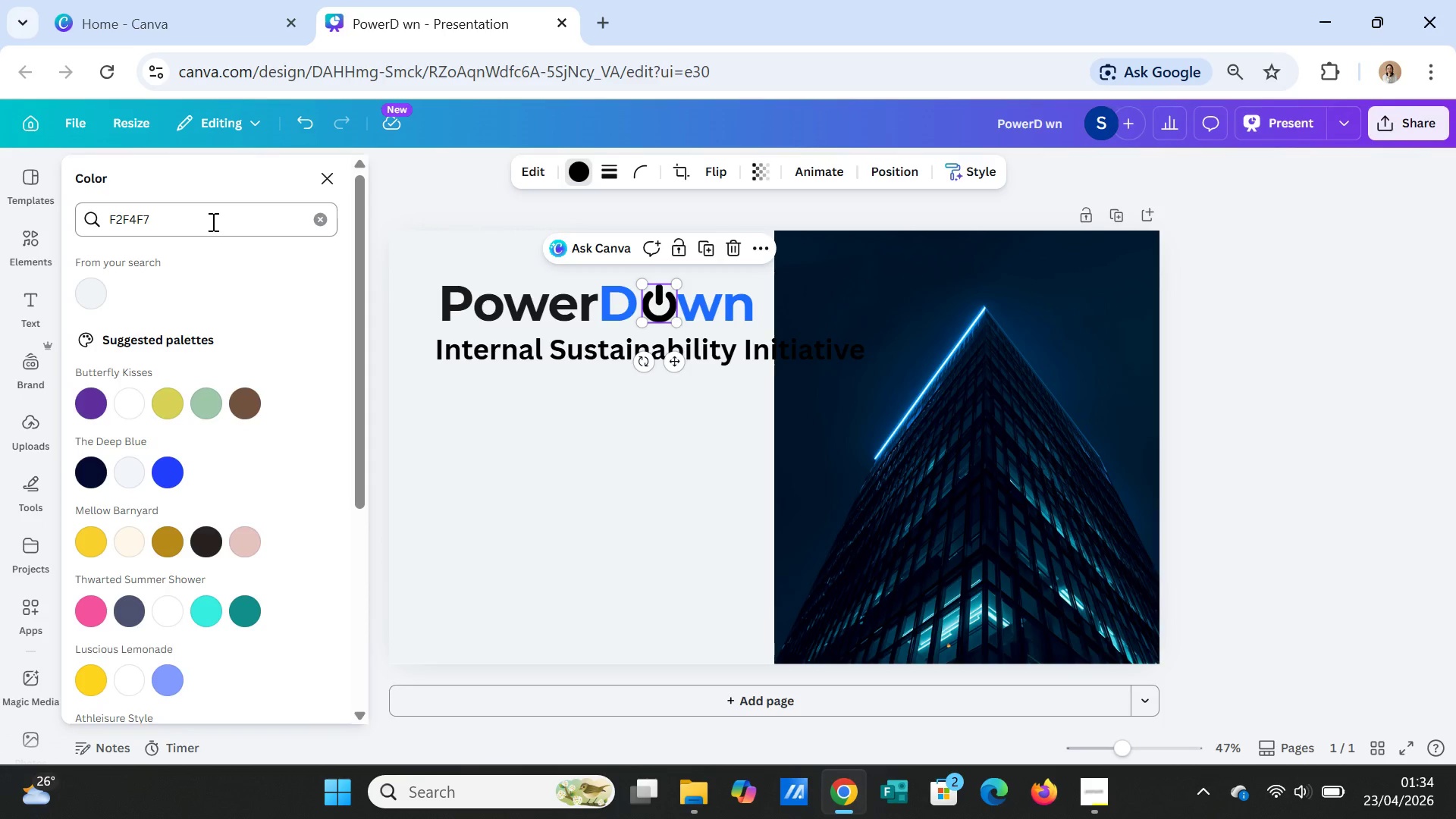 
left_click([325, 215])
 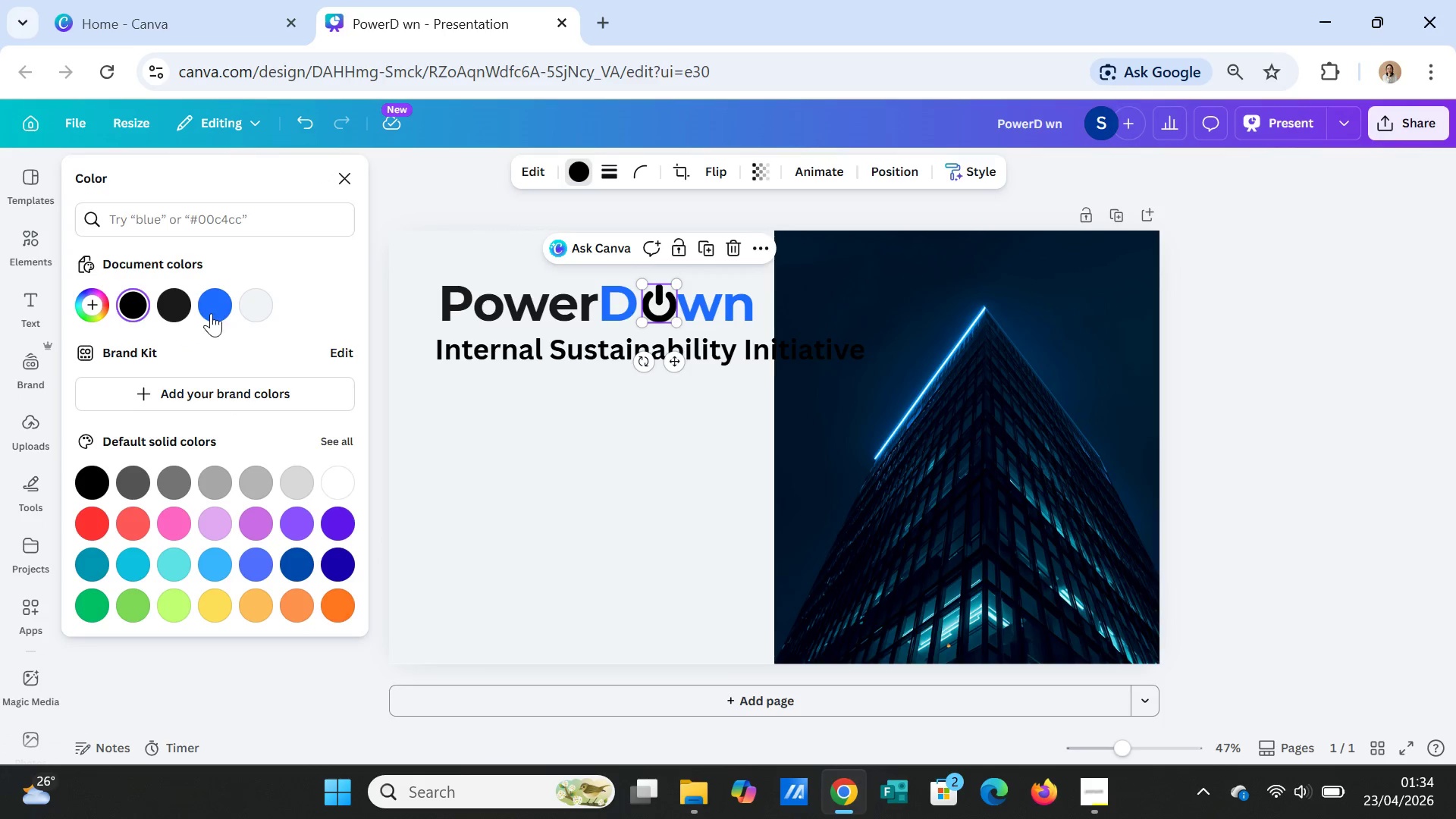 
left_click([210, 310])
 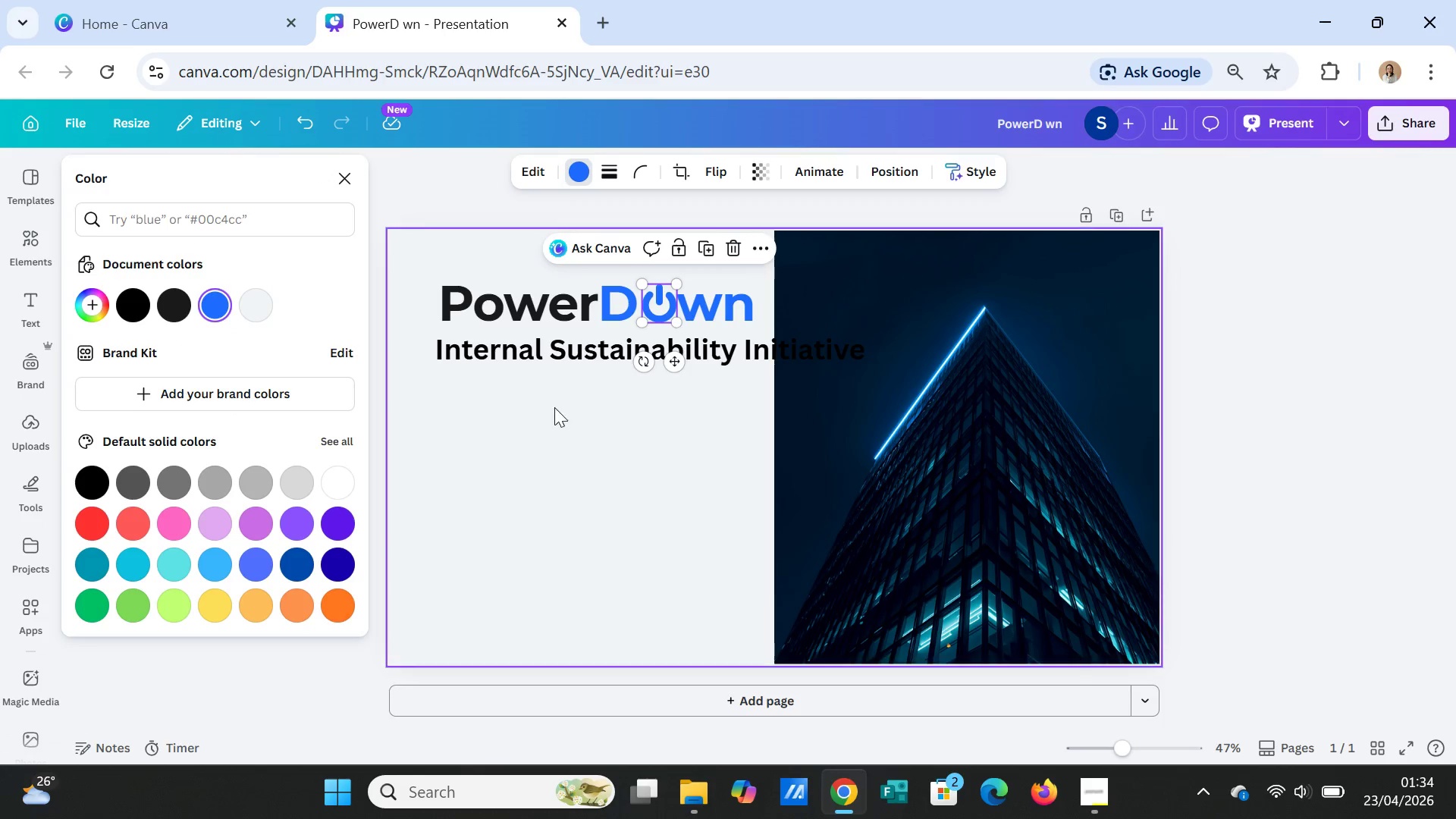 
left_click([611, 426])
 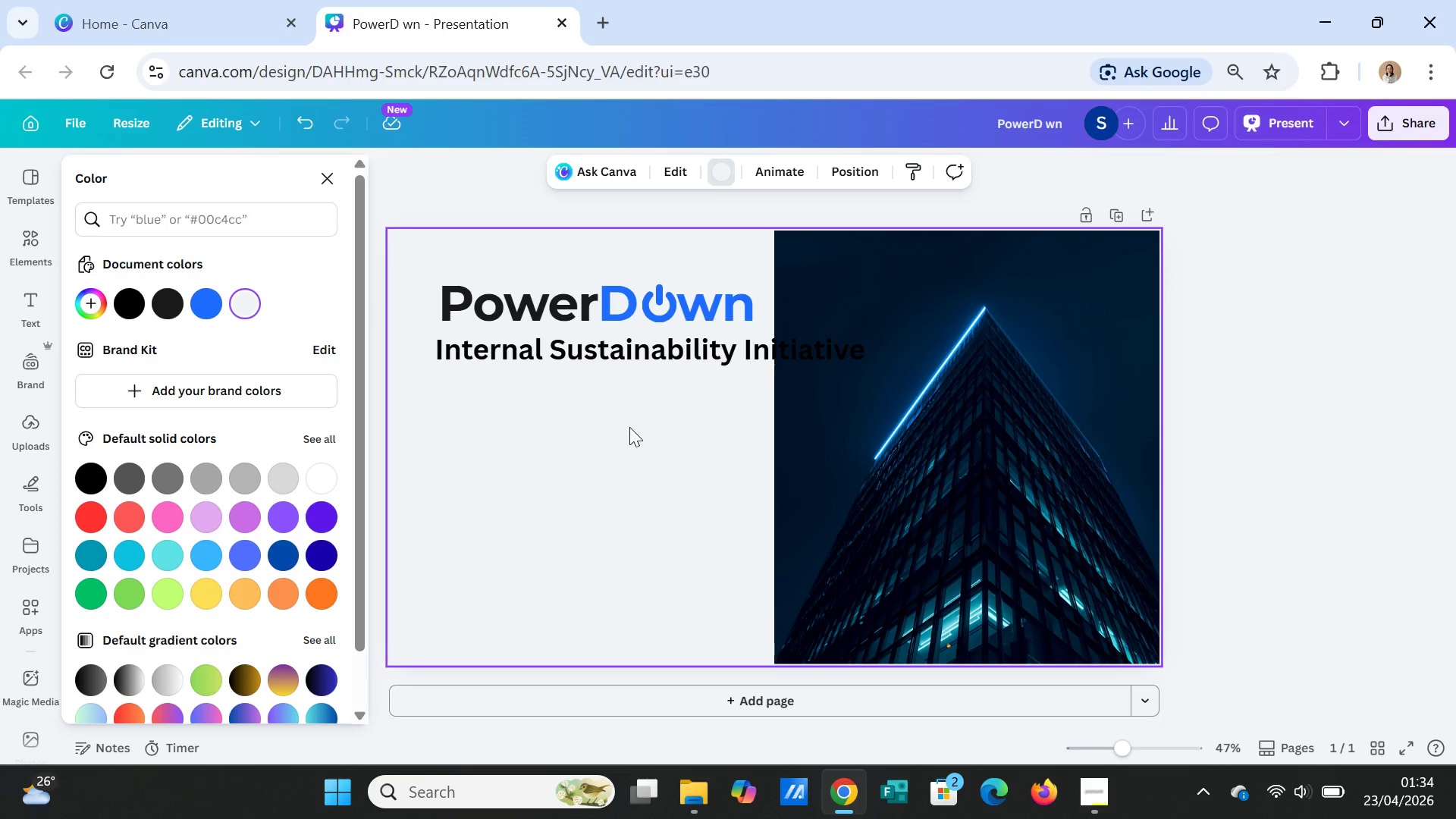 
wait(5.3)
 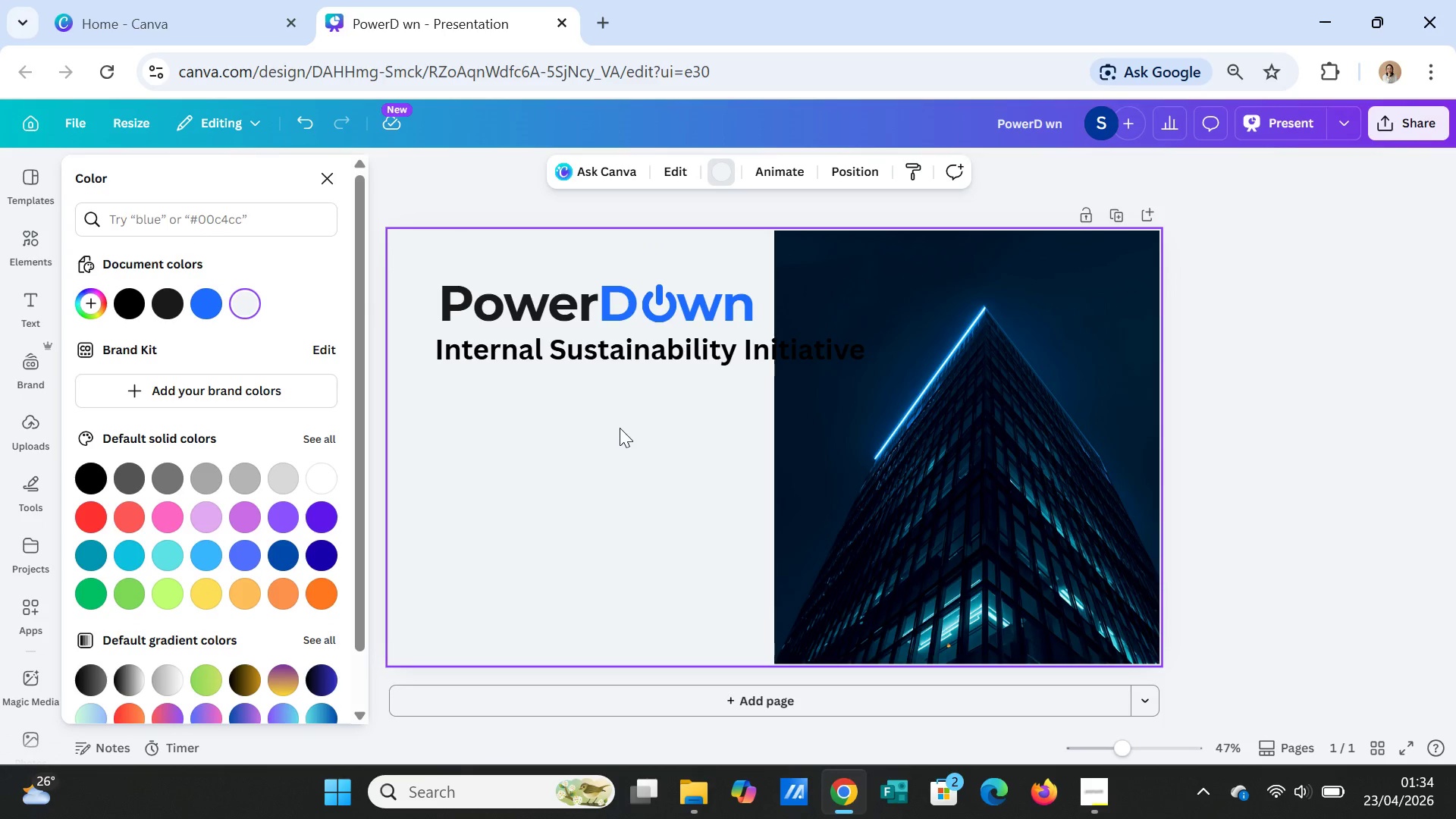 
left_click([648, 358])
 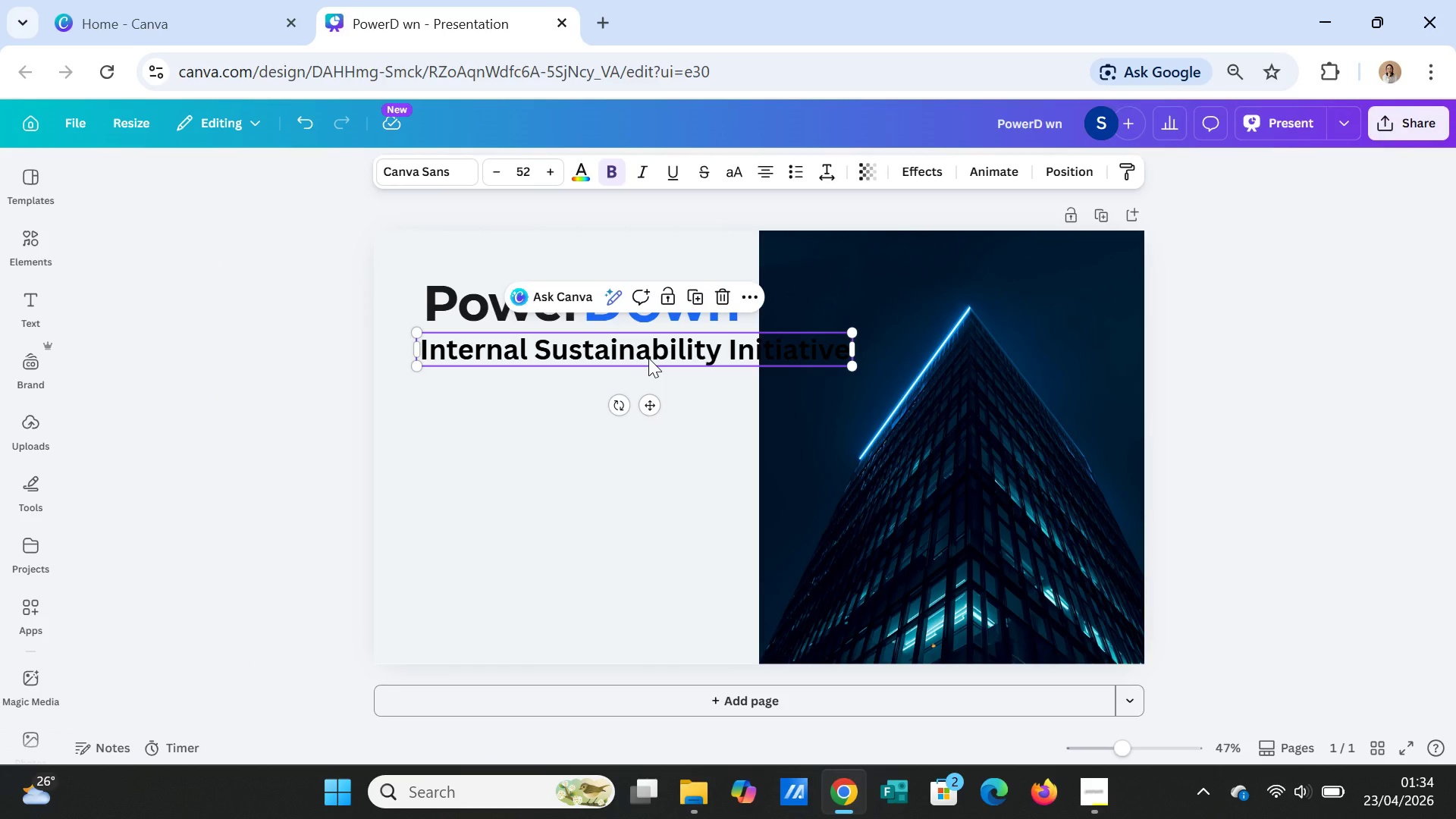 
wait(12.48)
 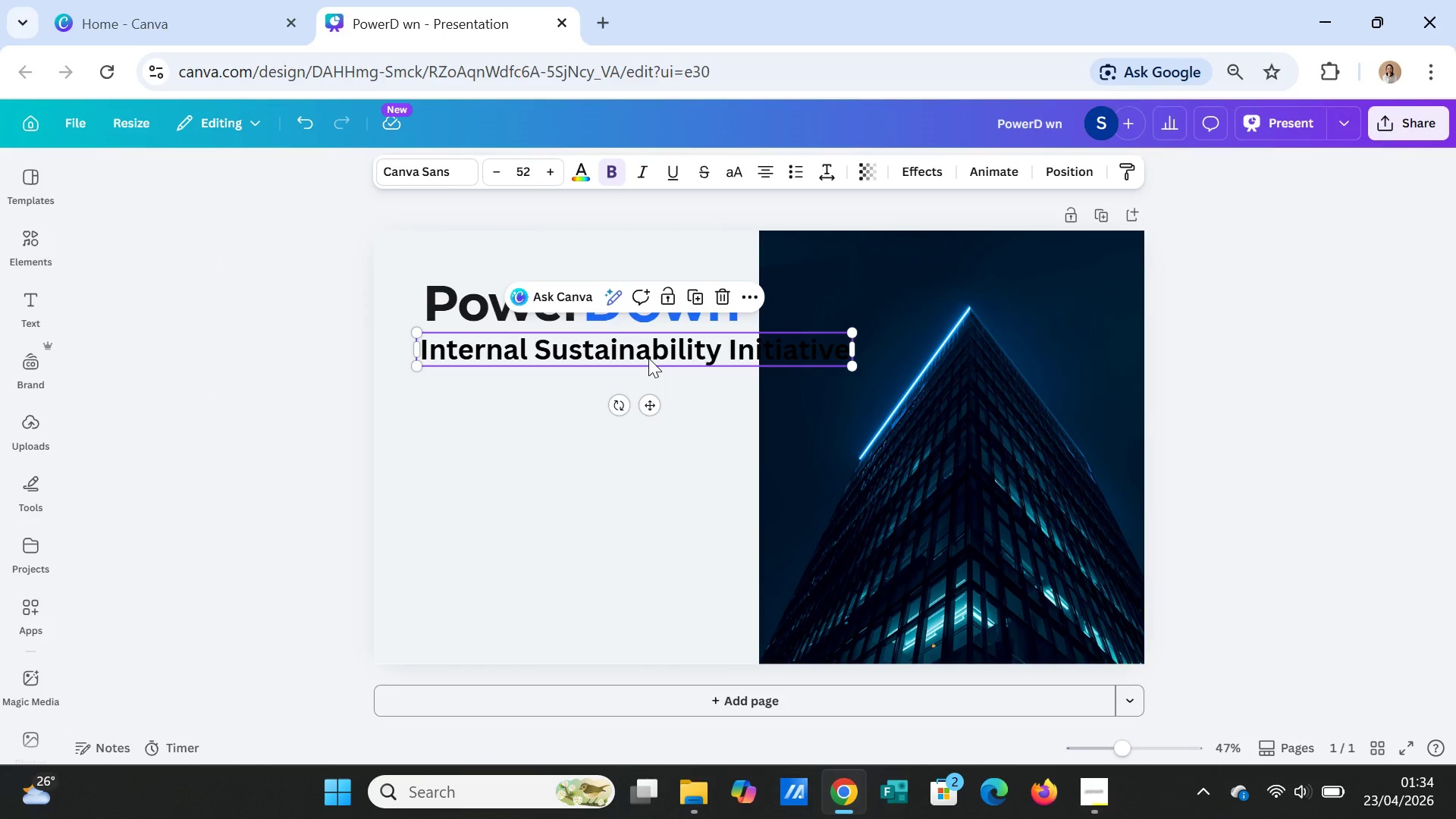 
left_click([588, 174])
 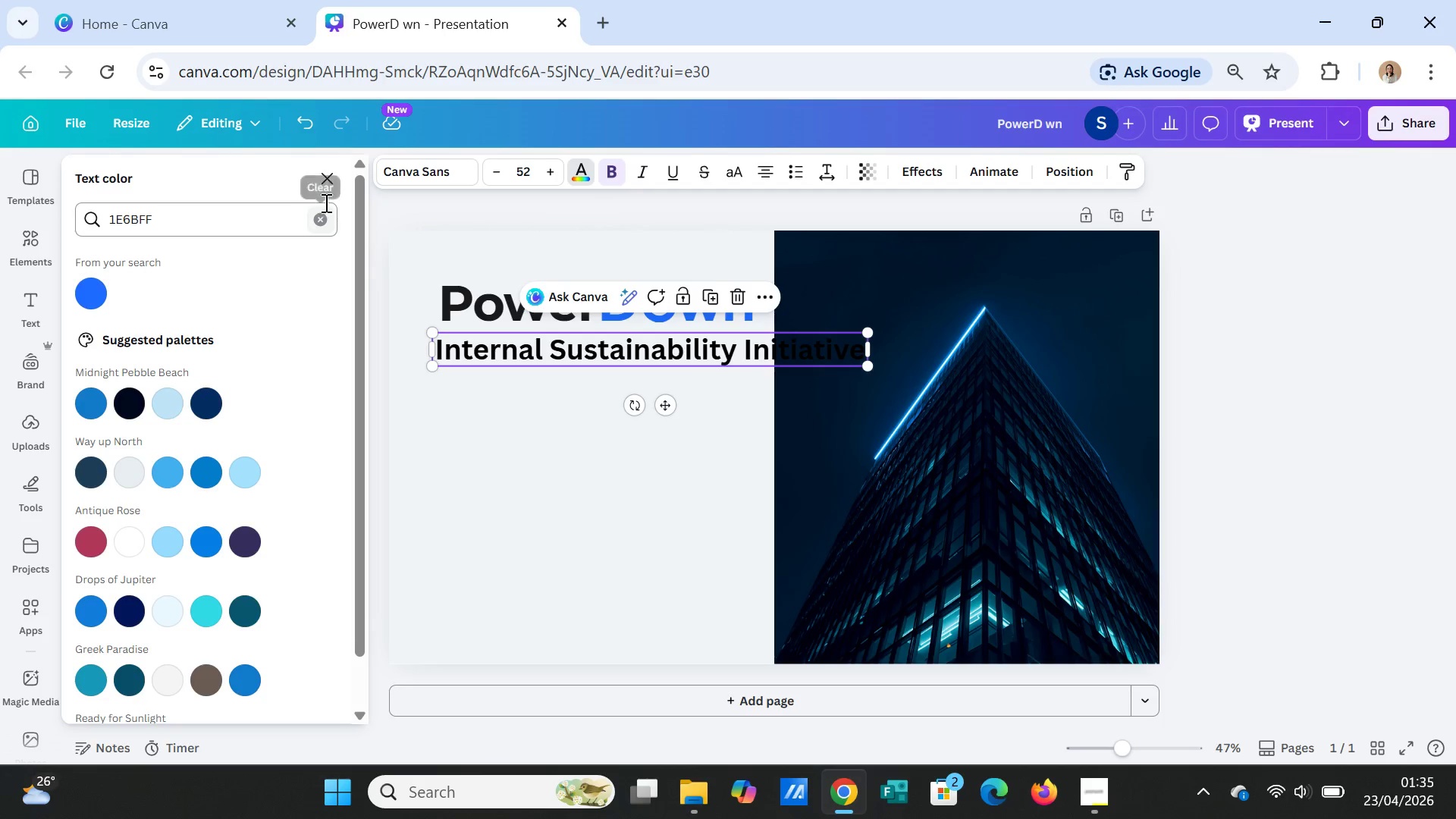 
left_click([325, 223])
 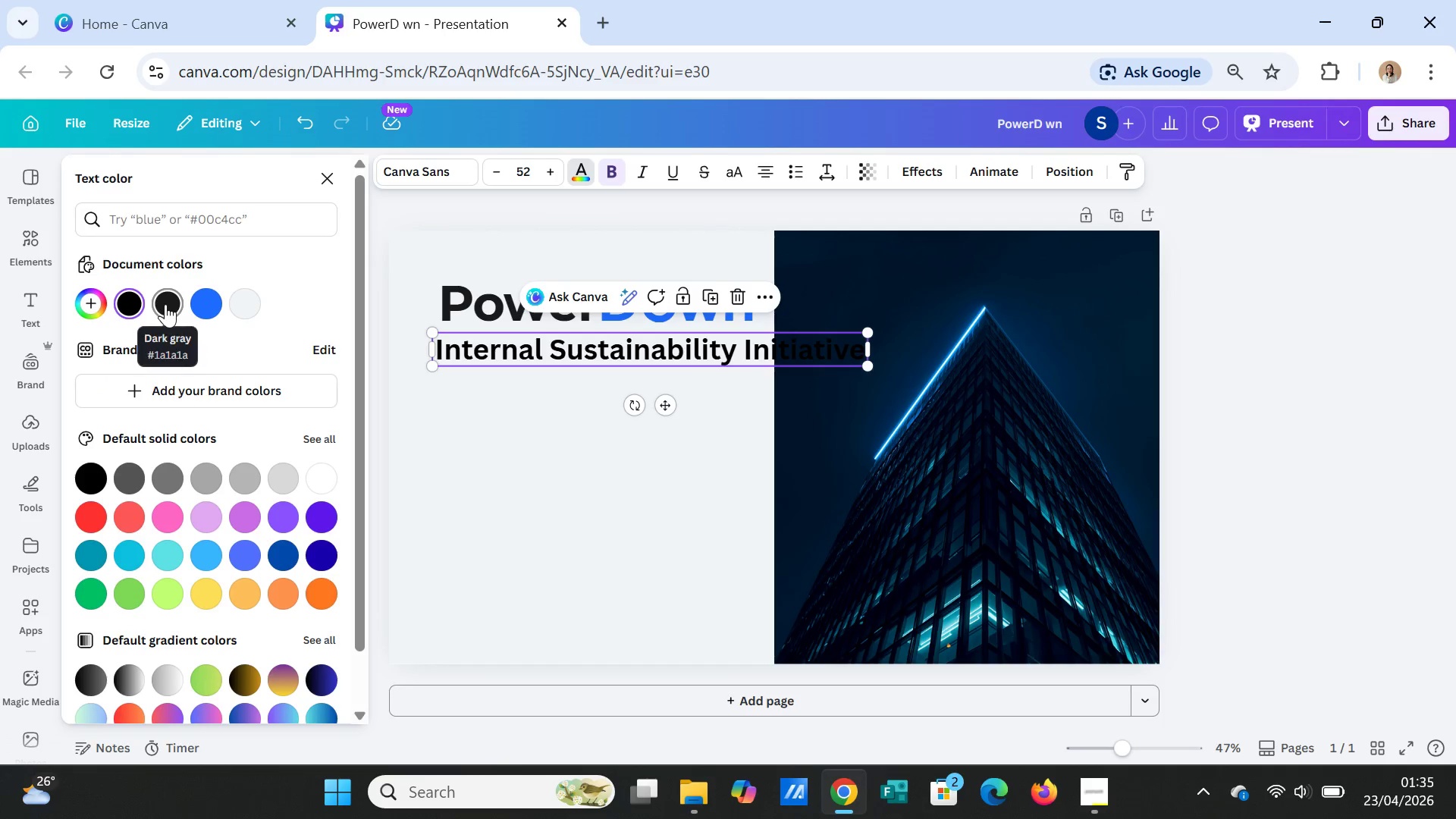 
left_click([165, 304])
 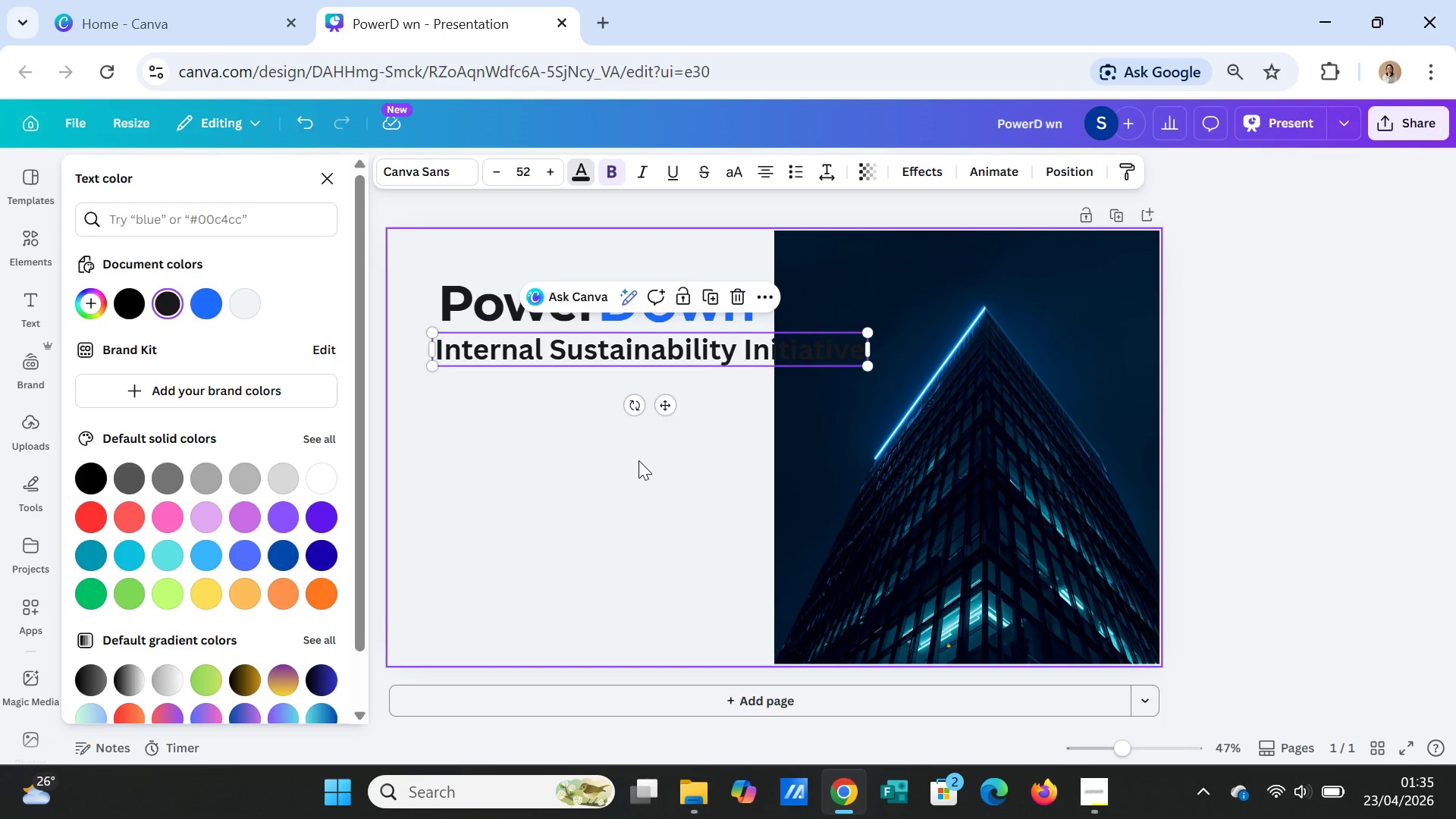 
left_click([636, 486])
 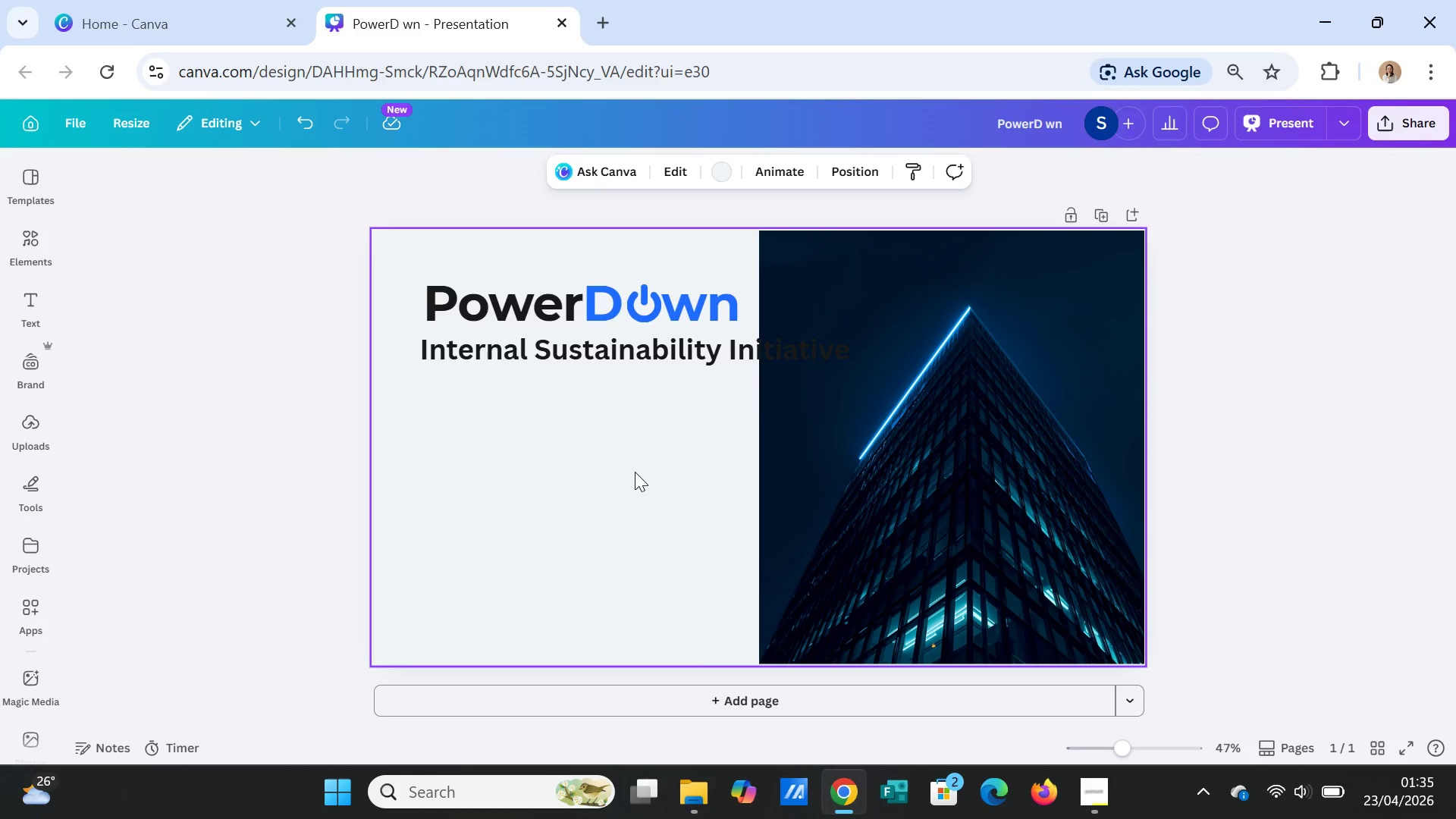 
wait(7.66)
 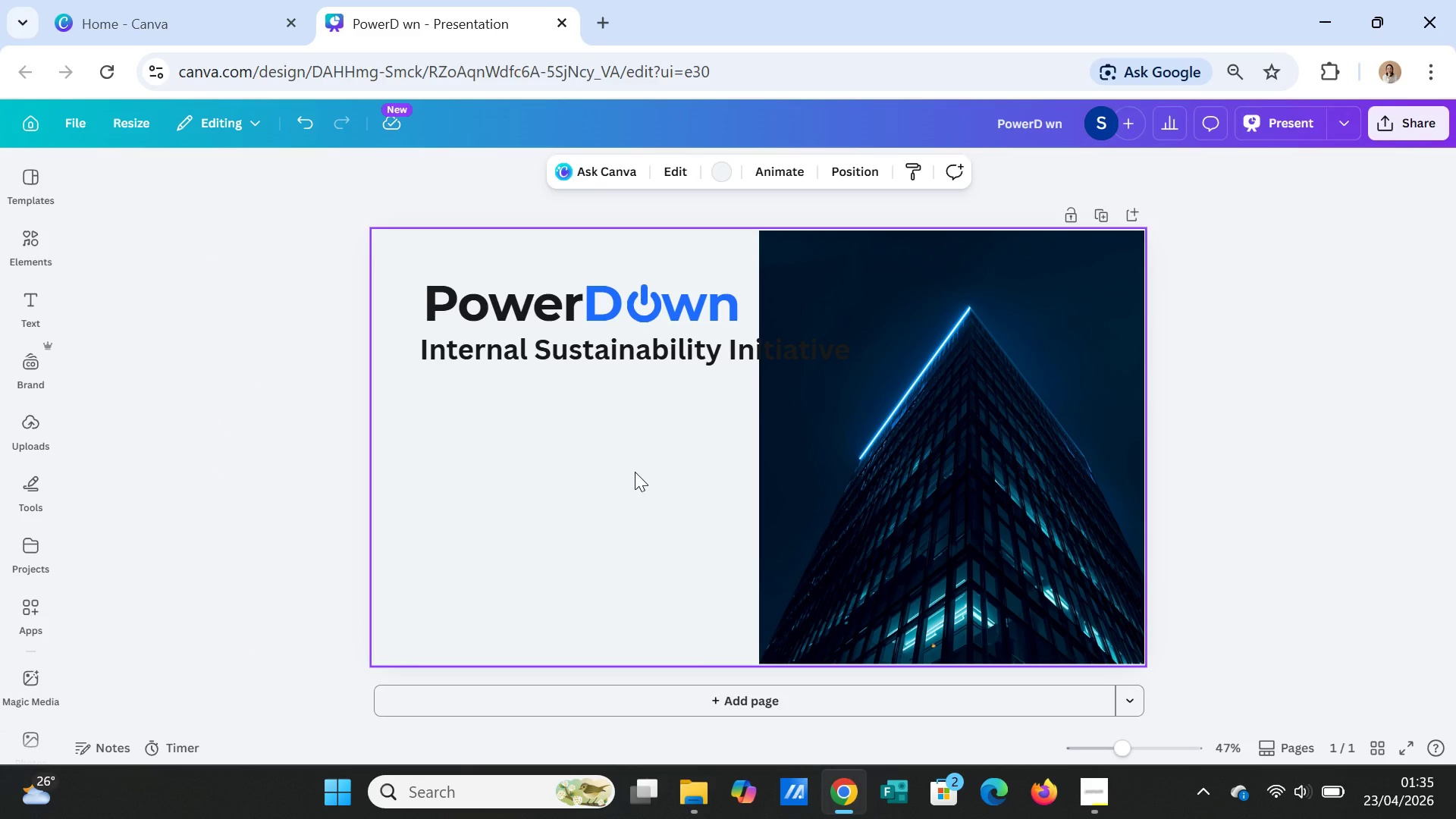 
left_click([639, 353])
 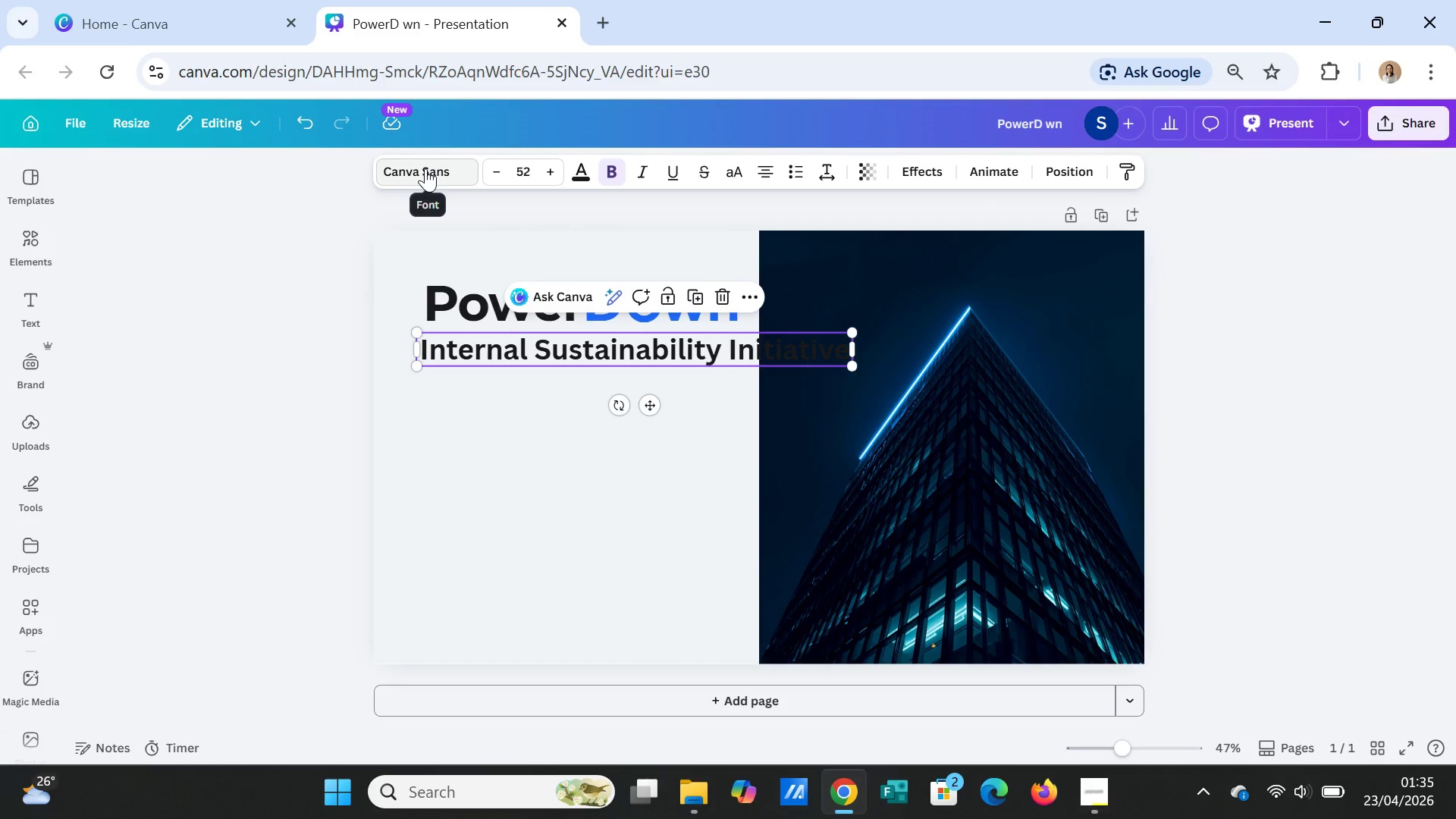 
left_click([425, 168])
 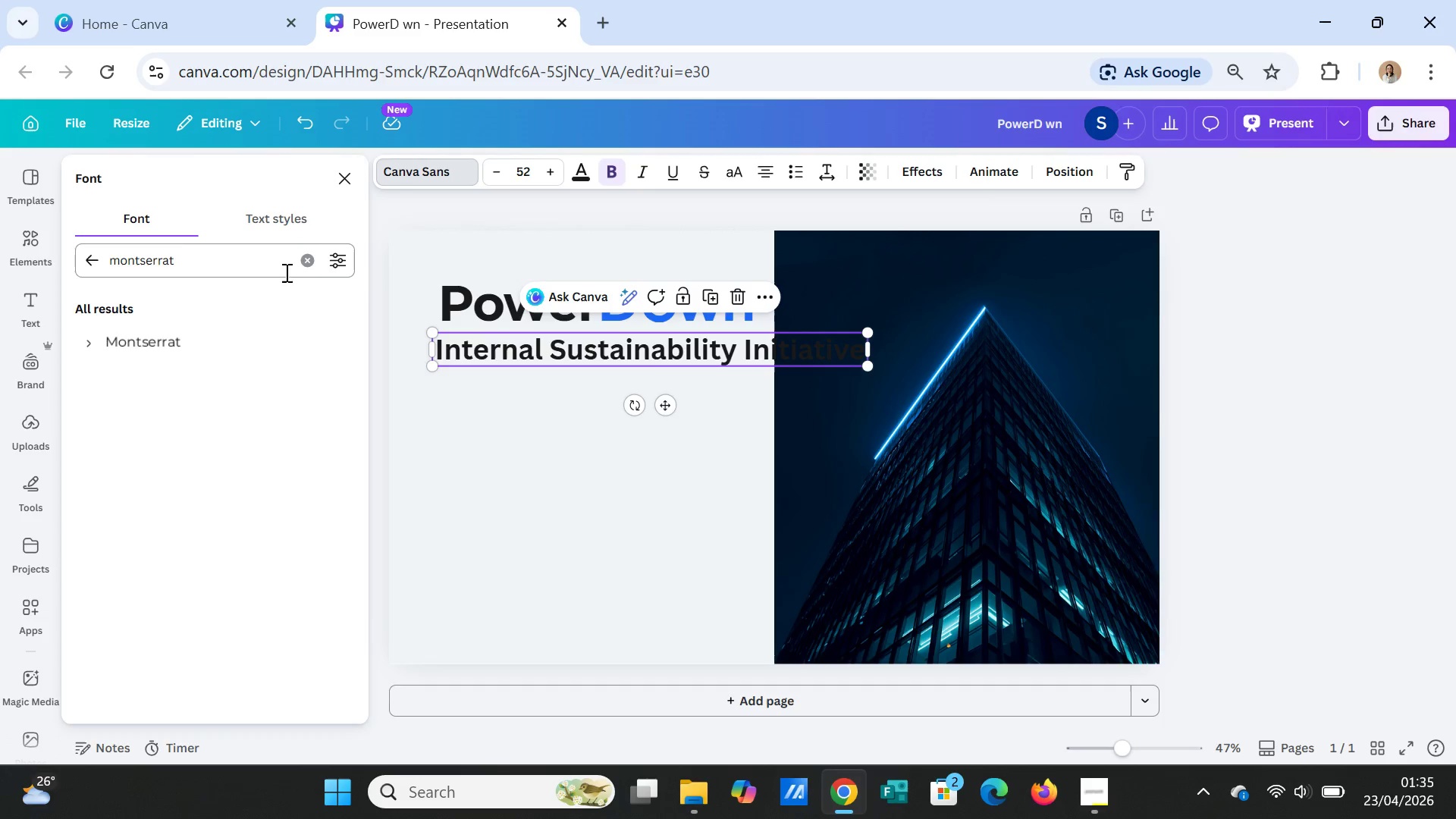 
left_click([306, 256])
 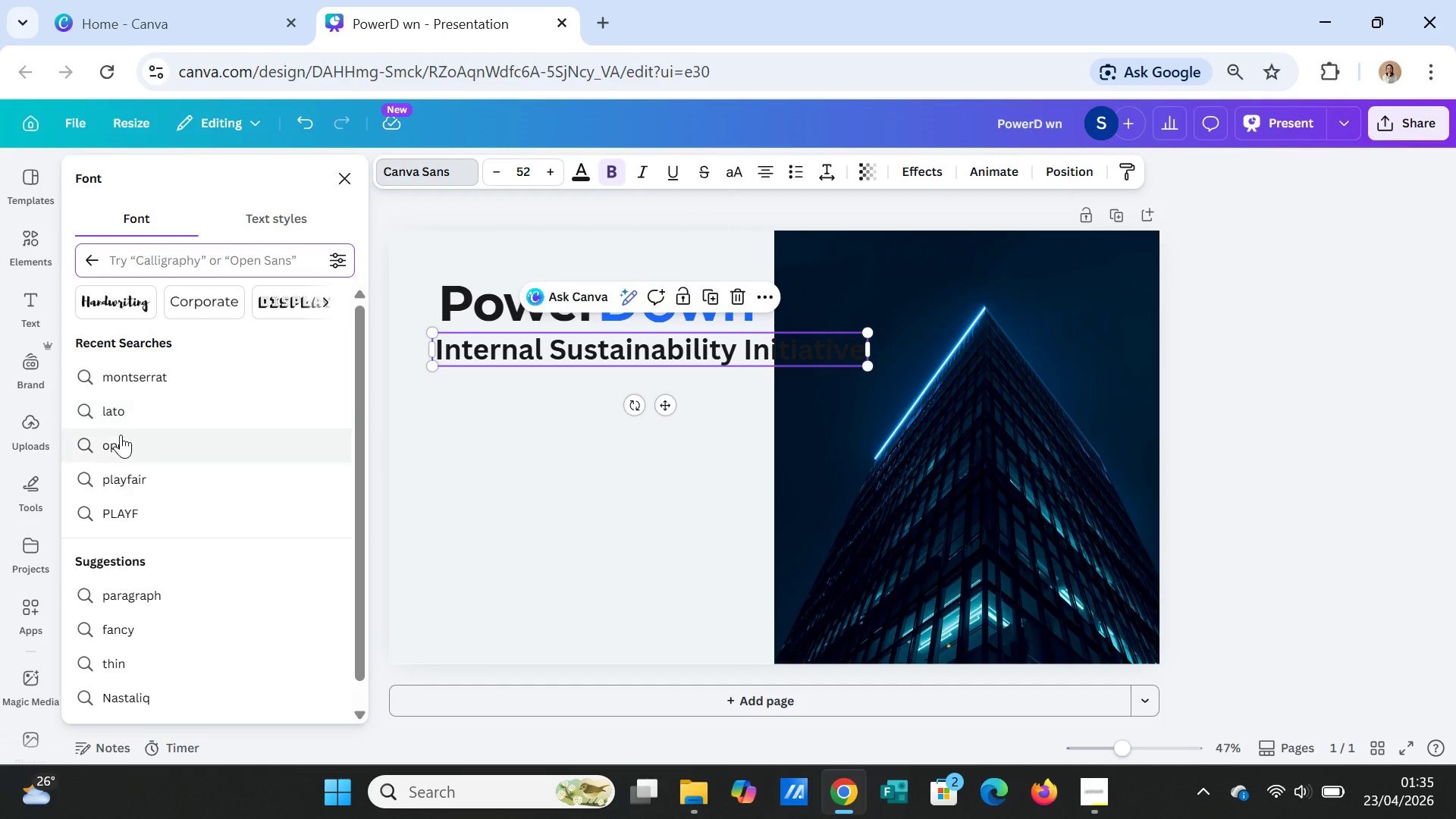 
left_click([118, 410])
 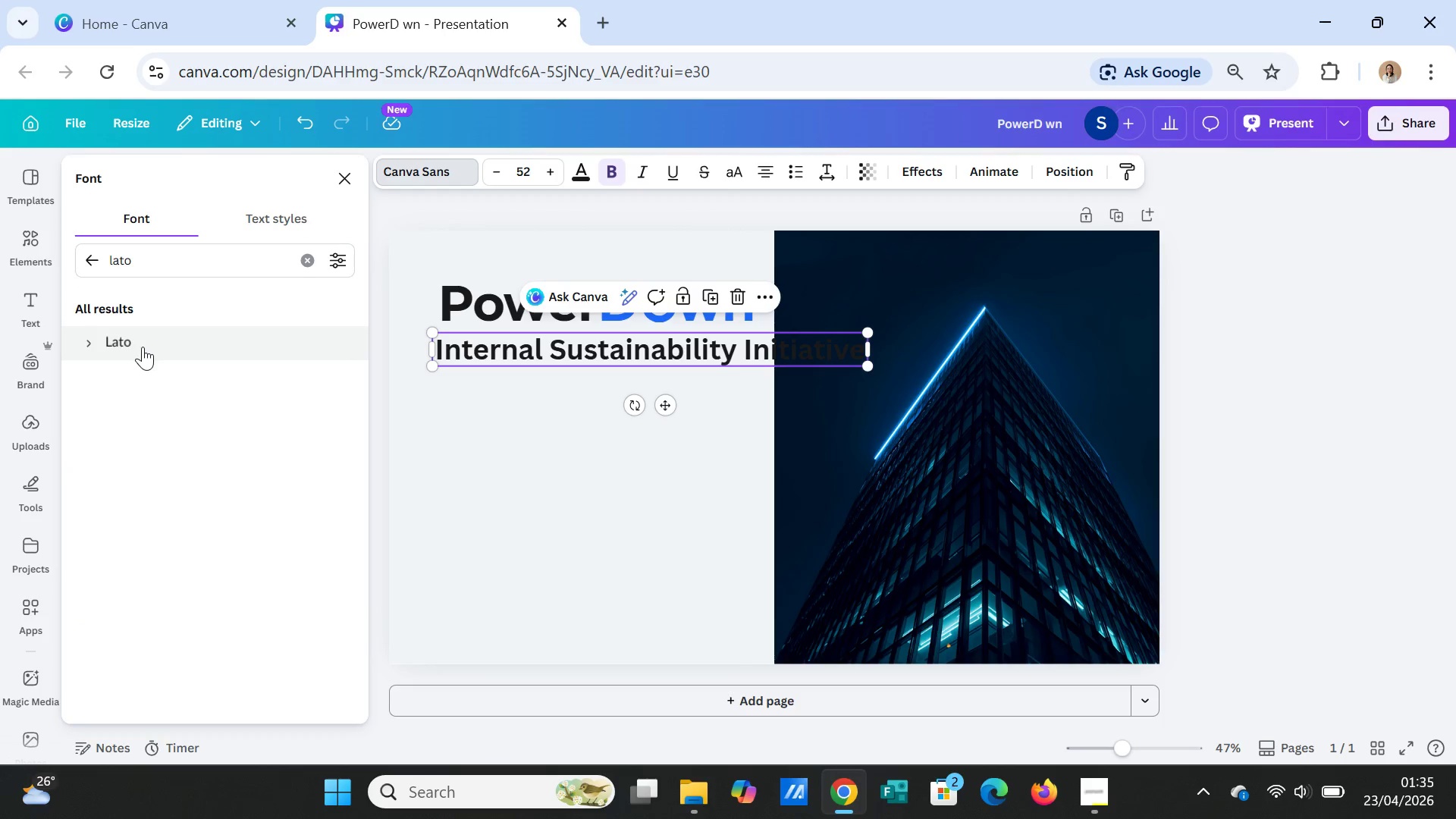 
left_click([142, 337])
 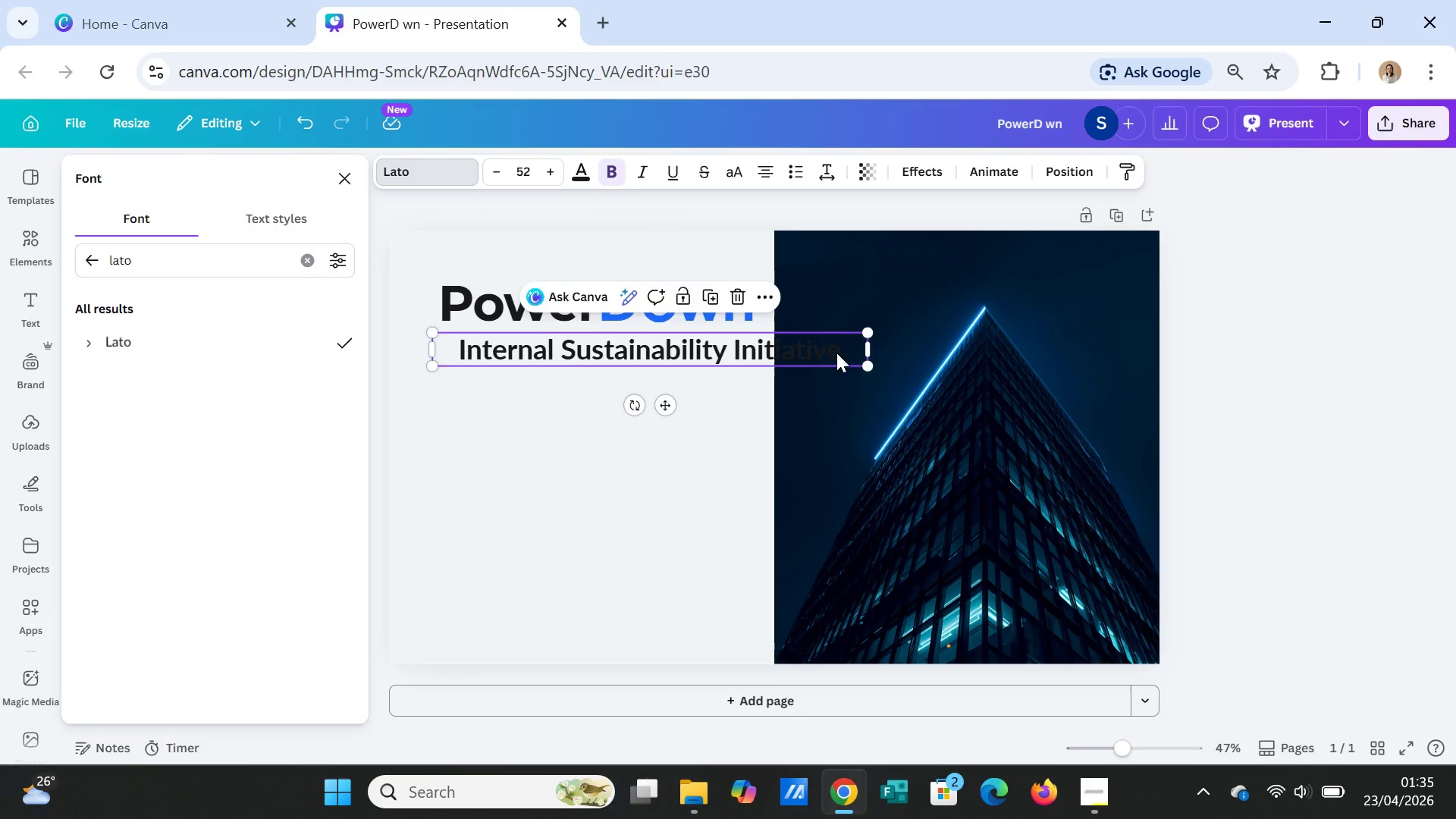 
left_click_drag(start_coordinate=[871, 352], to_coordinate=[828, 347])
 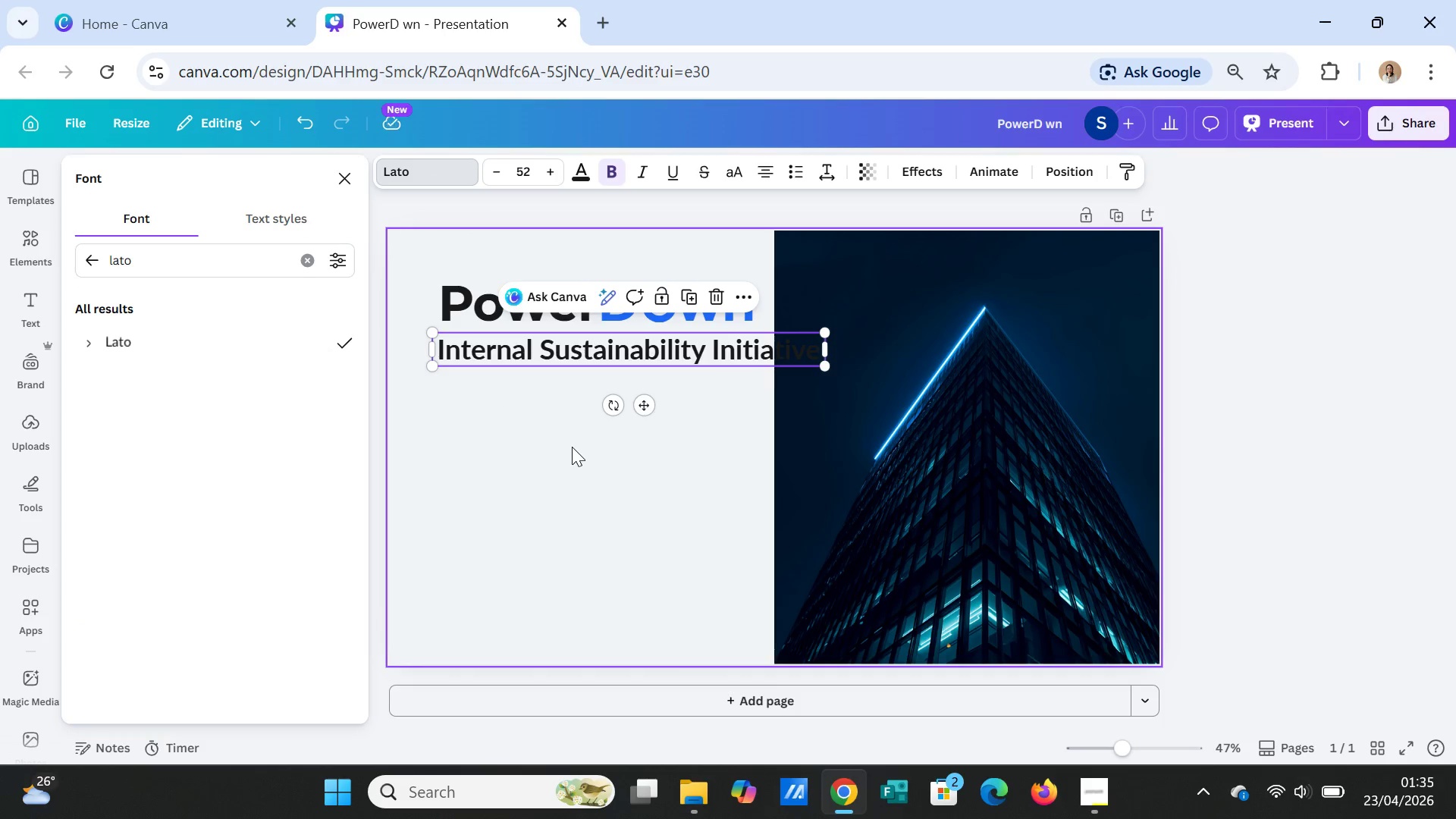 
left_click([572, 447])
 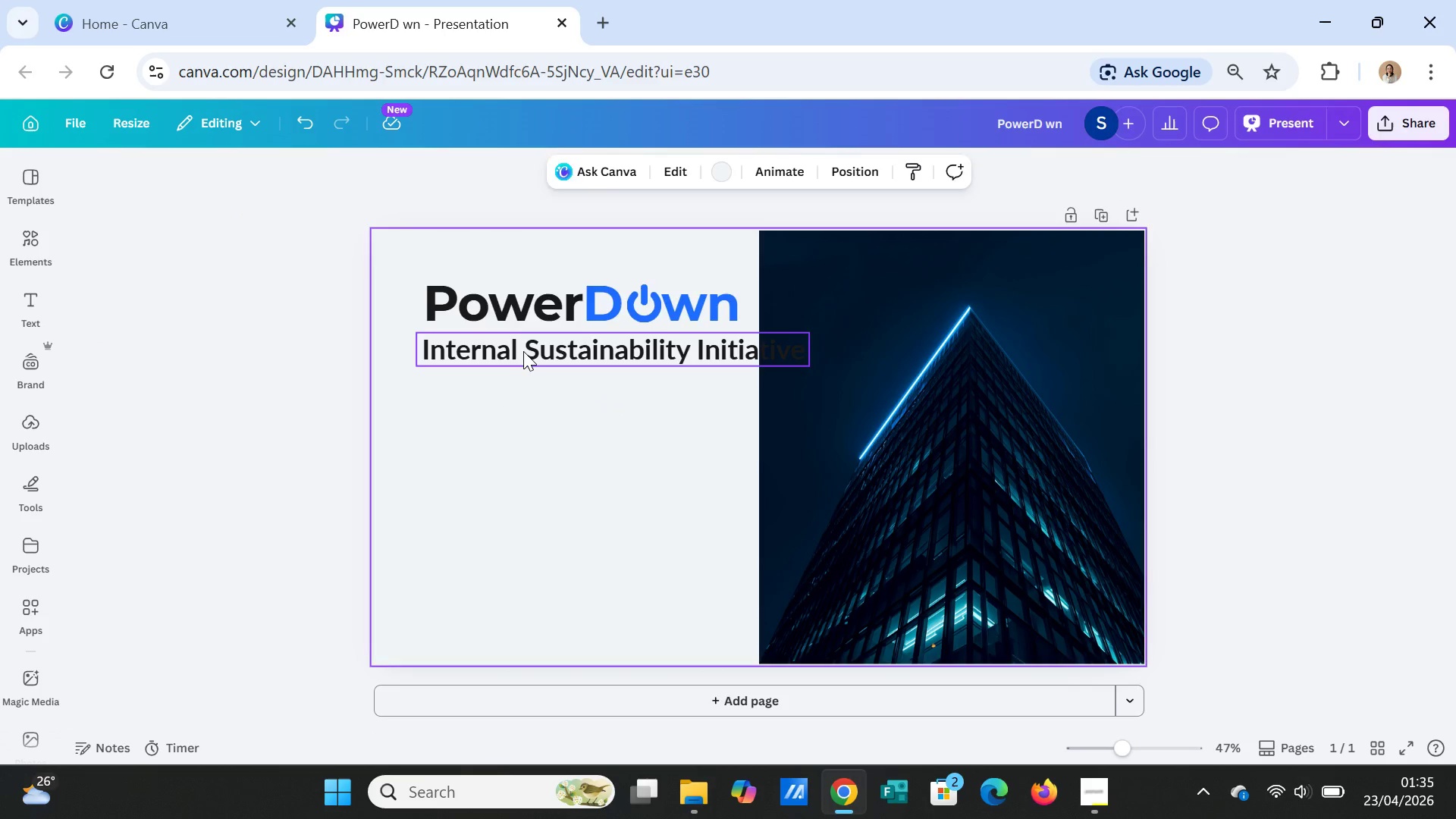 
left_click_drag(start_coordinate=[523, 351], to_coordinate=[528, 349])
 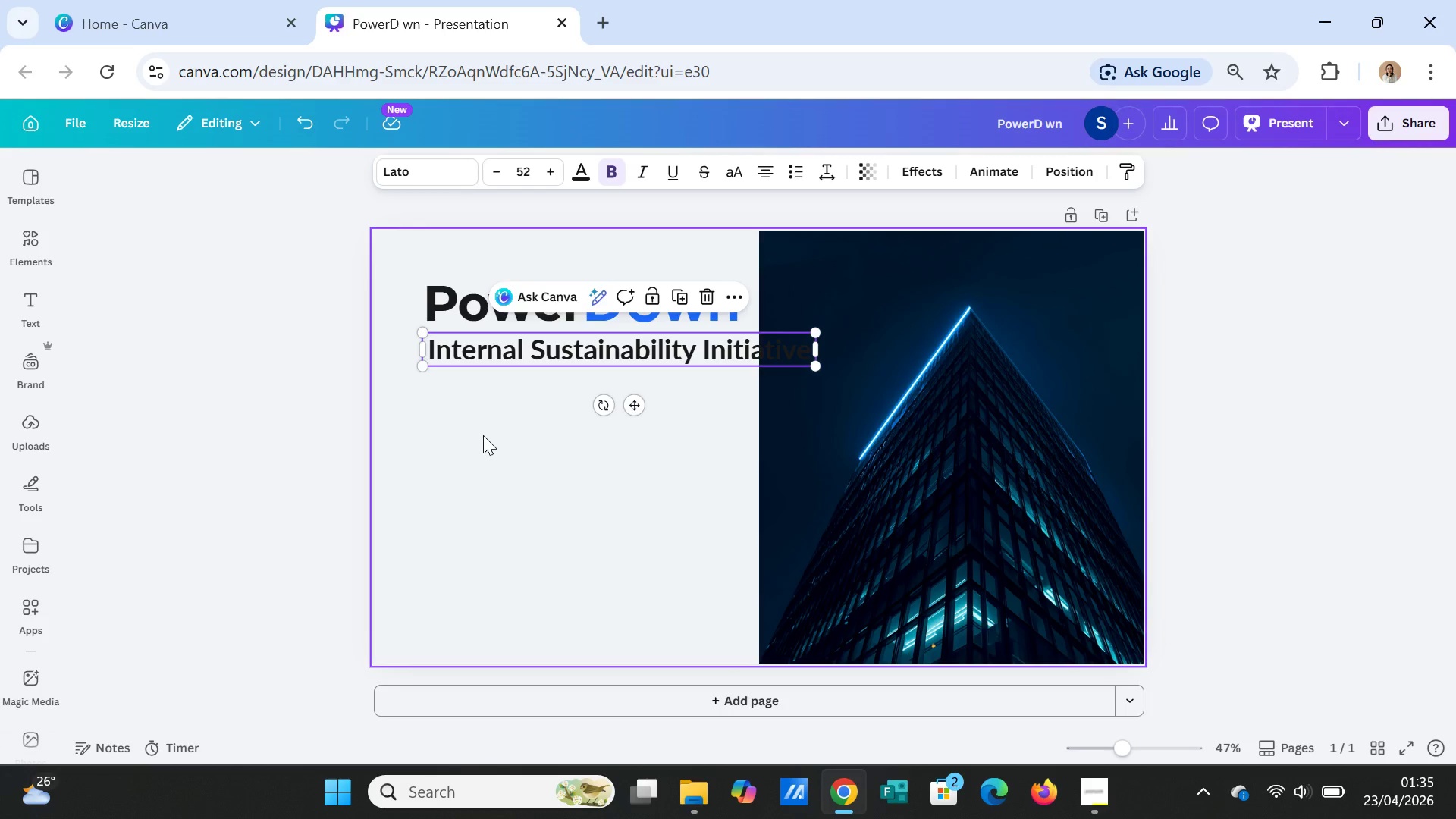 
left_click([483, 435])
 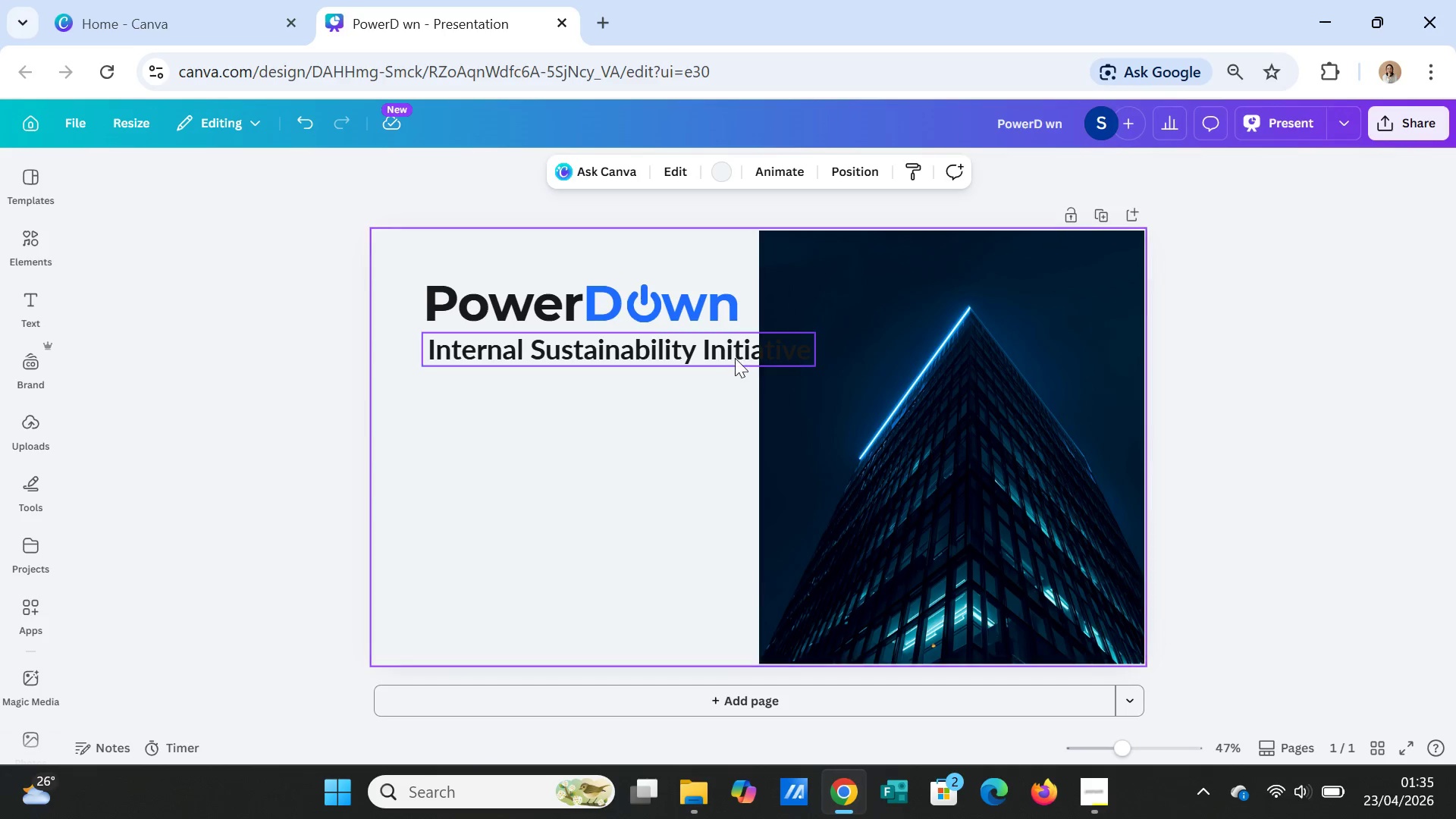 
left_click([733, 352])
 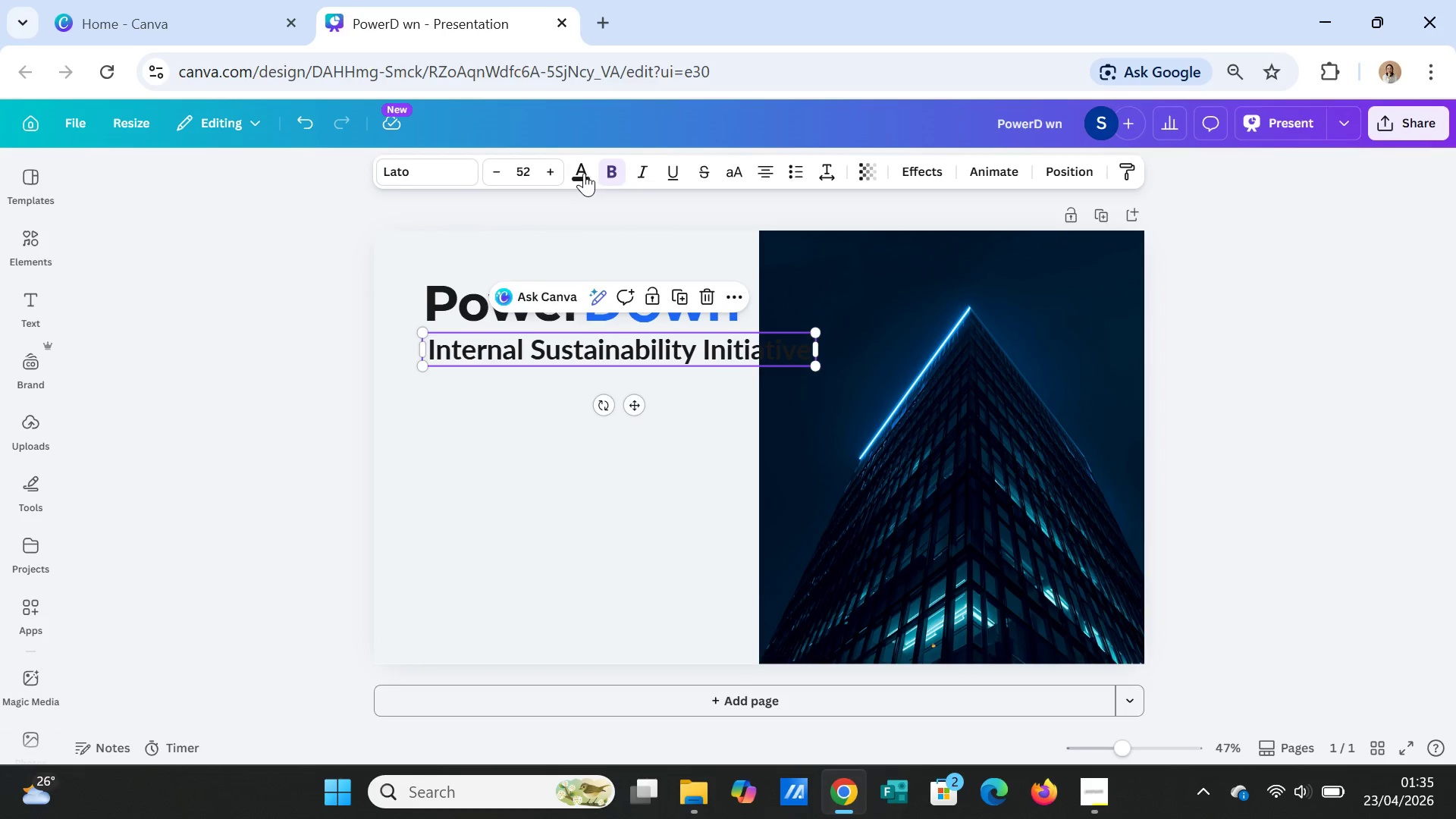 
left_click([579, 170])
 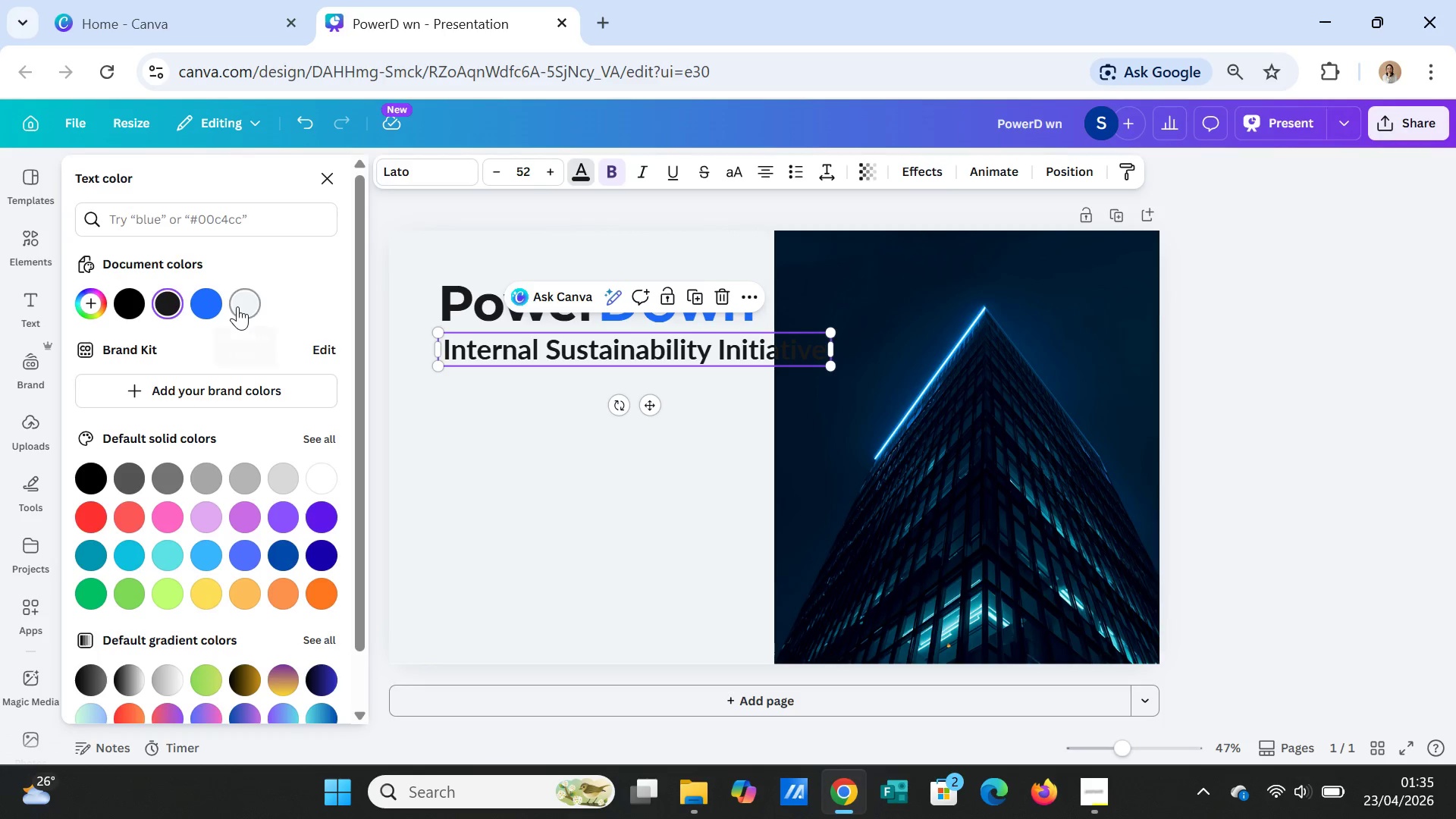 
left_click([249, 300])
 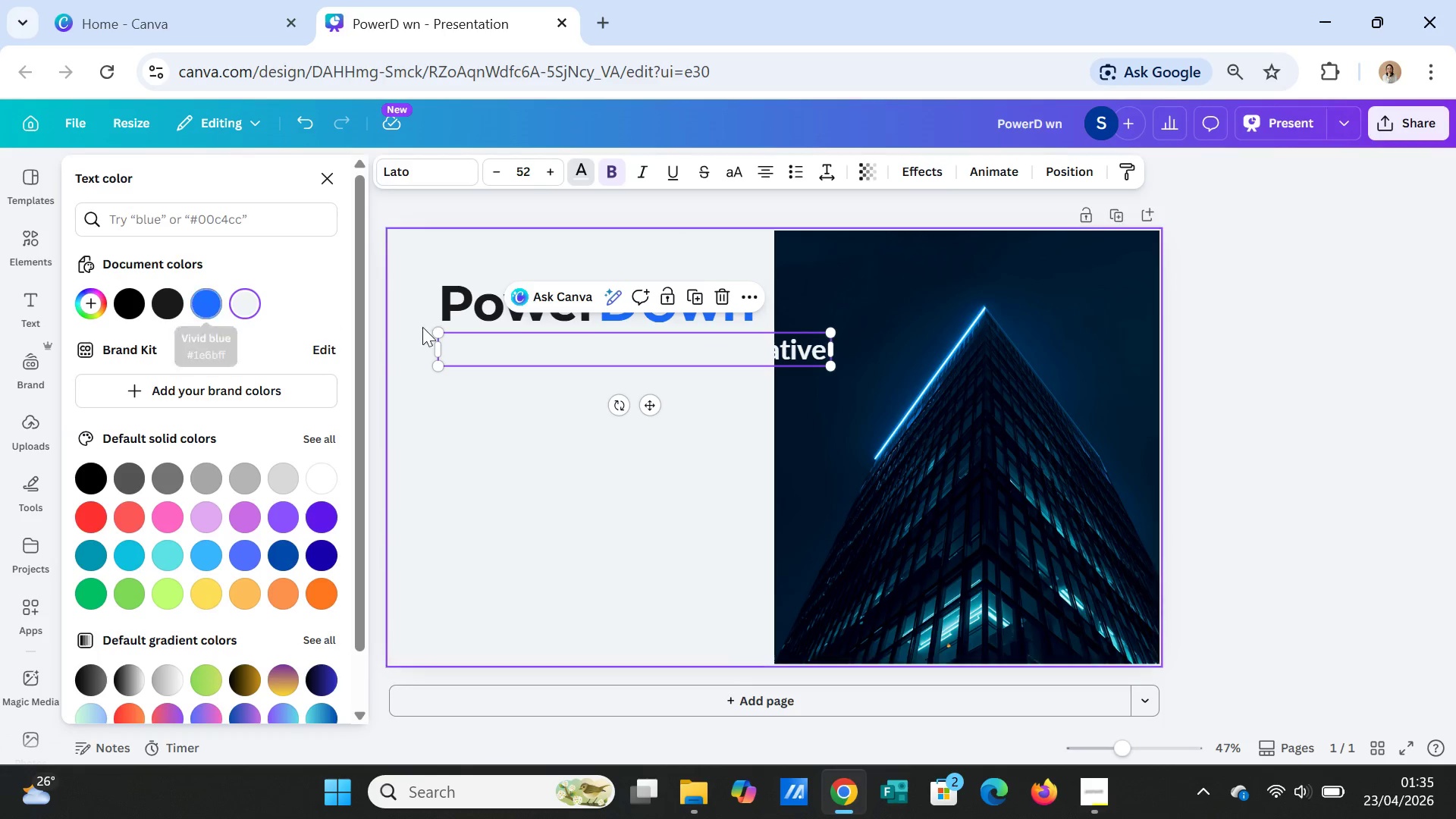 
left_click([523, 402])
 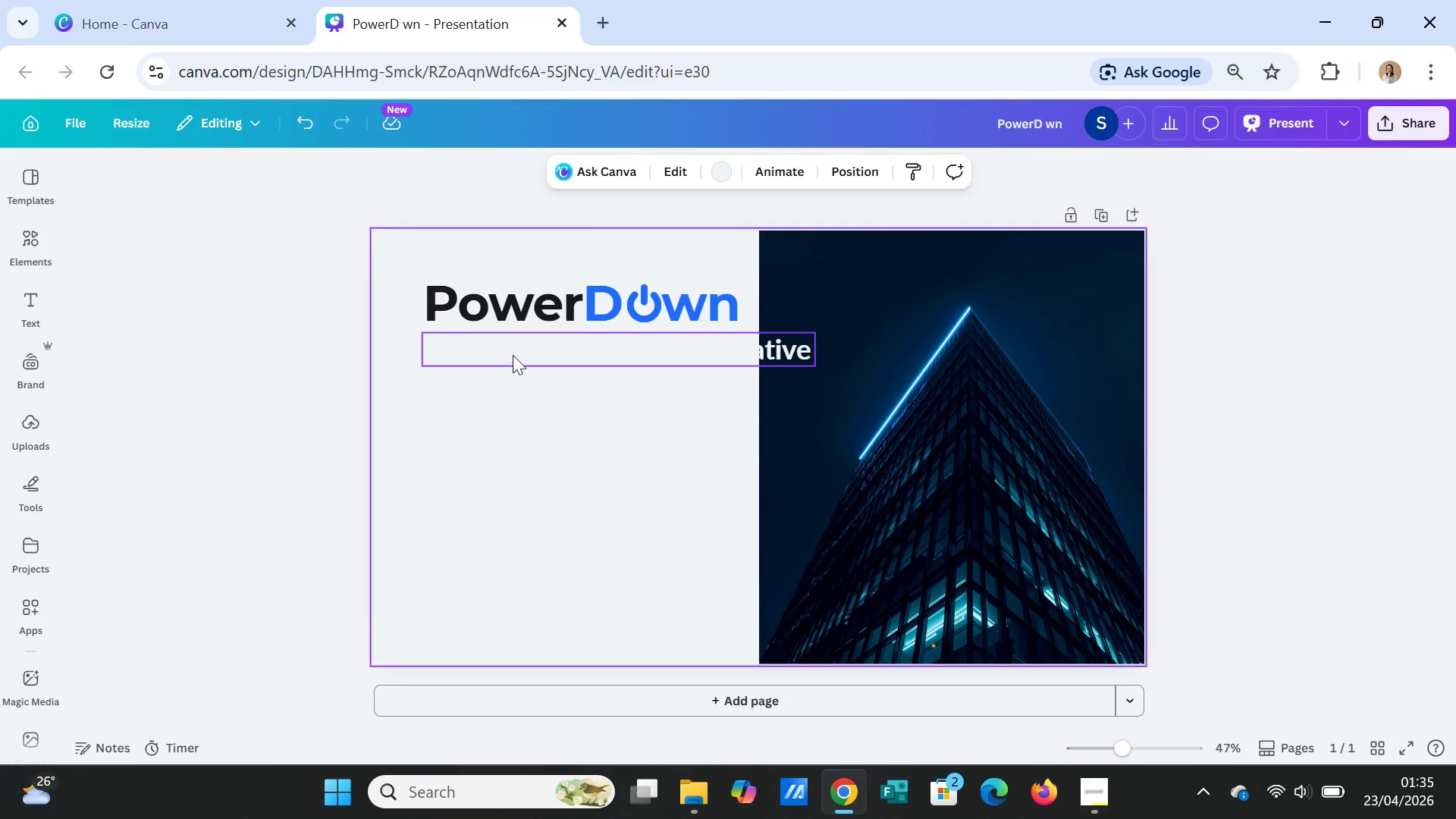 
left_click([512, 353])
 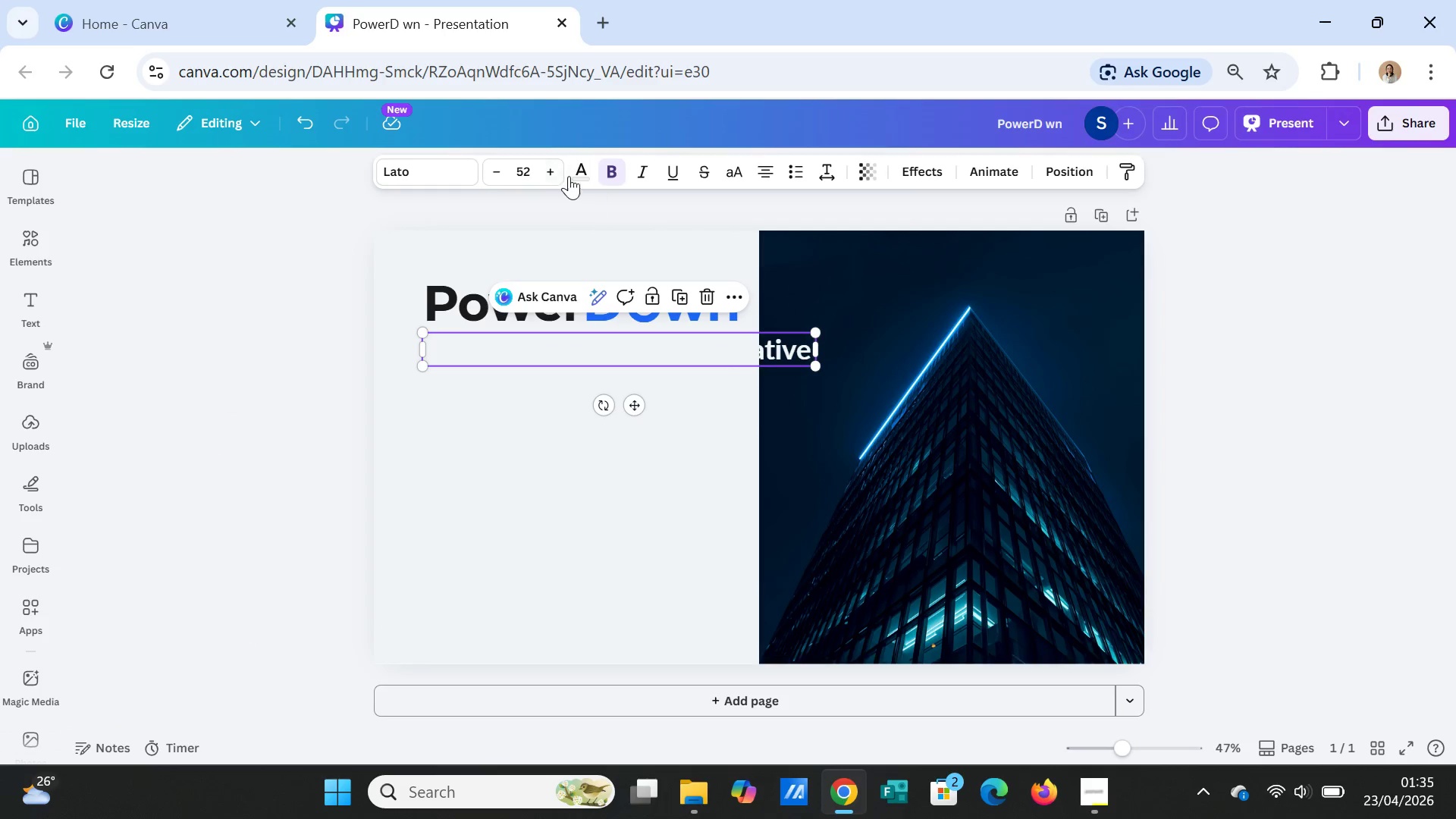 
left_click([584, 171])
 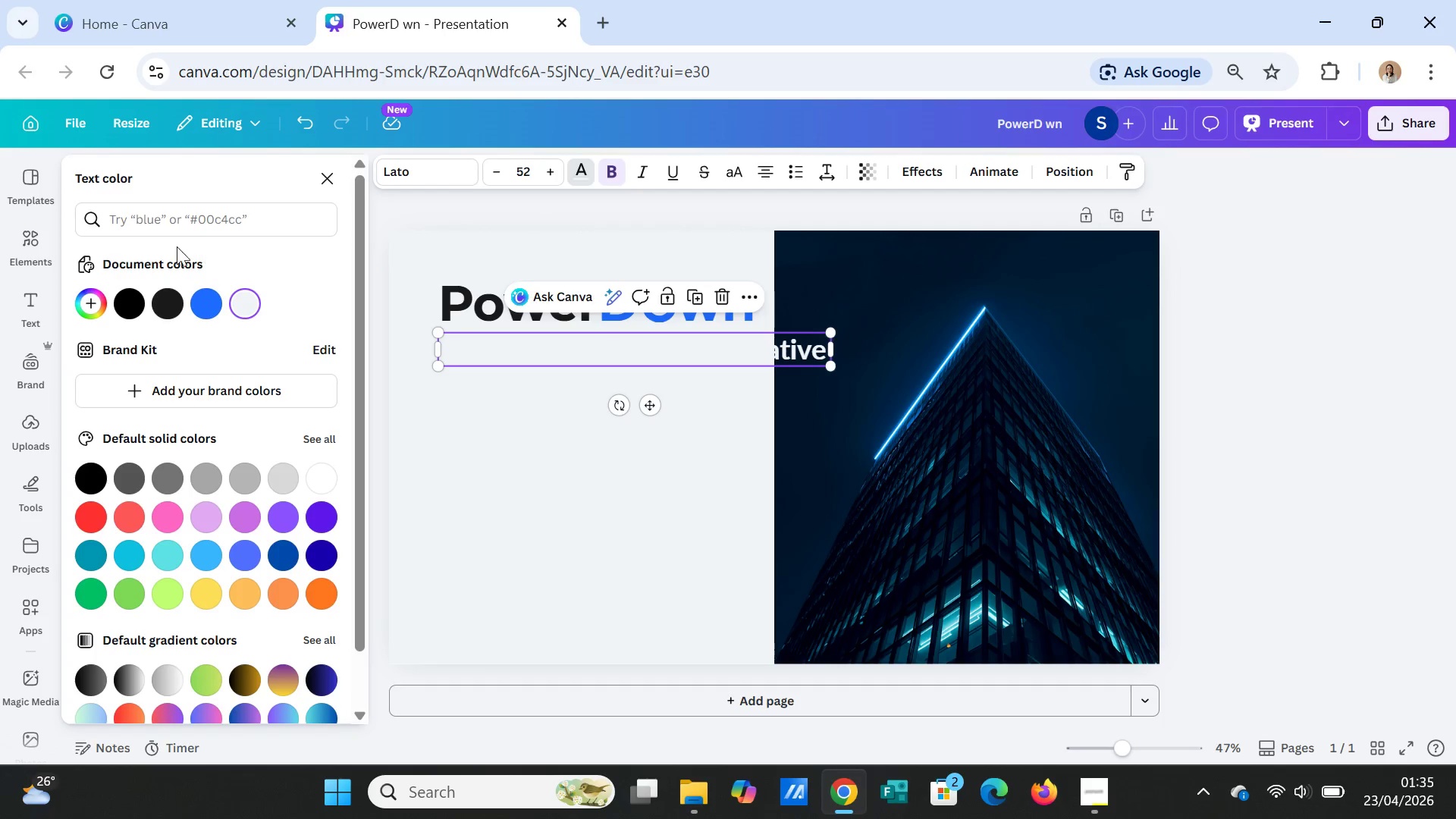 
left_click([155, 215])
 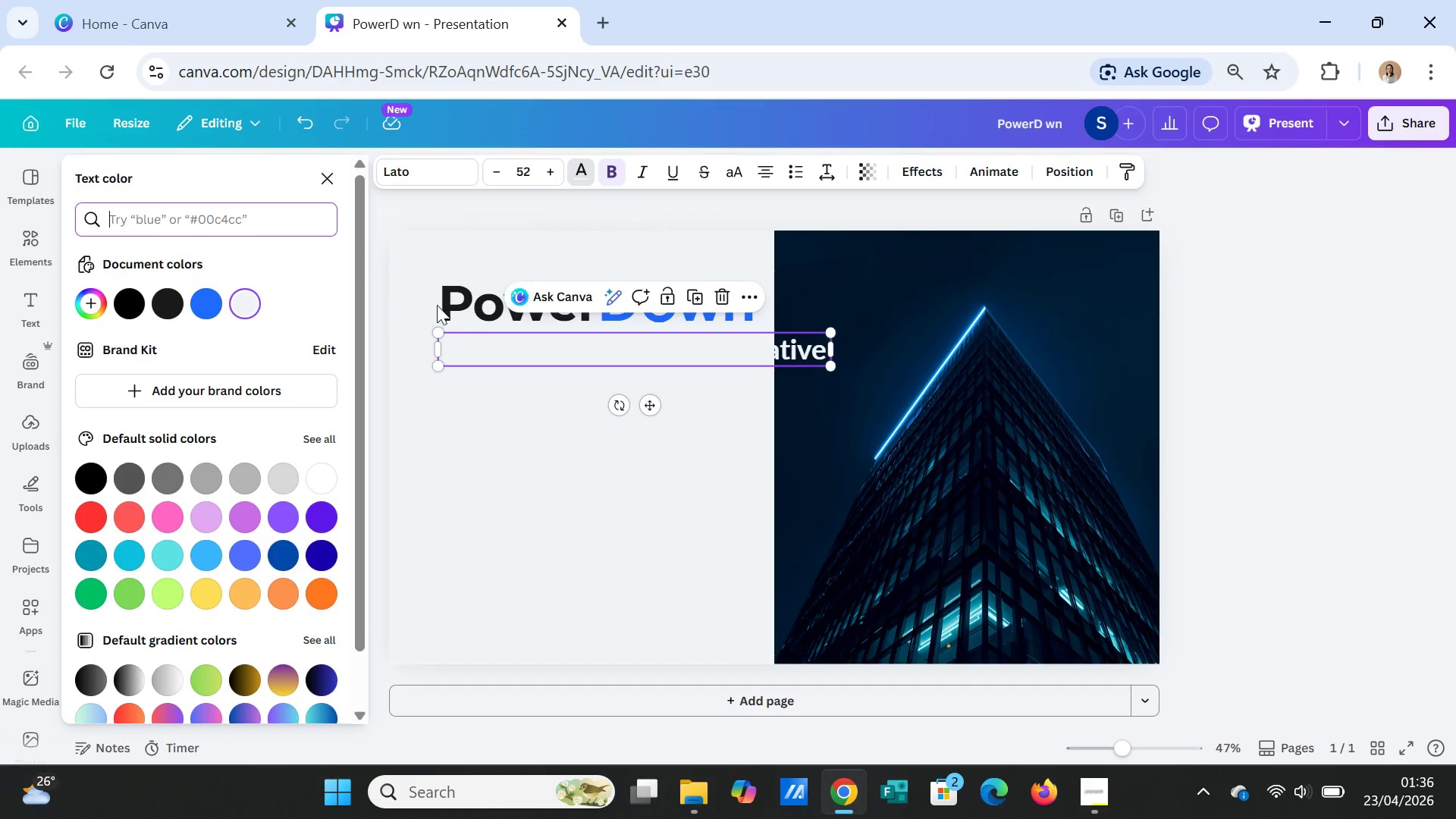 
wait(22.41)
 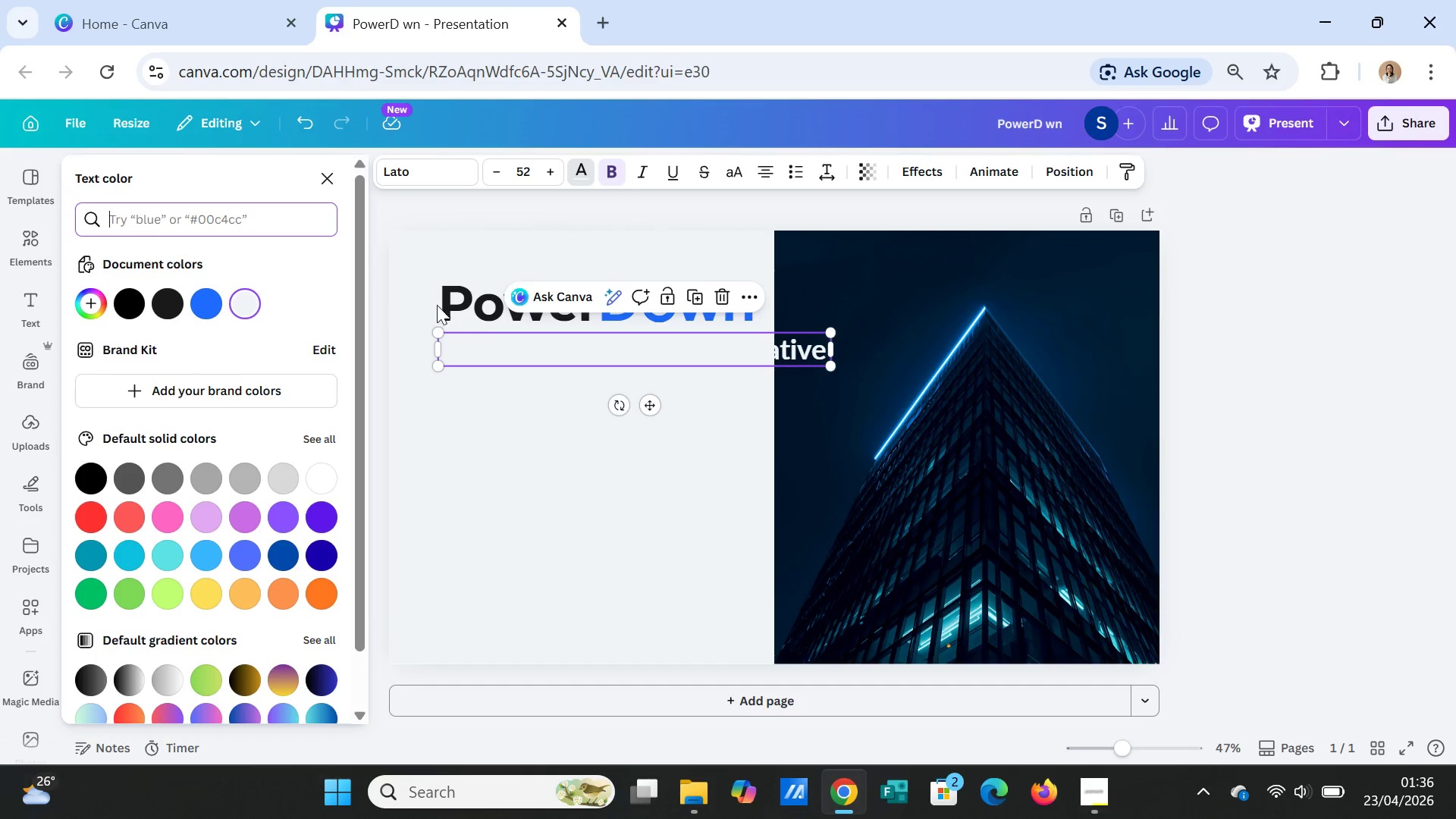 
left_click([519, 472])
 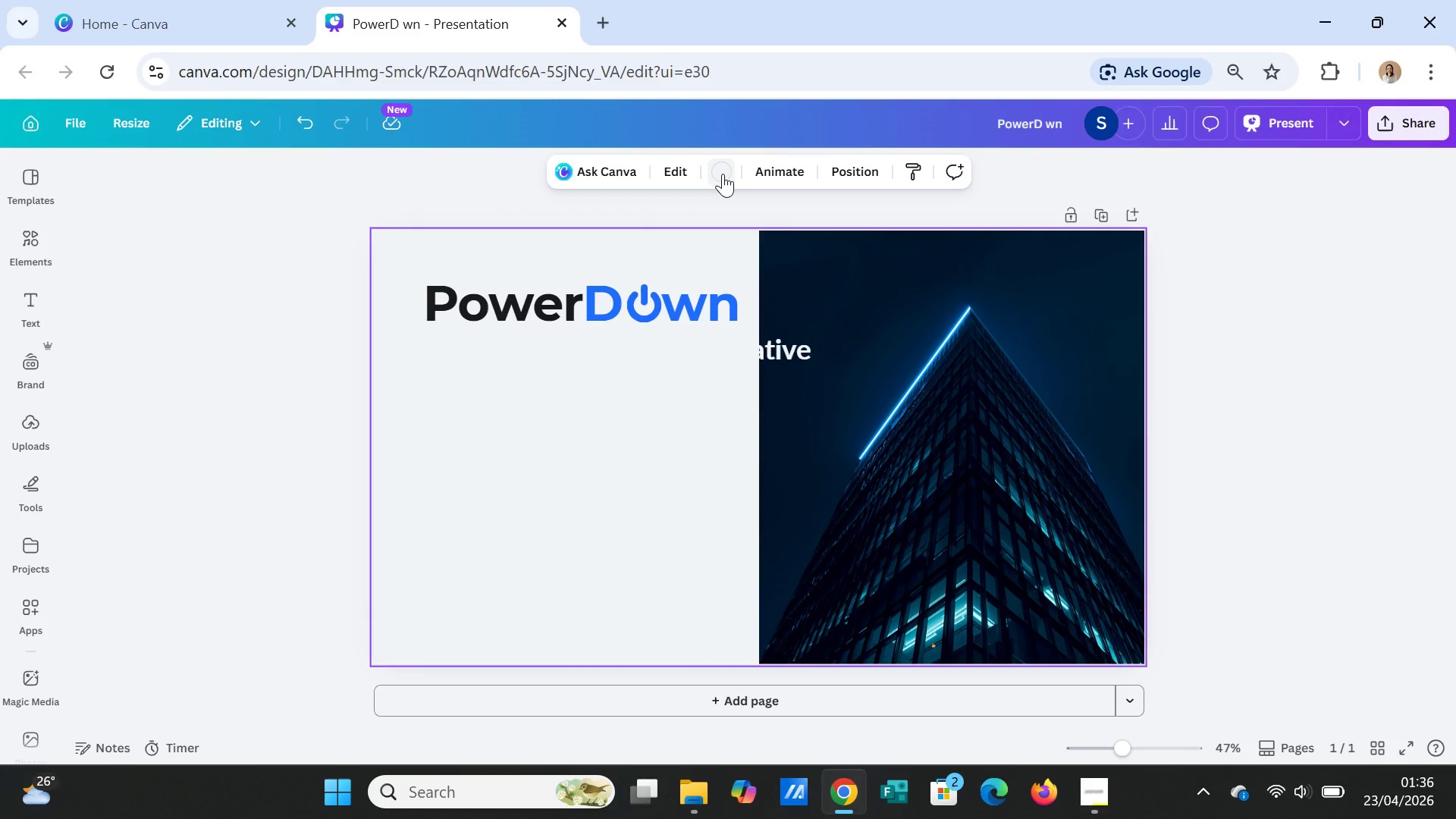 
wait(11.28)
 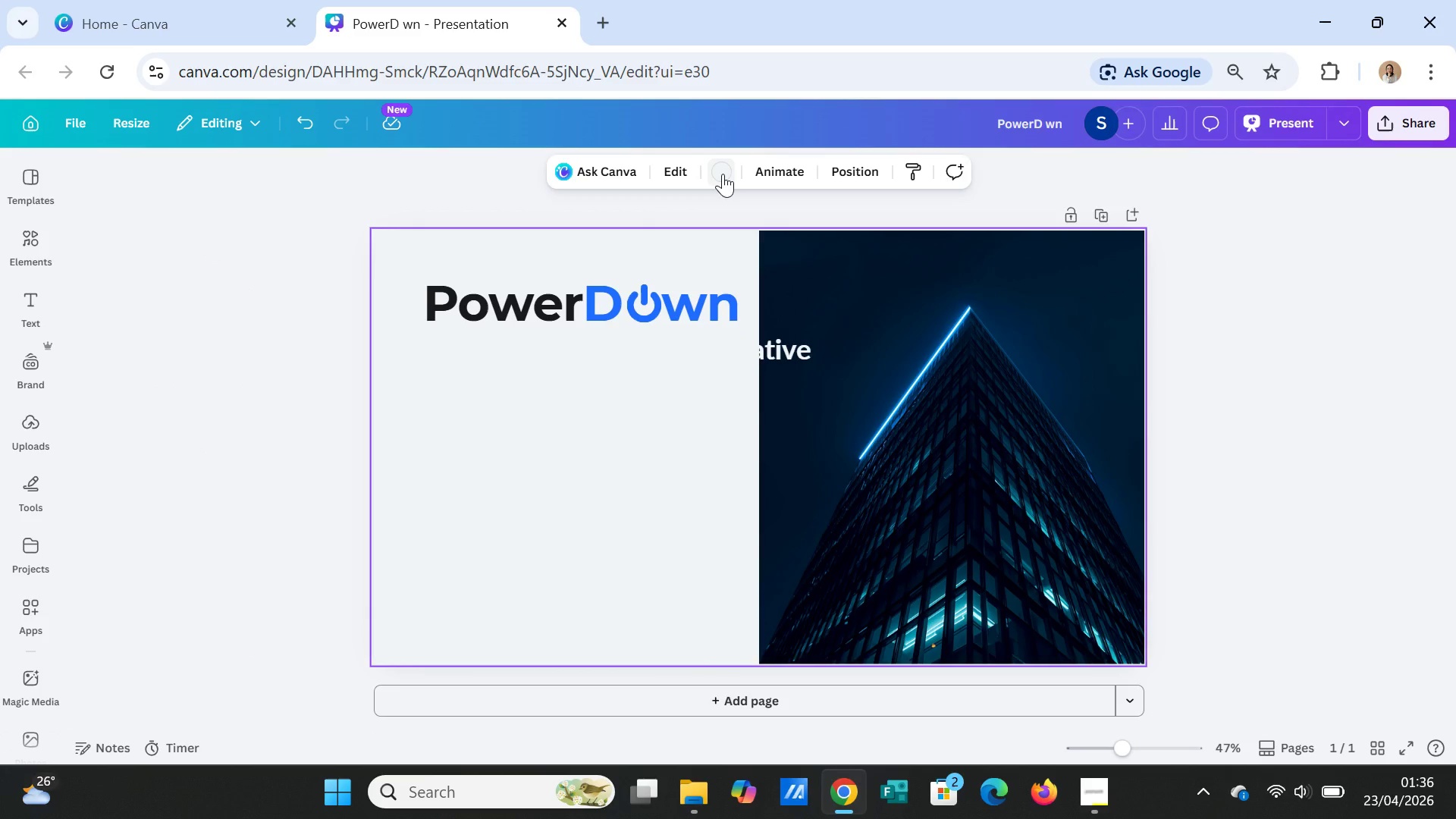 
left_click([723, 174])
 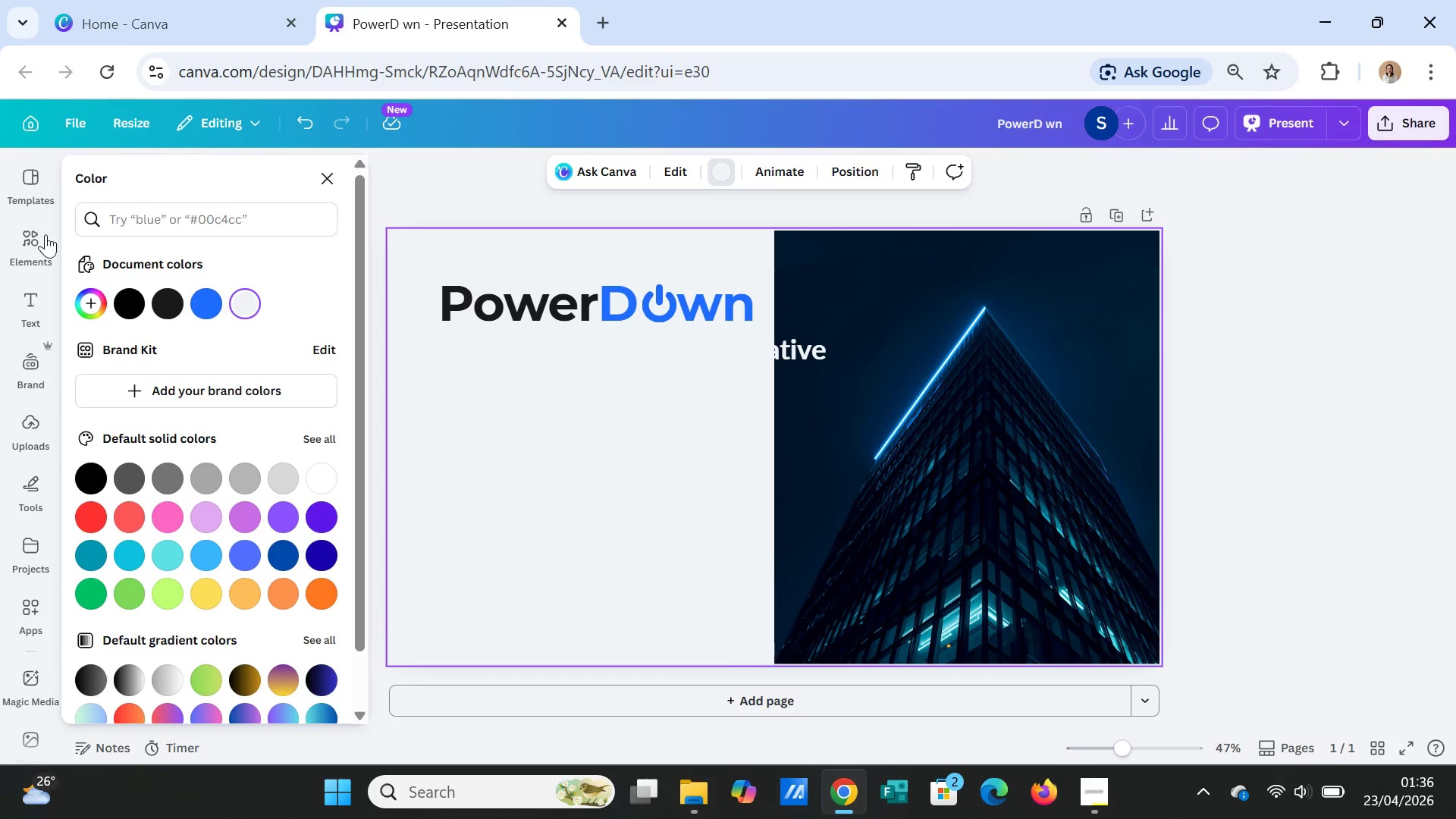 
left_click([34, 234])
 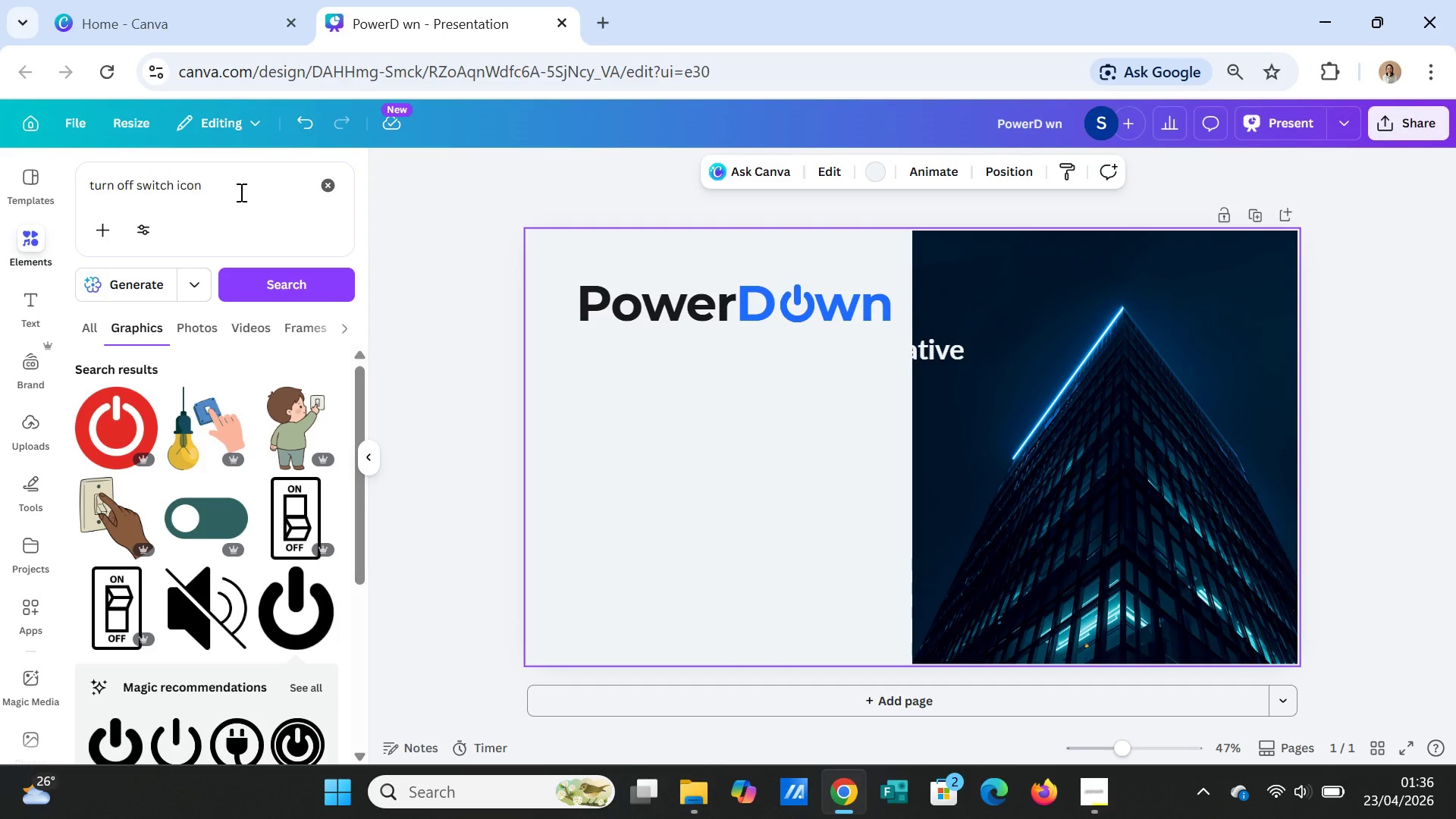 
left_click_drag(start_coordinate=[244, 191], to_coordinate=[41, 196])
 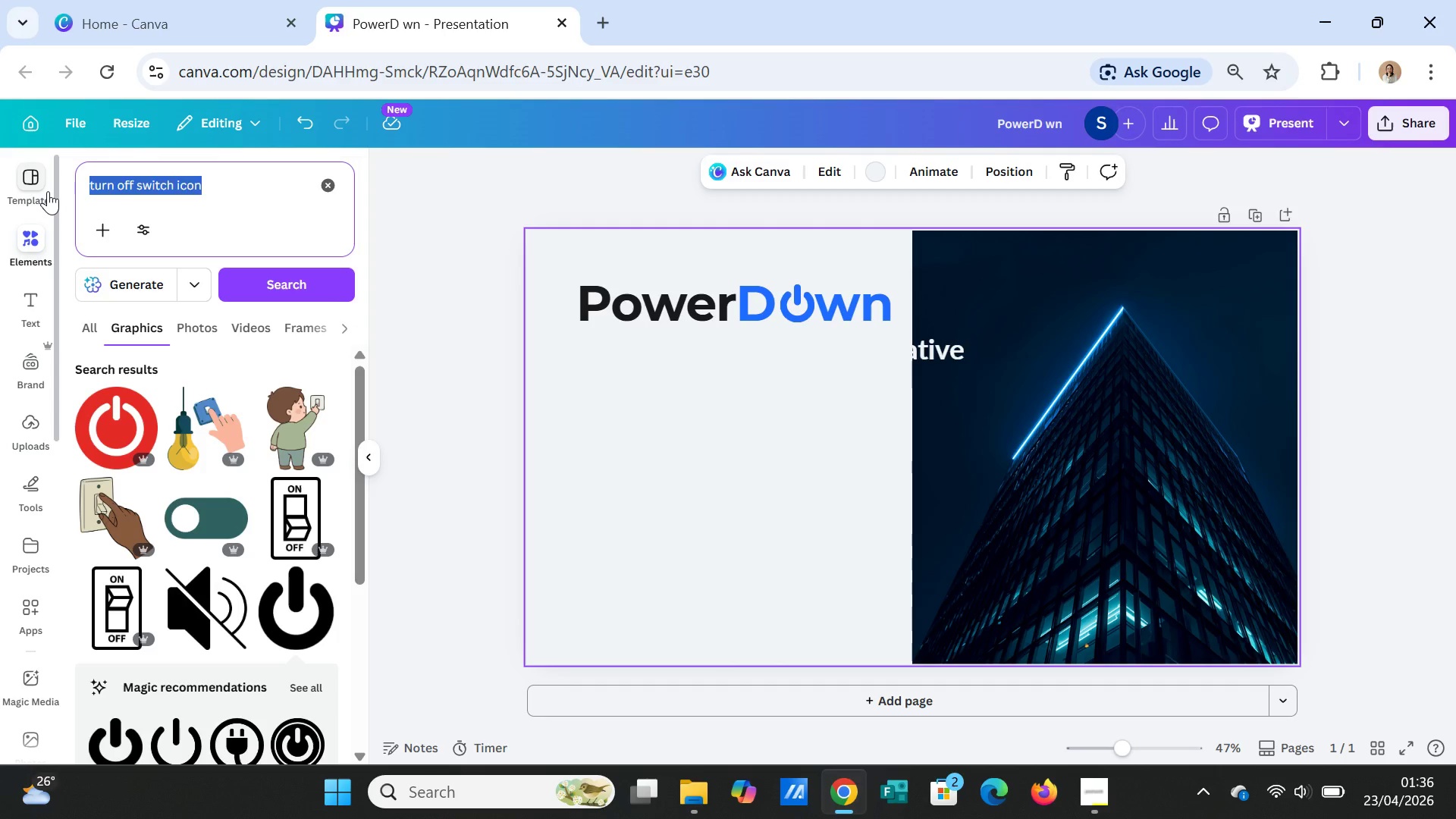 
type(GRADIENT BLUE)
 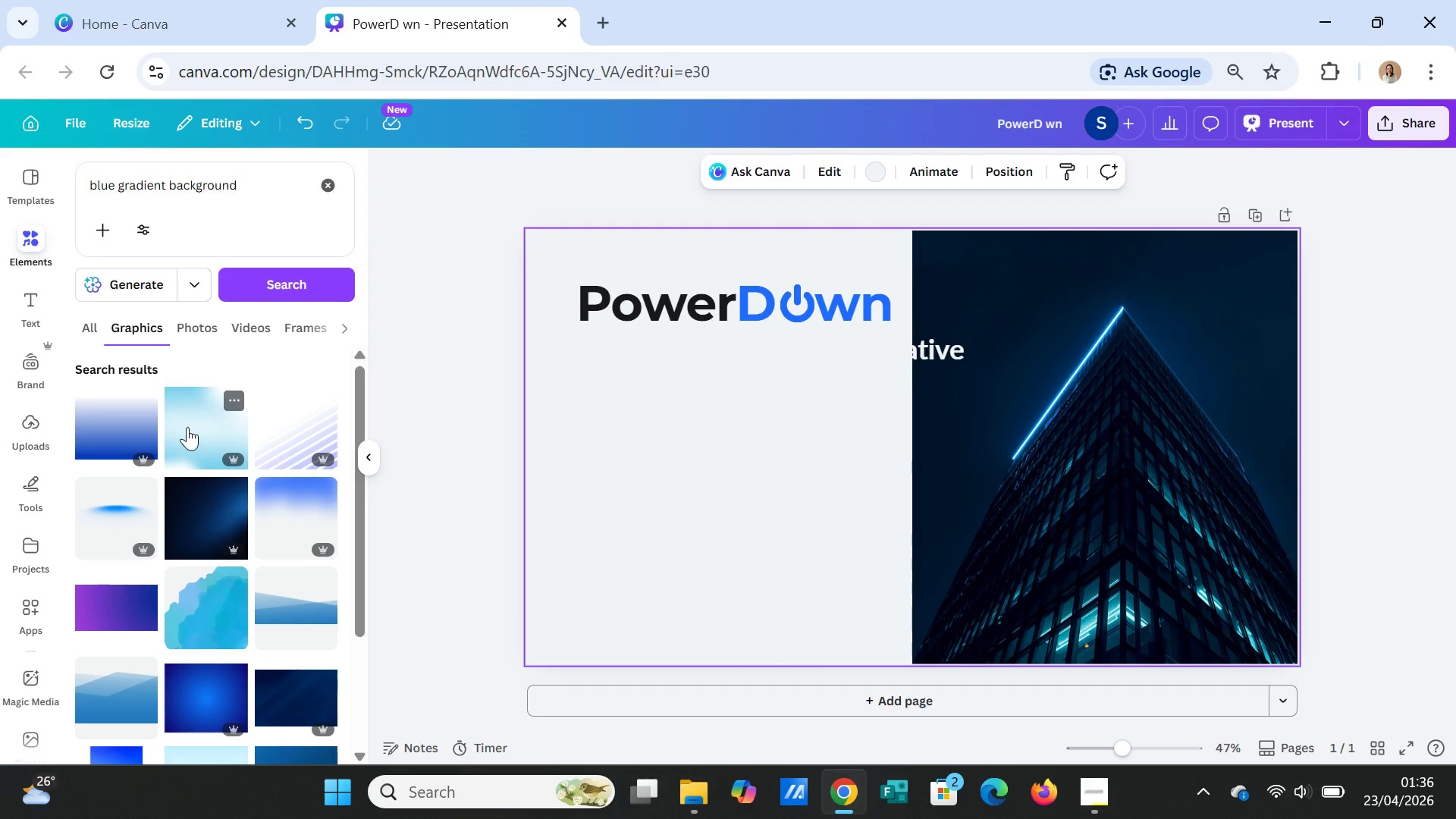 
wait(15.42)
 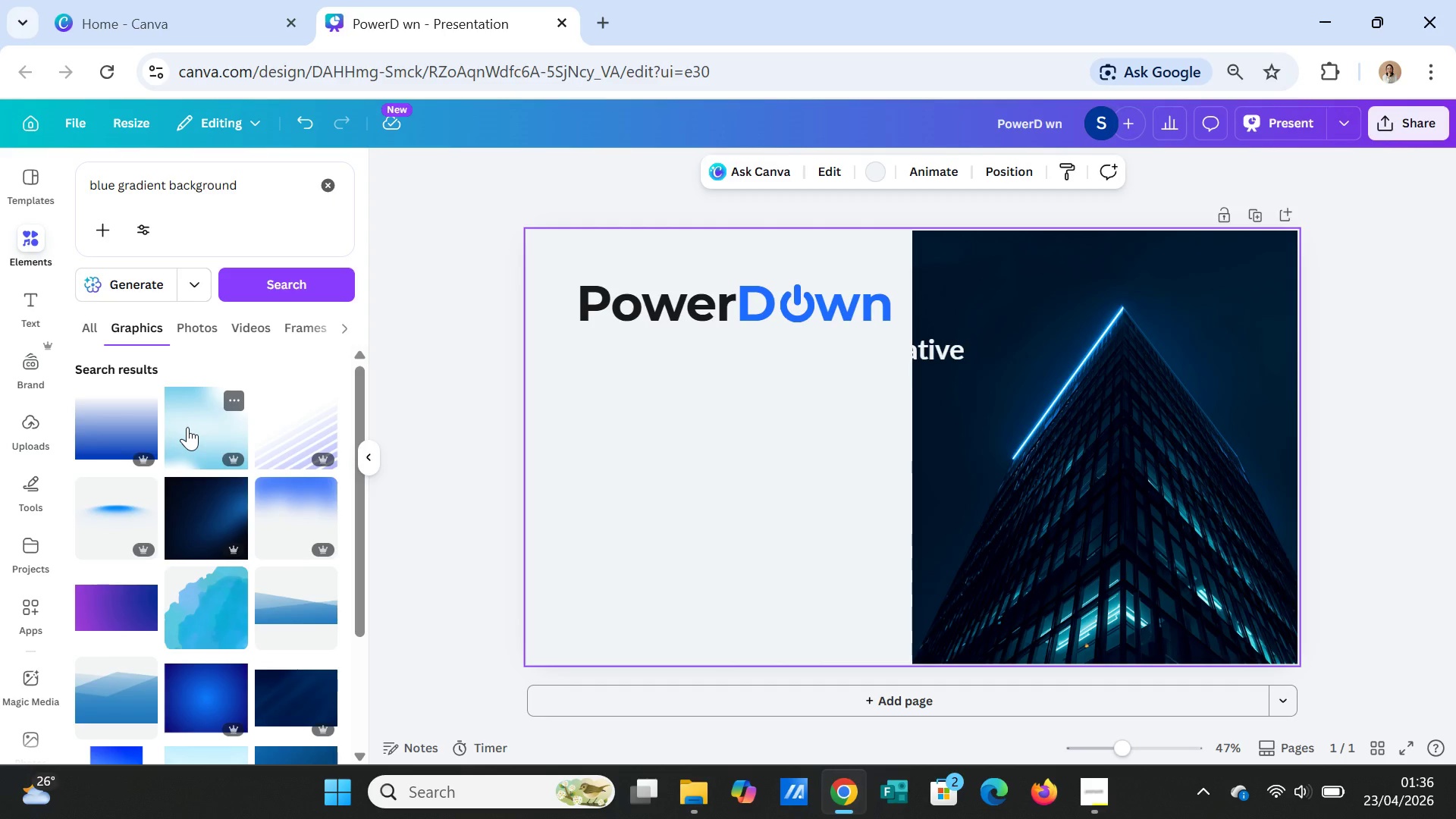 
left_click([200, 425])
 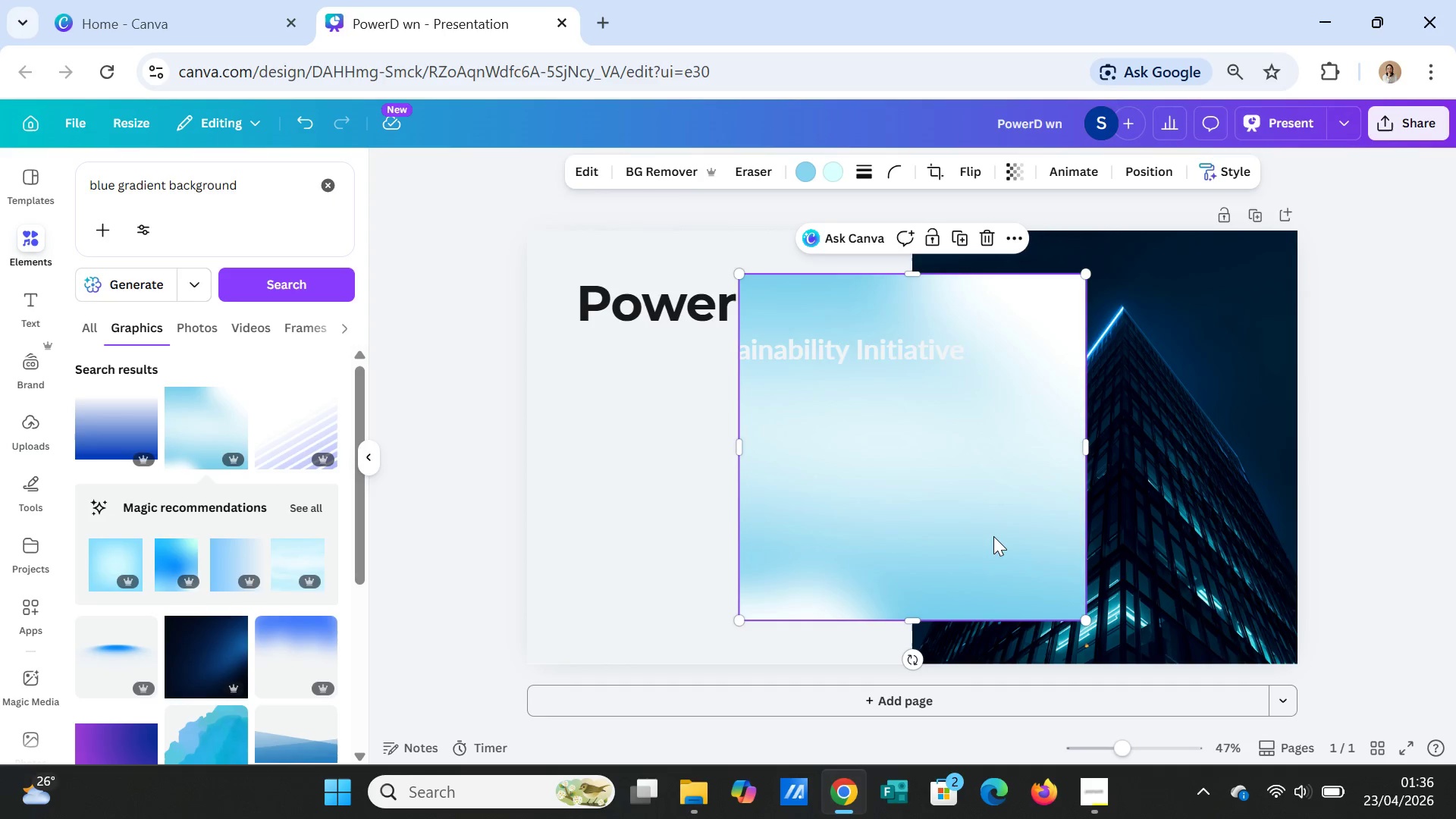 
key(Delete)
 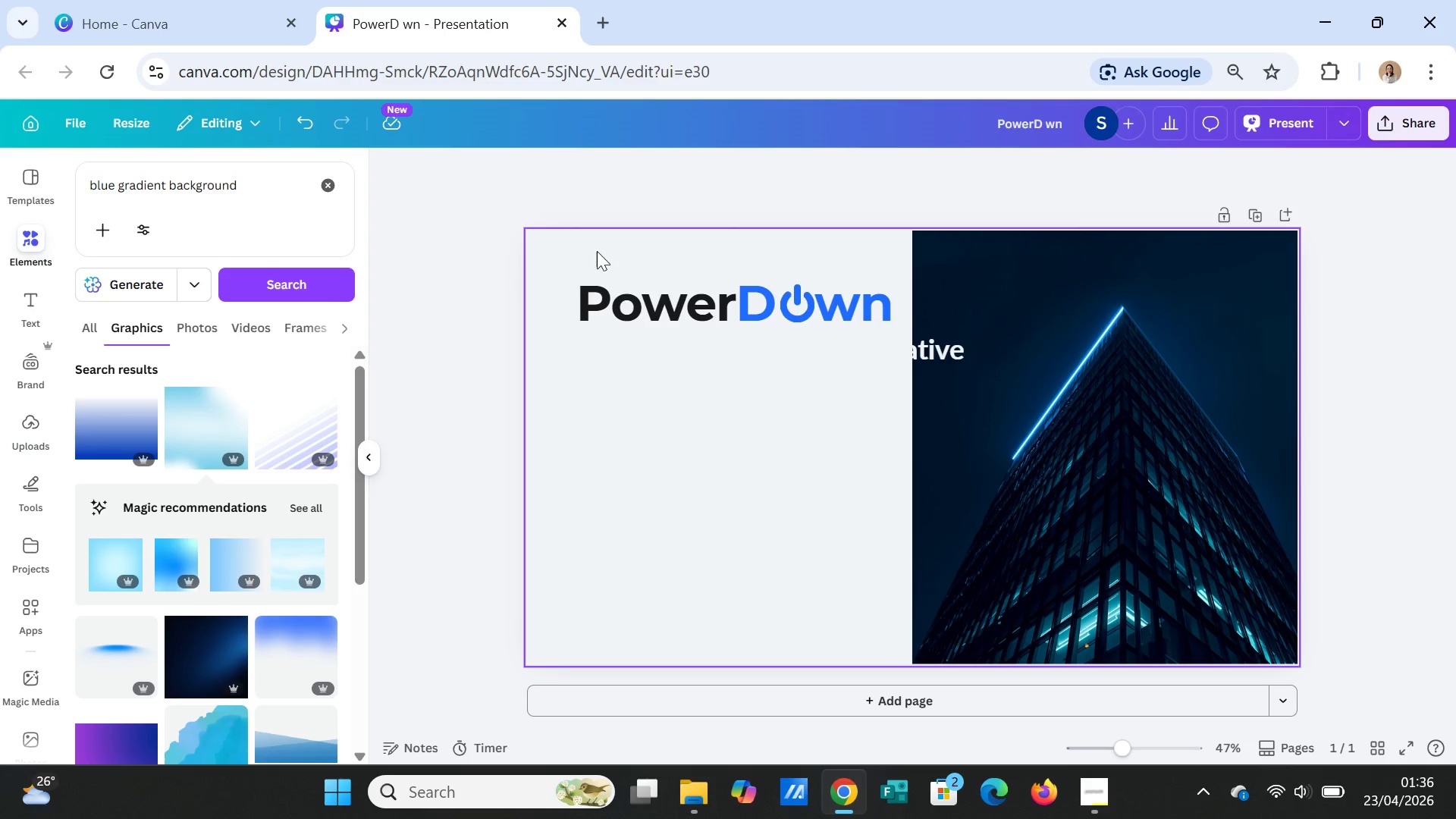 
left_click([603, 243])
 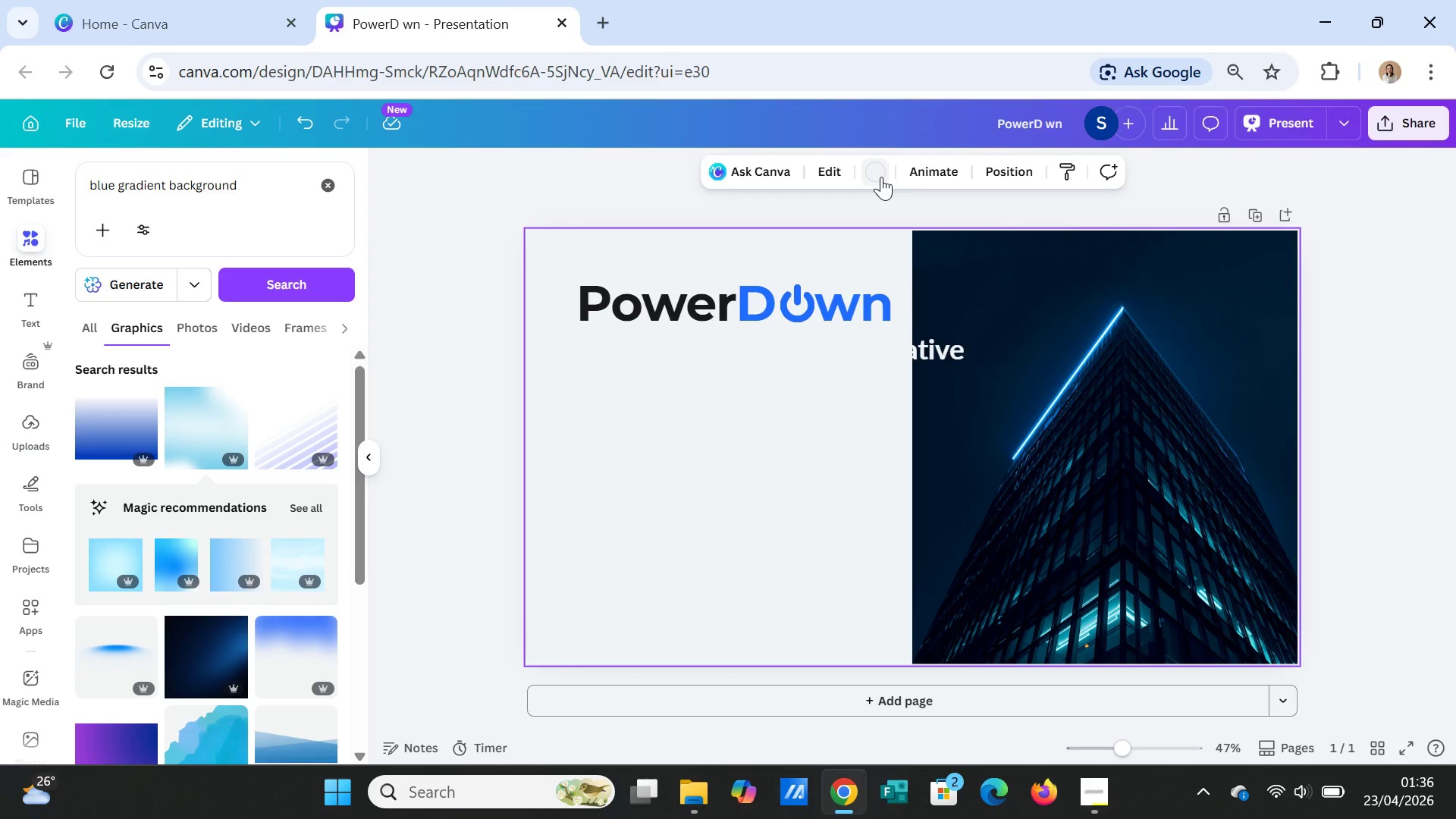 
wait(7.3)
 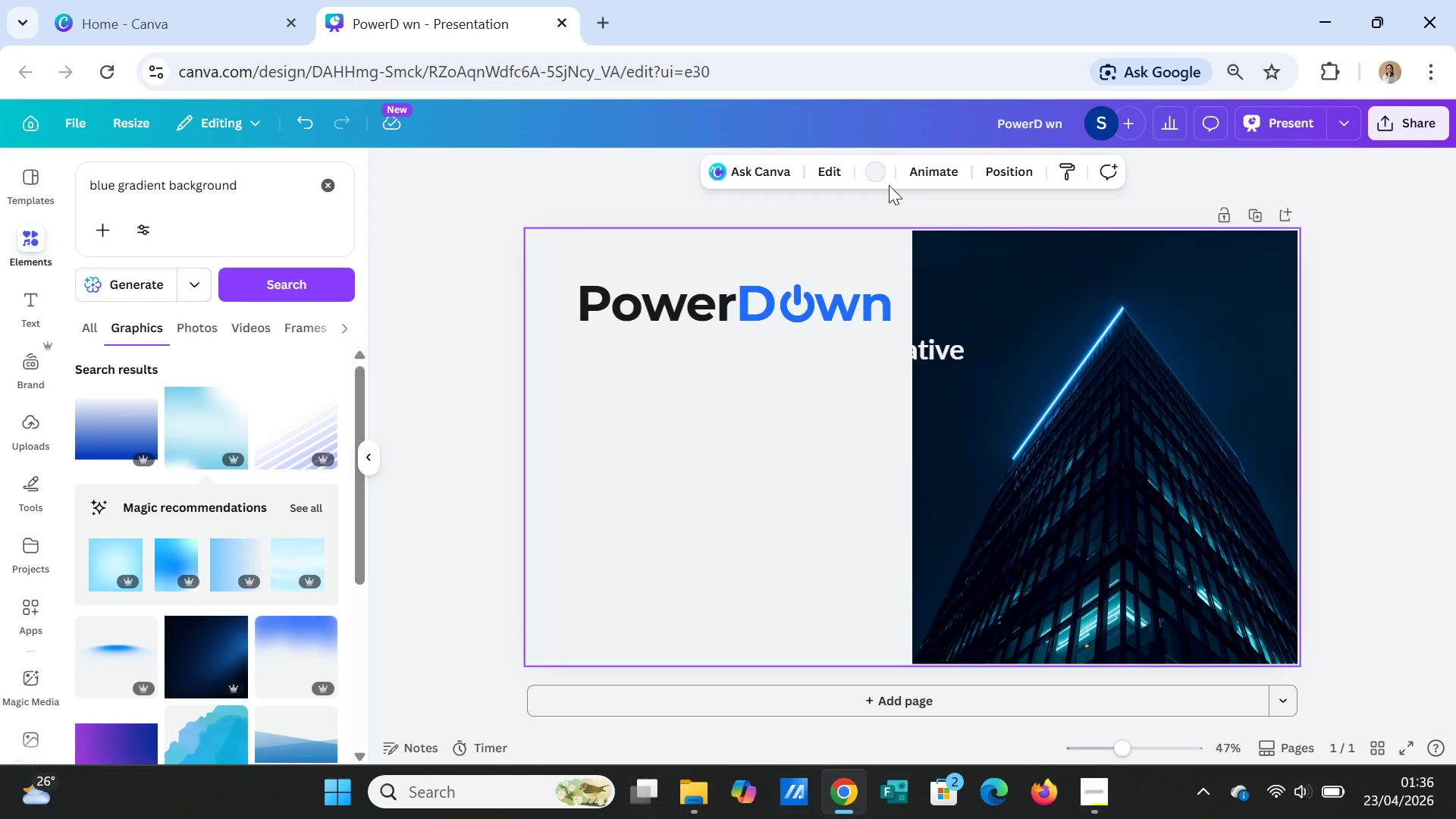 
left_click([881, 177])
 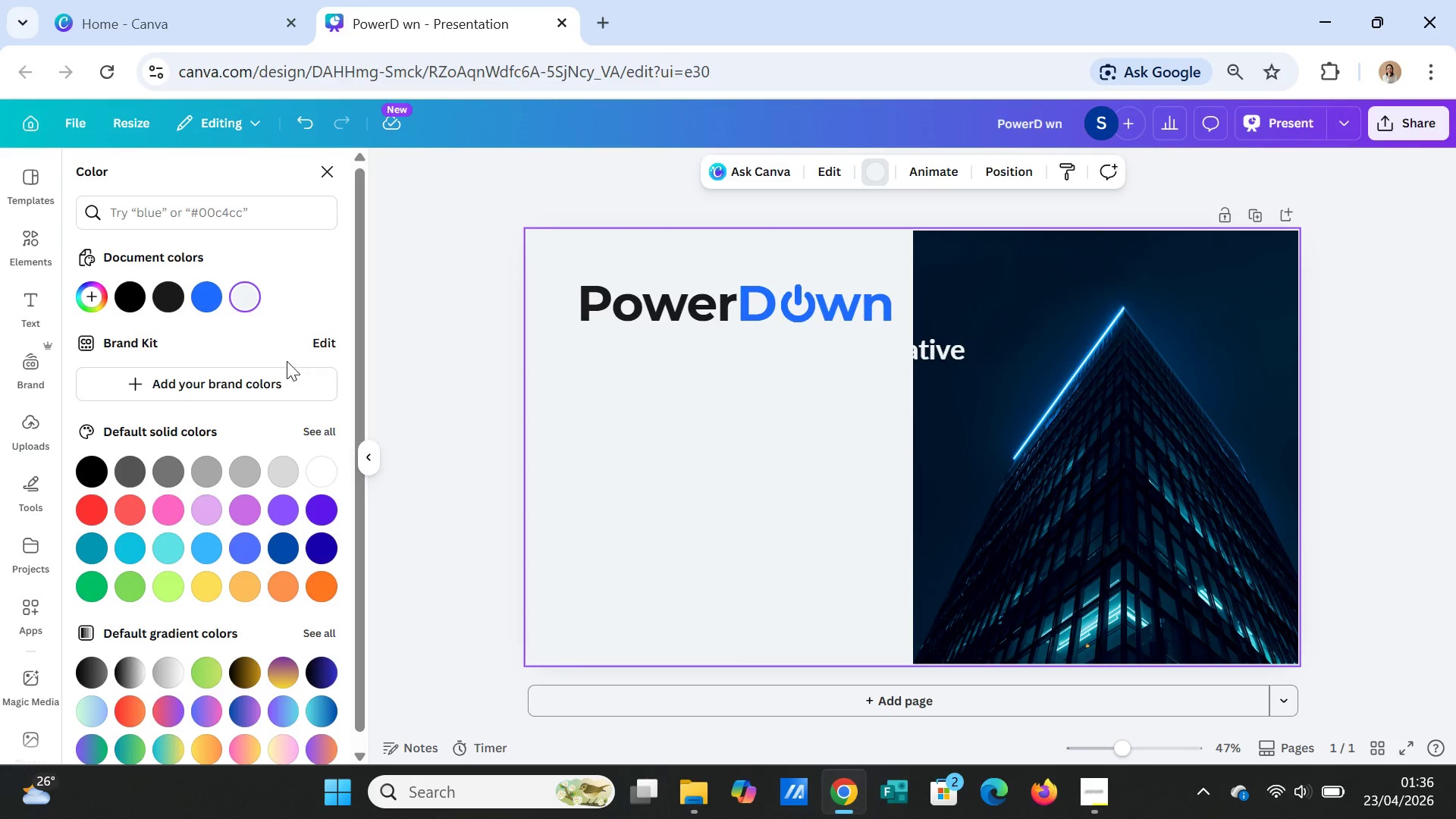 
scroll: coordinate [306, 428], scroll_direction: down, amount: 2.0
 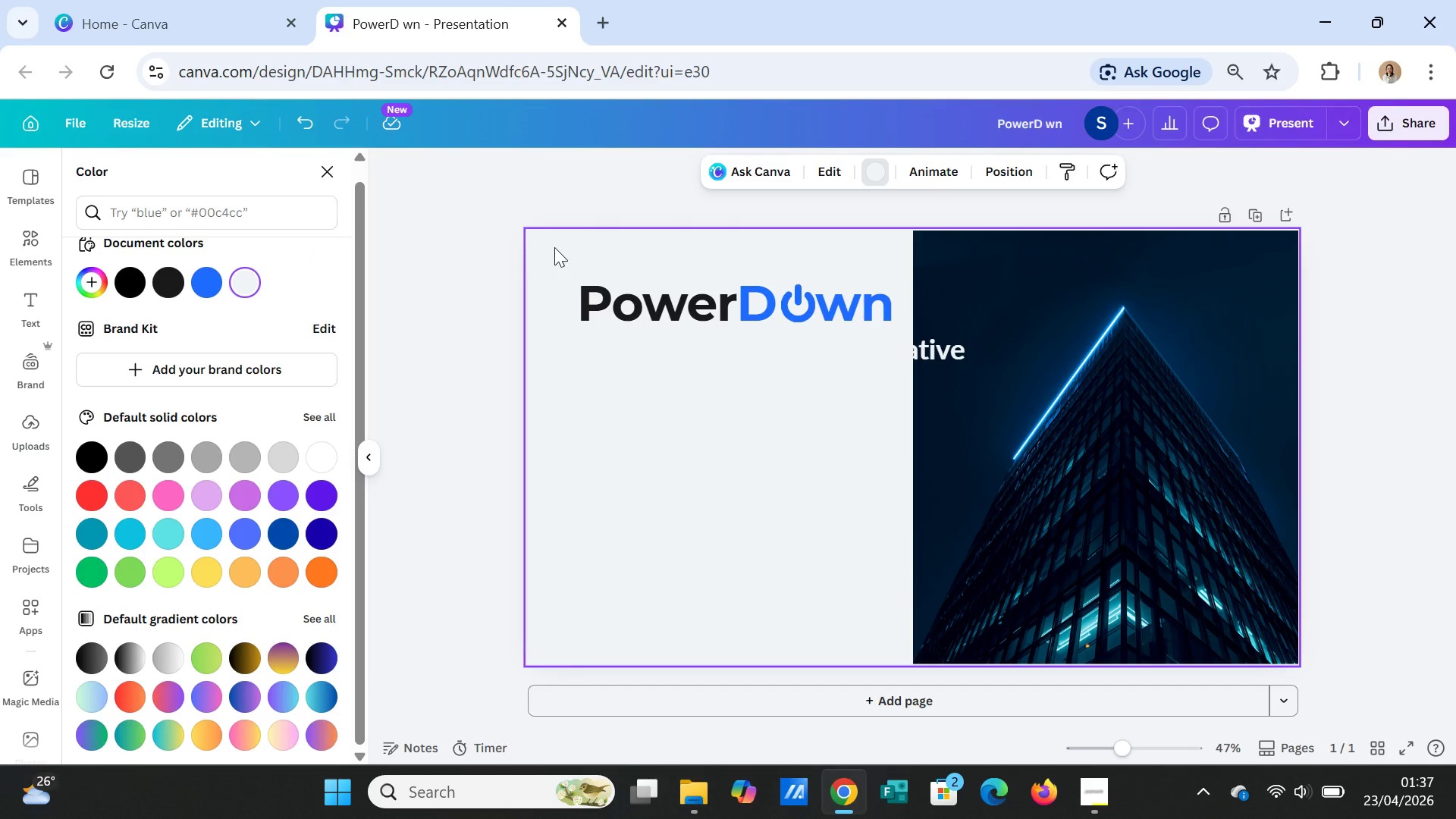 
wait(12.25)
 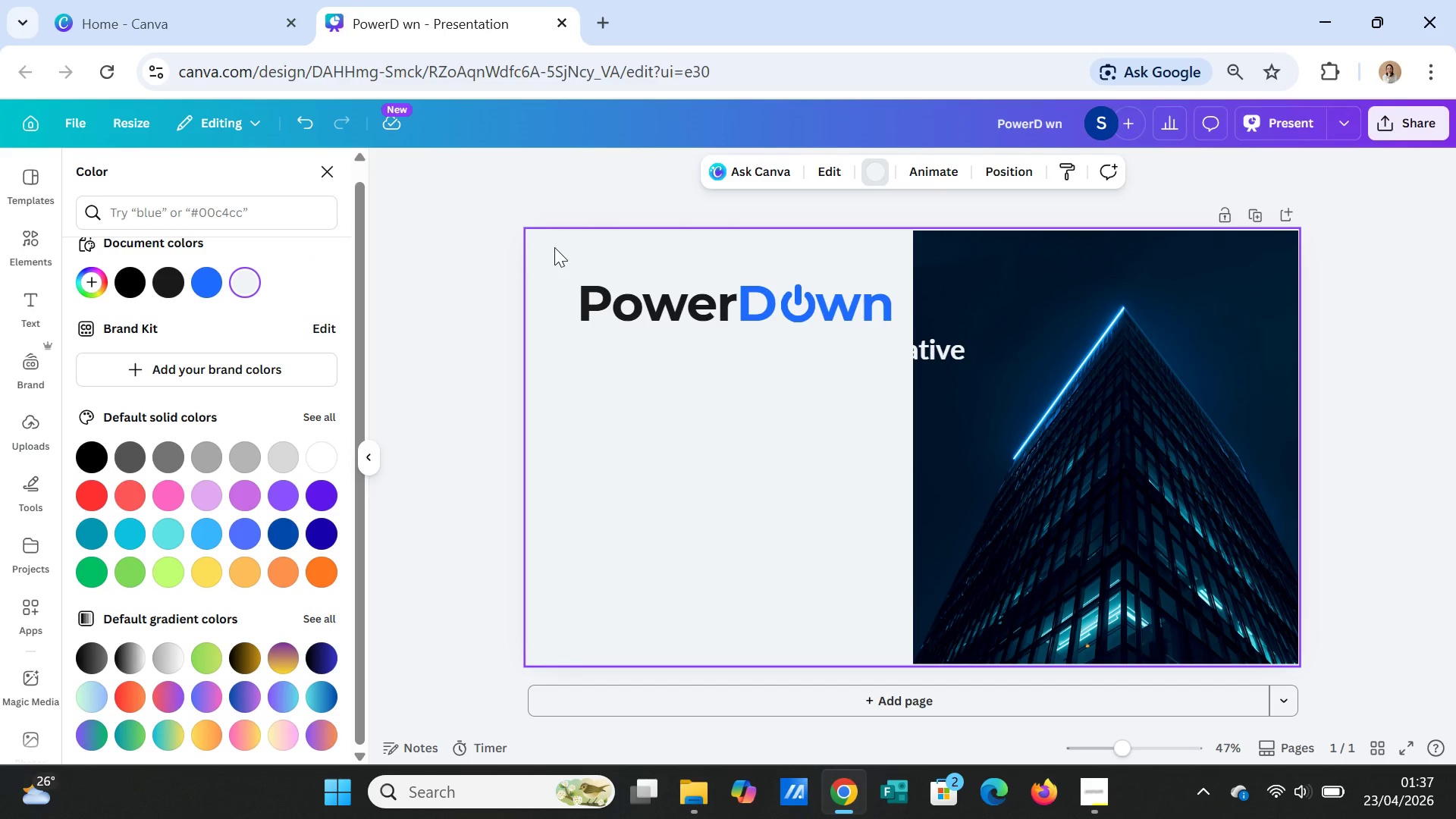 
left_click([36, 237])
 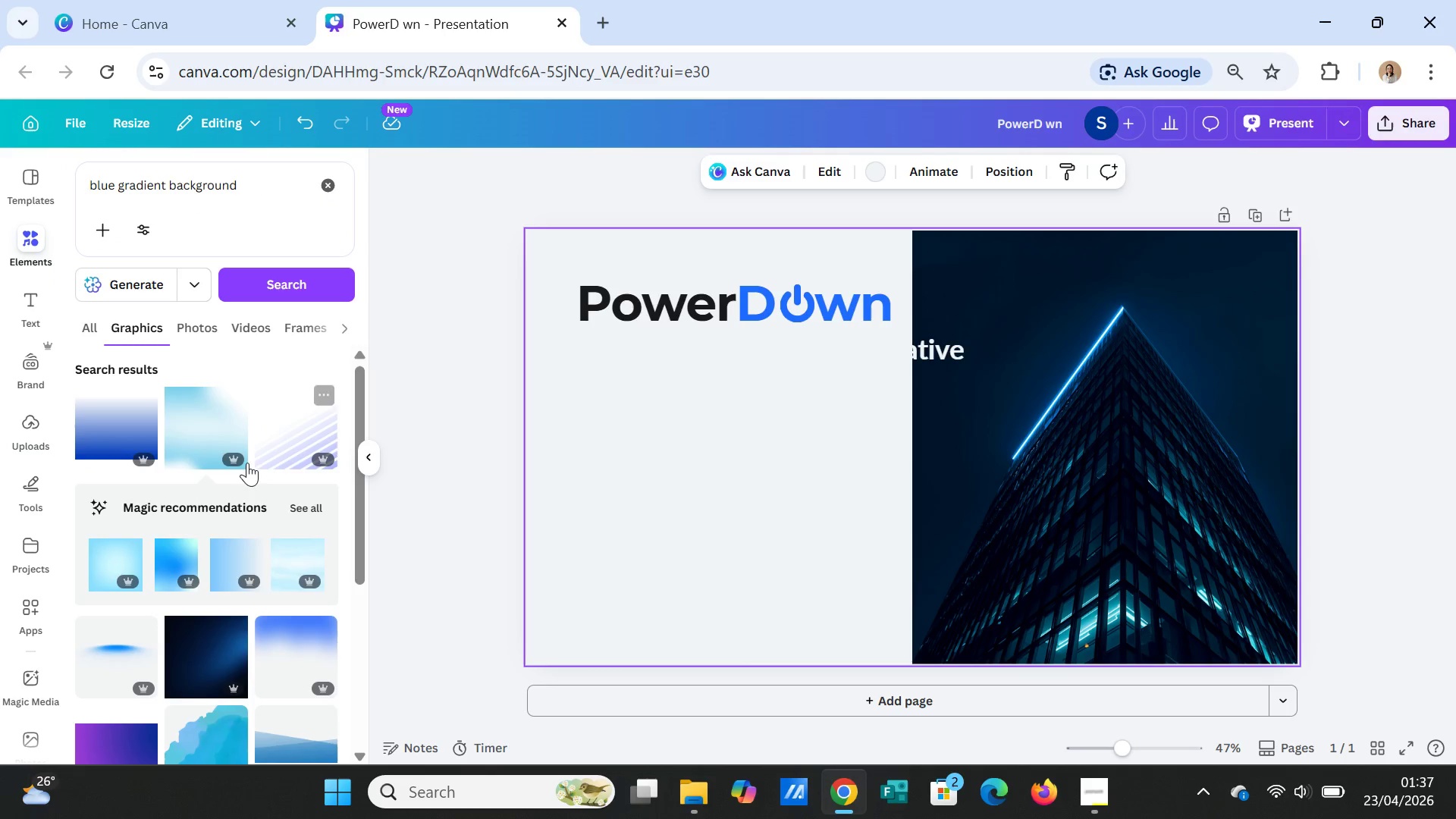 
left_click([187, 449])
 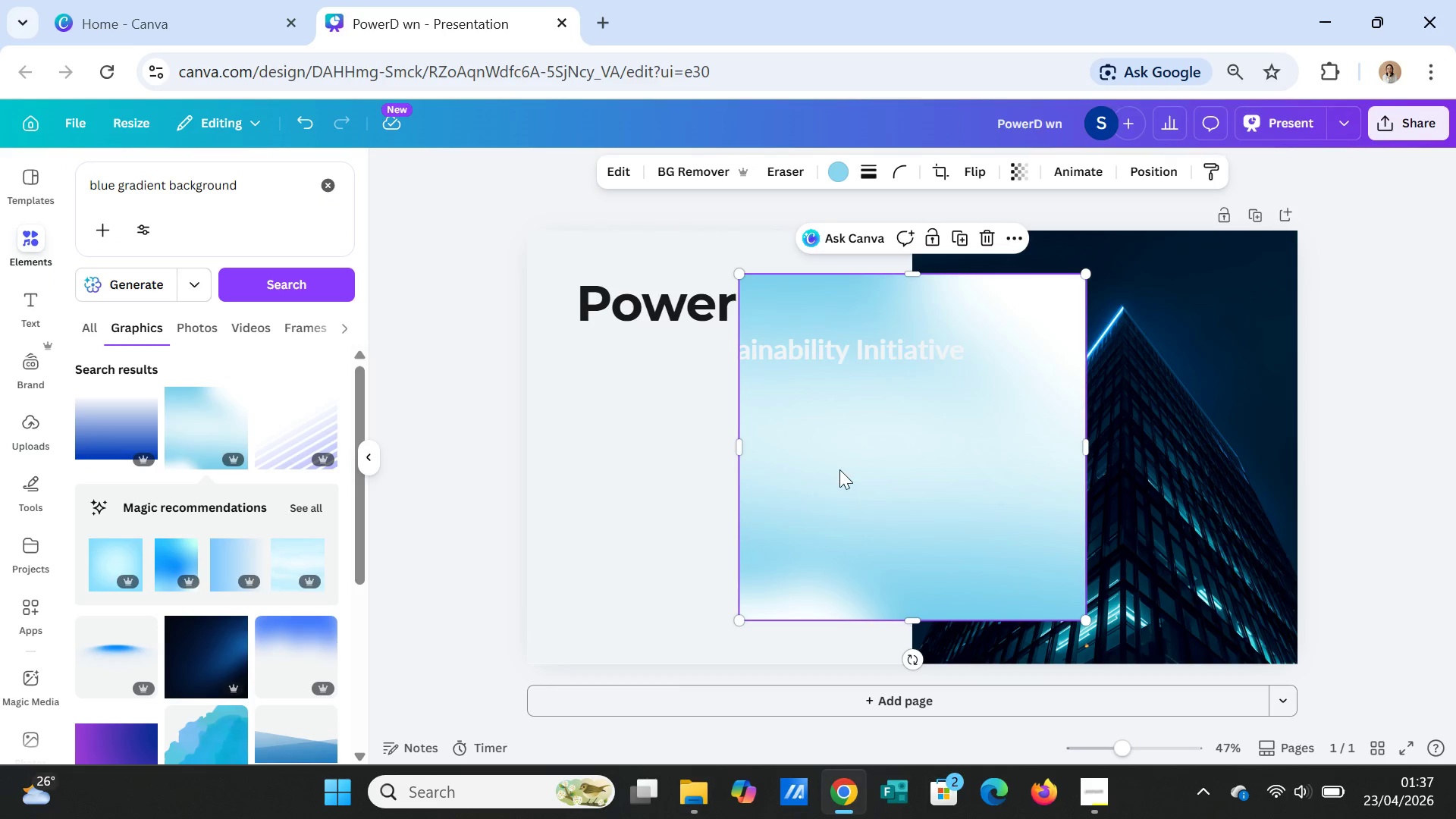 
left_click_drag(start_coordinate=[839, 469], to_coordinate=[626, 428])
 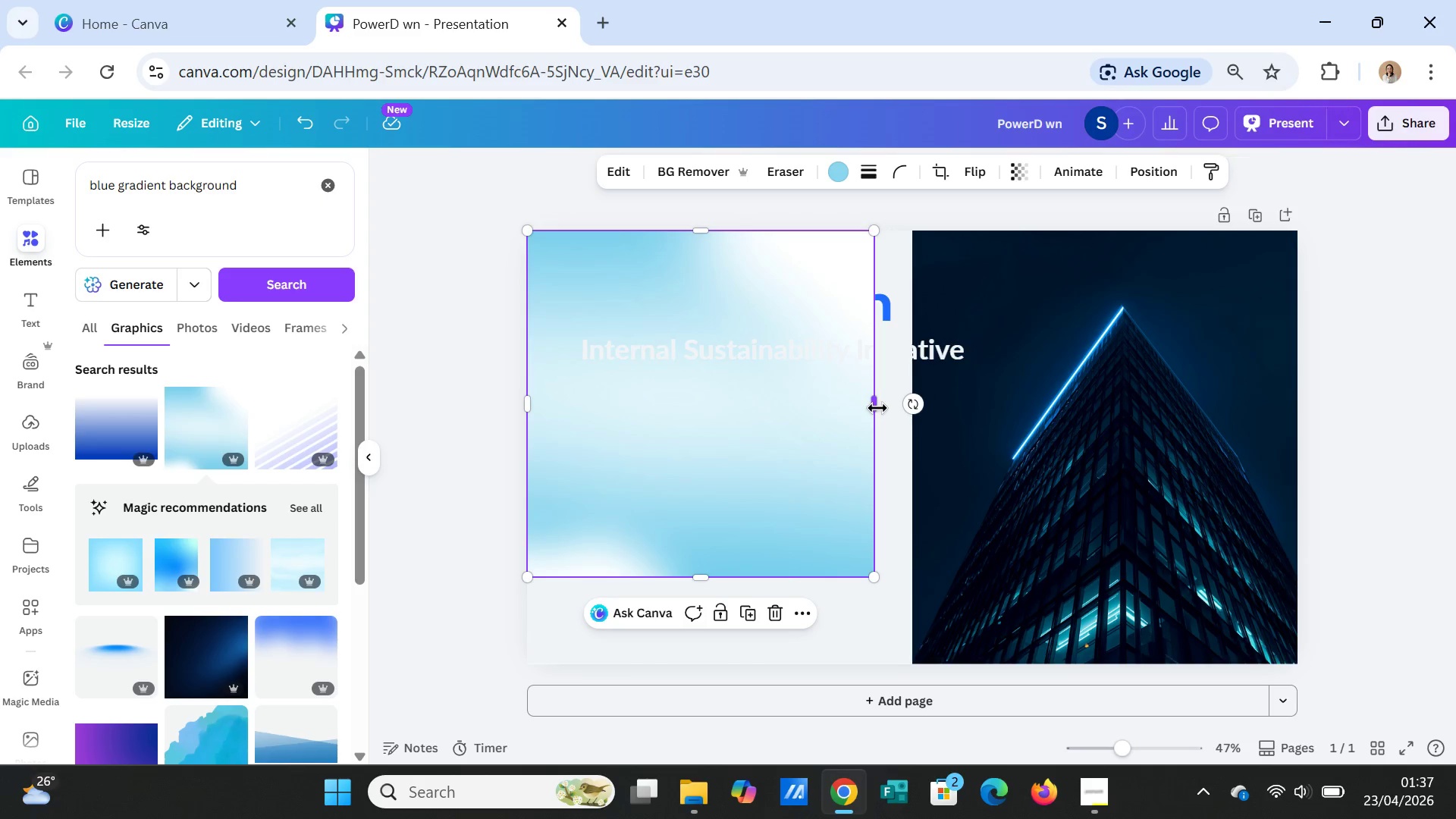 
left_click_drag(start_coordinate=[877, 406], to_coordinate=[1301, 384])
 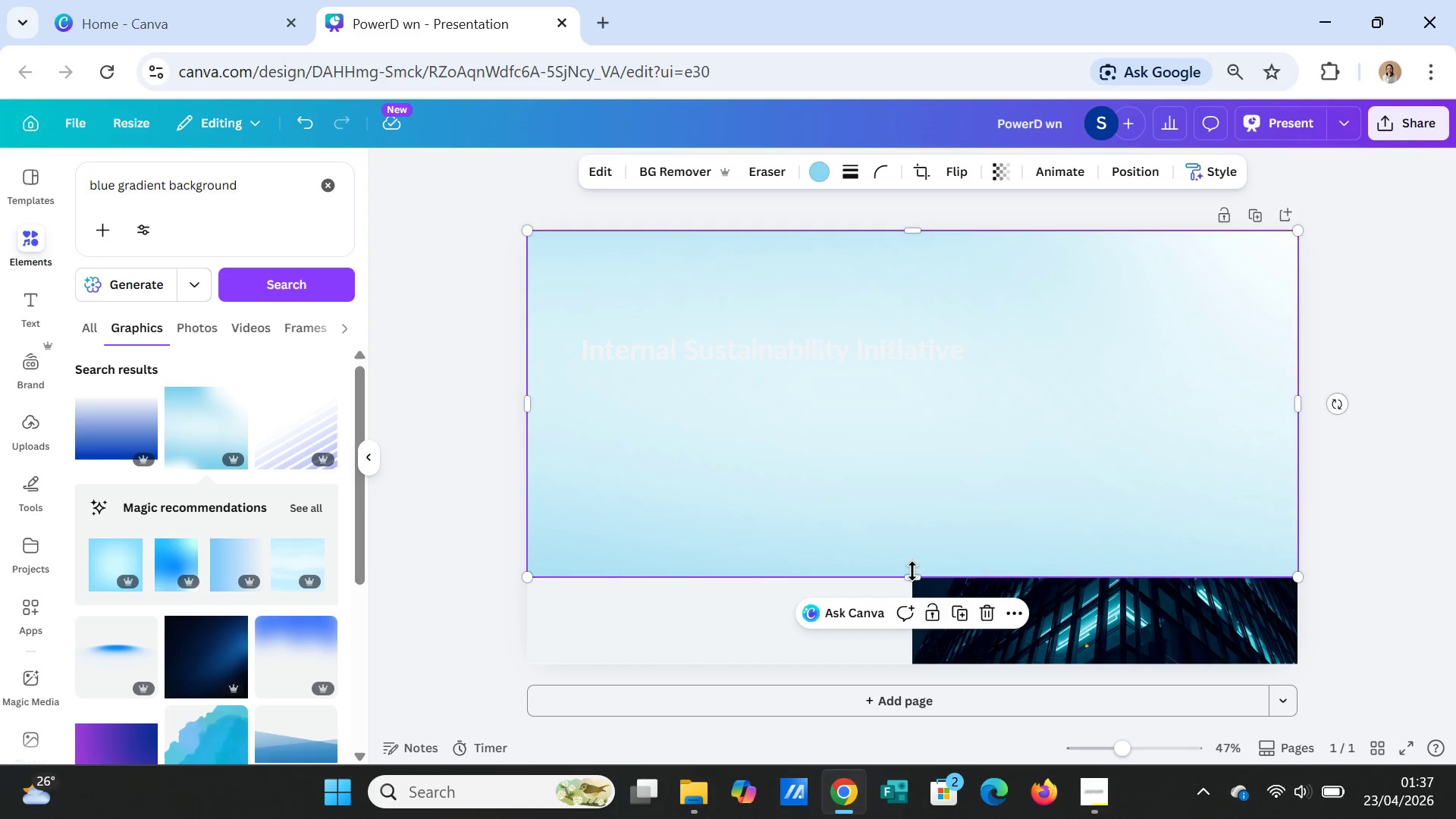 
left_click_drag(start_coordinate=[912, 571], to_coordinate=[916, 657])
 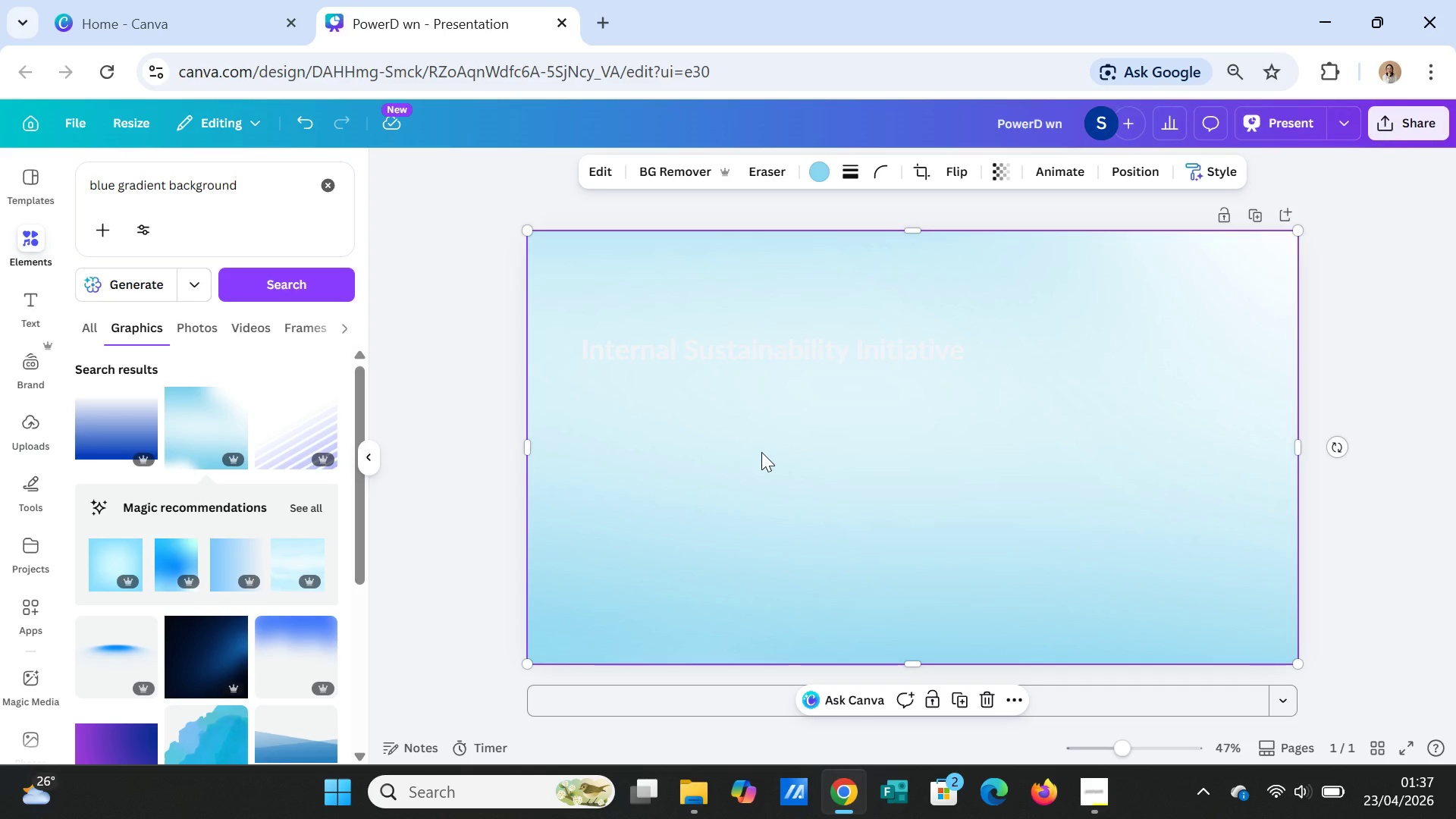 
right_click([761, 452])
 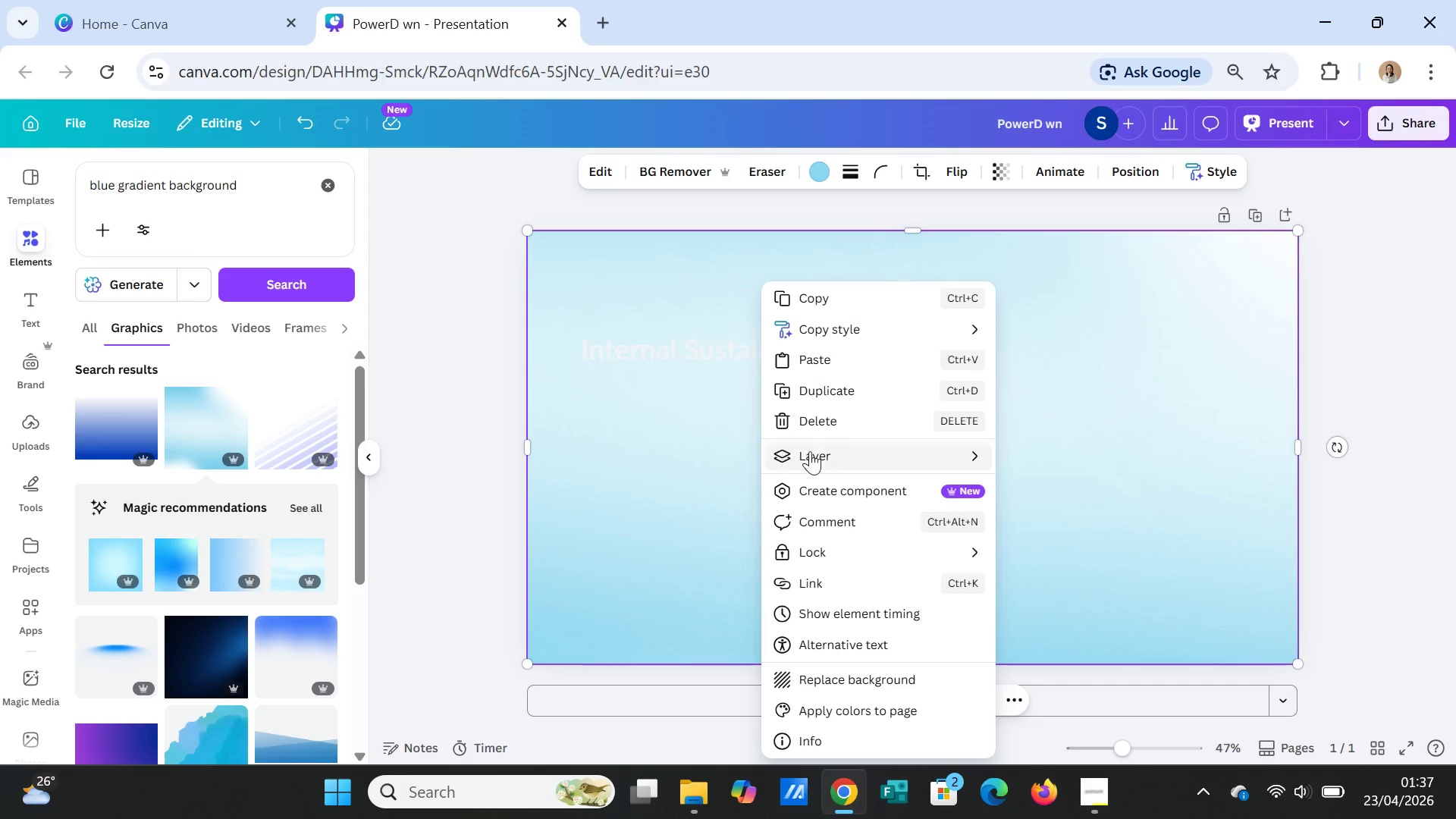 
left_click([843, 451])
 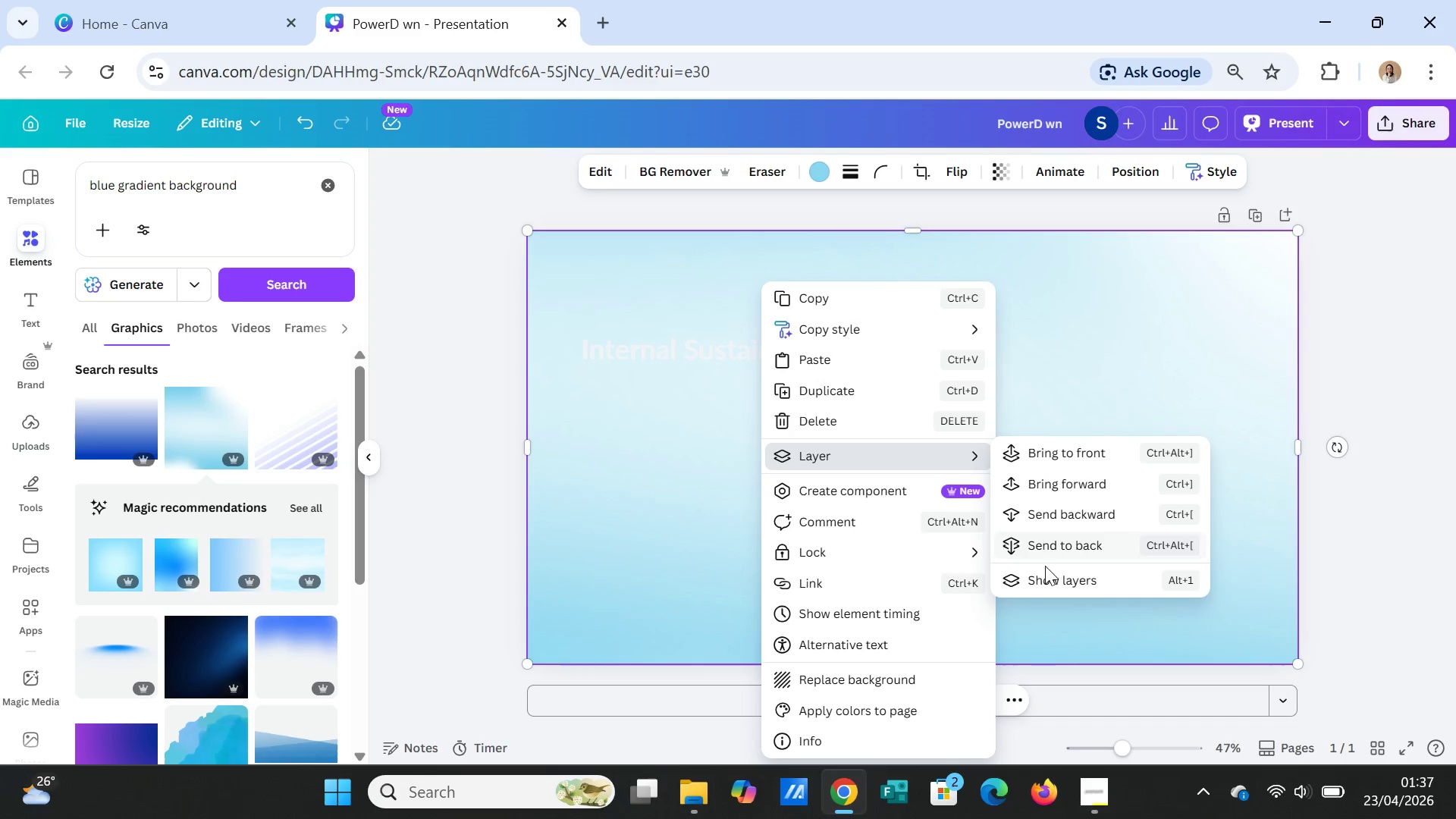 
left_click([1043, 575])
 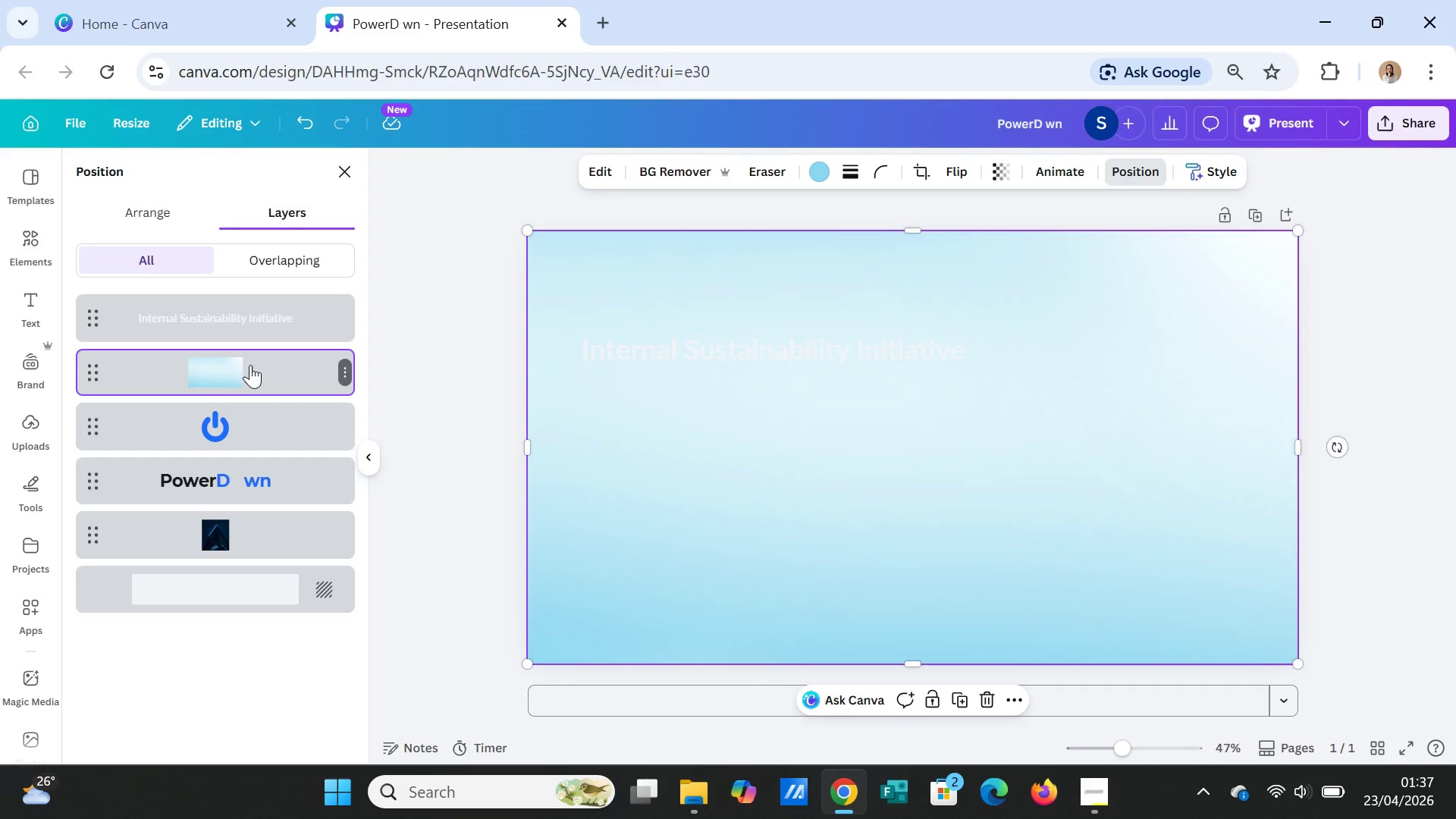 
left_click_drag(start_coordinate=[250, 365], to_coordinate=[247, 535])
 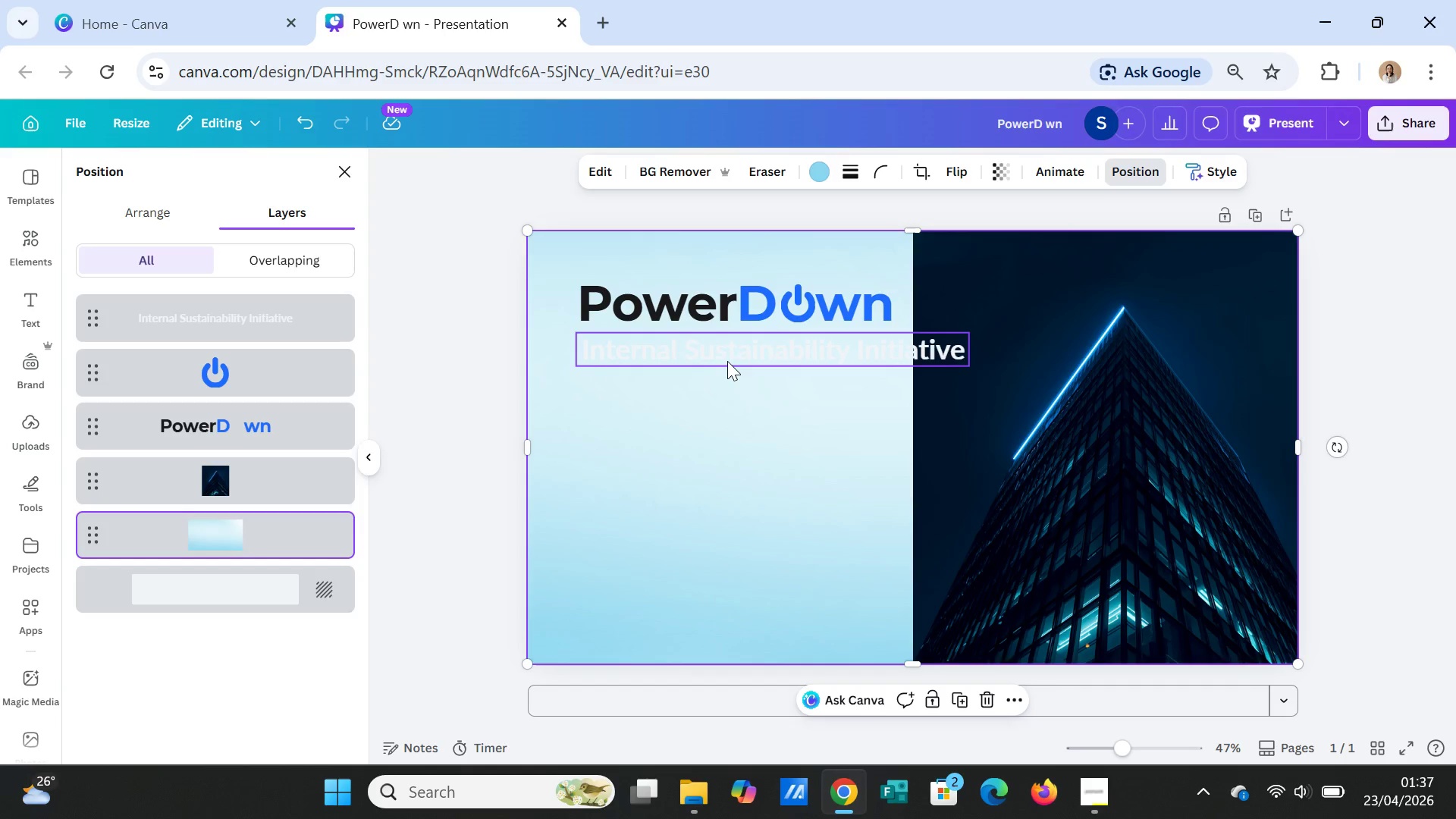 
left_click([736, 406])
 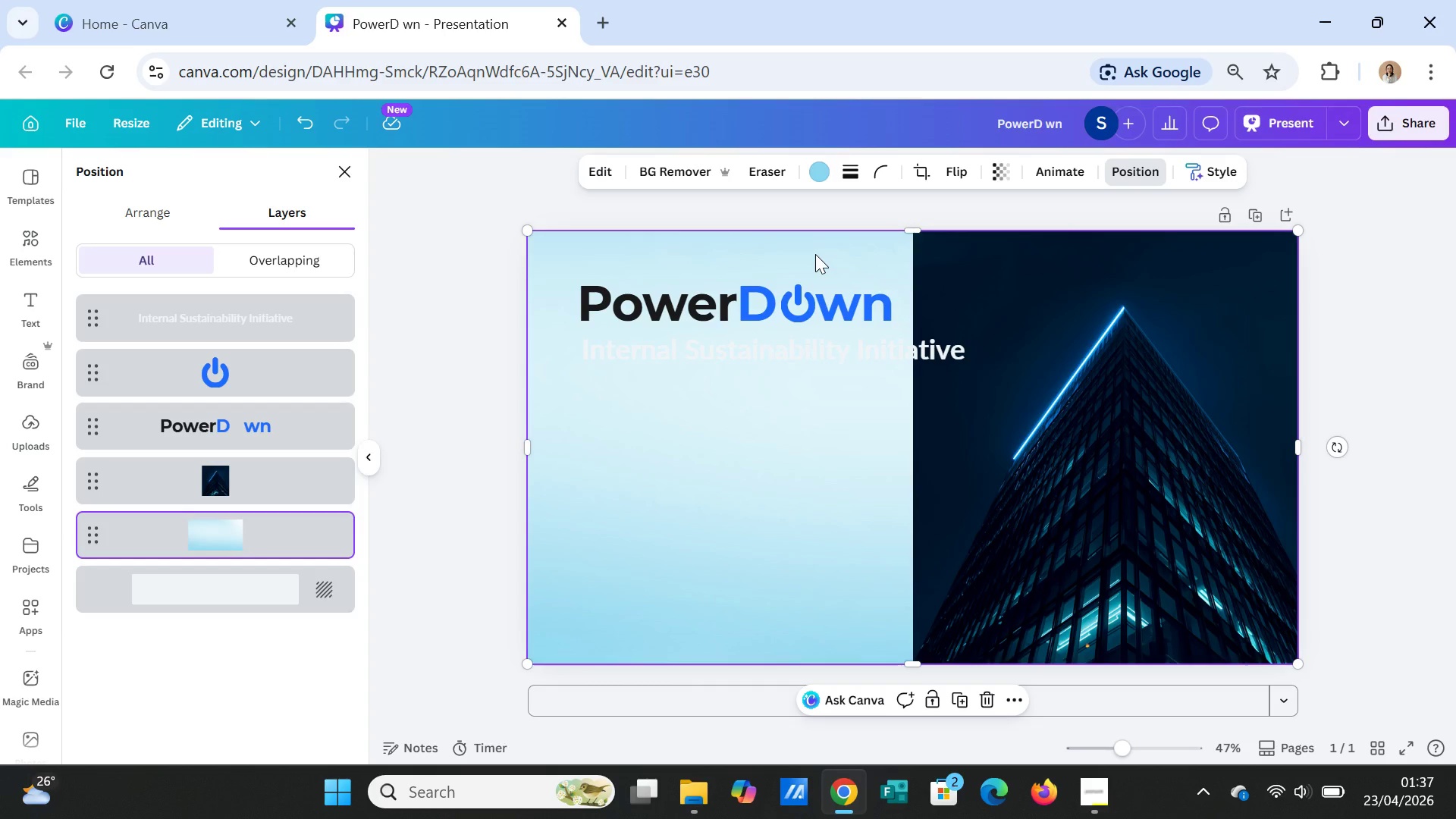 
left_click([830, 174])
 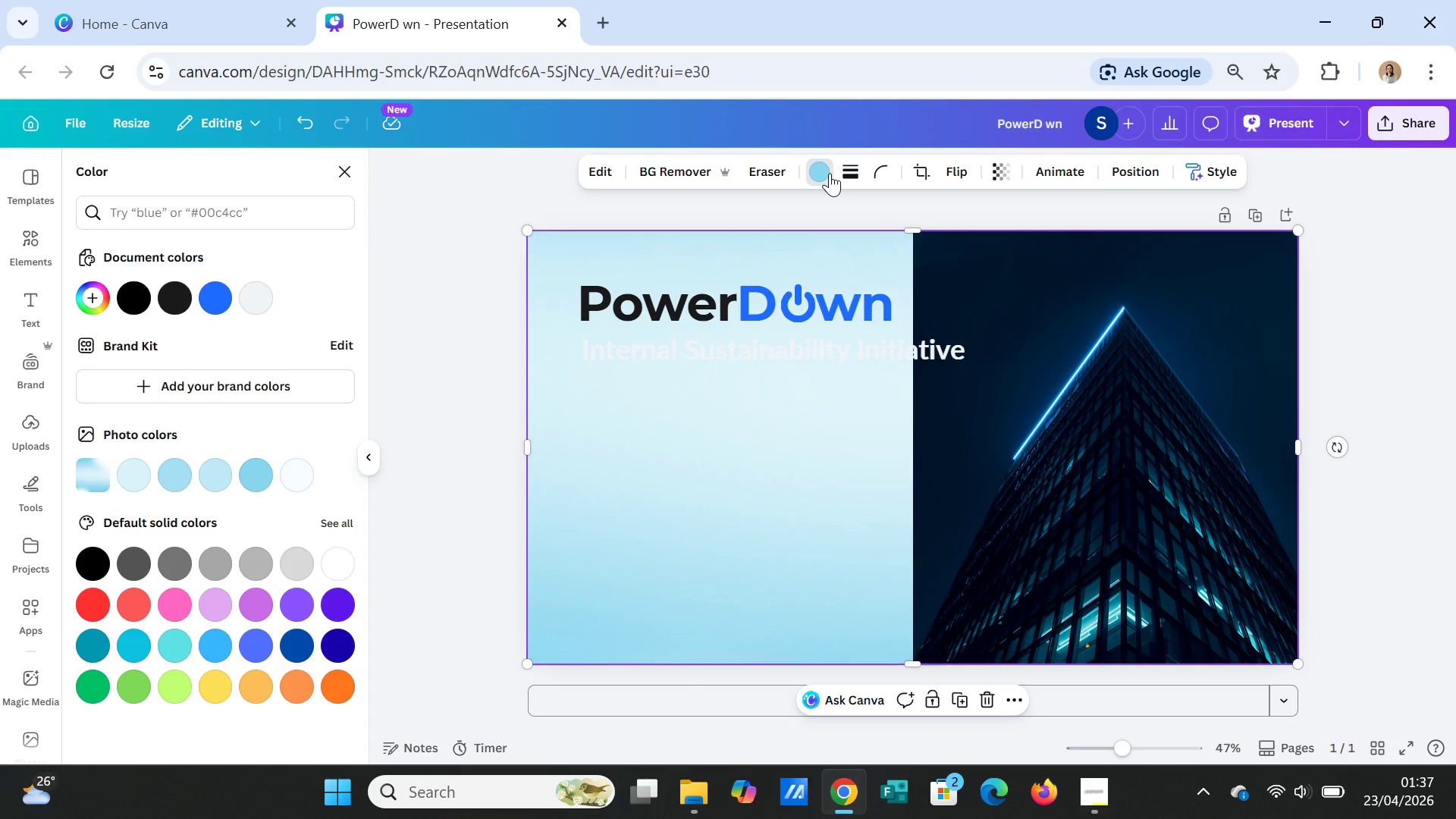 
wait(5.02)
 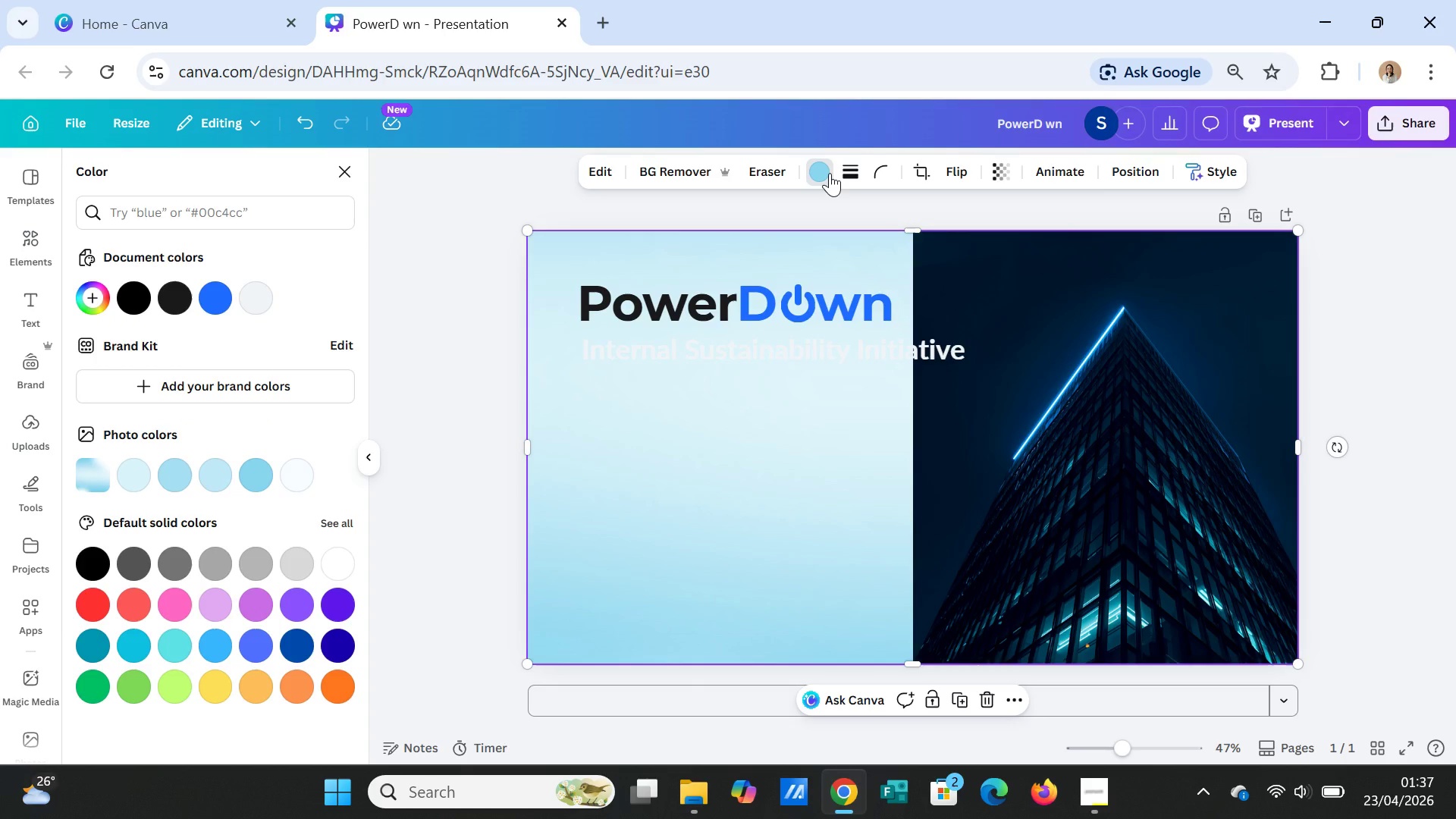 
left_click([779, 403])
 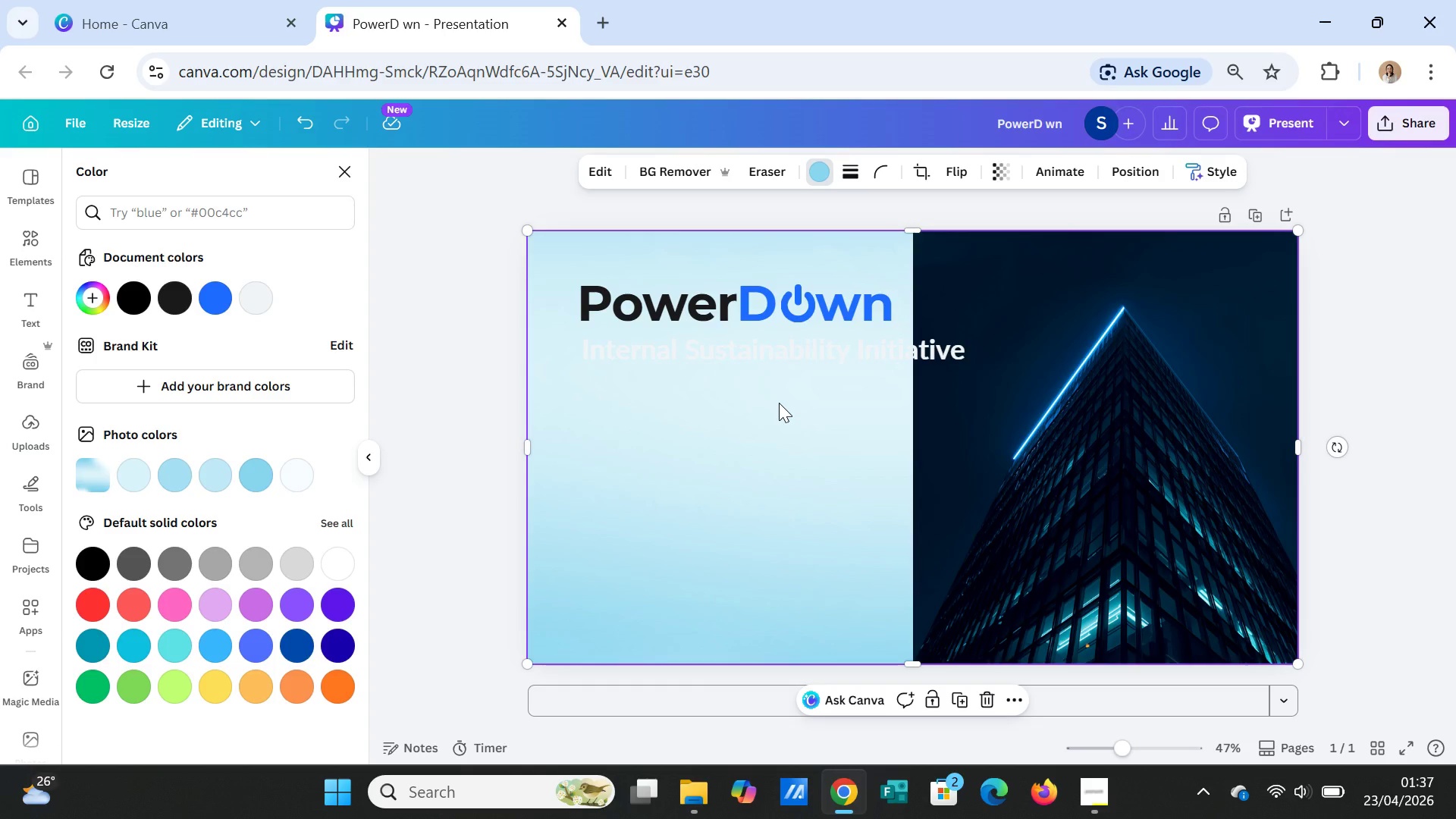 
key(Delete)
 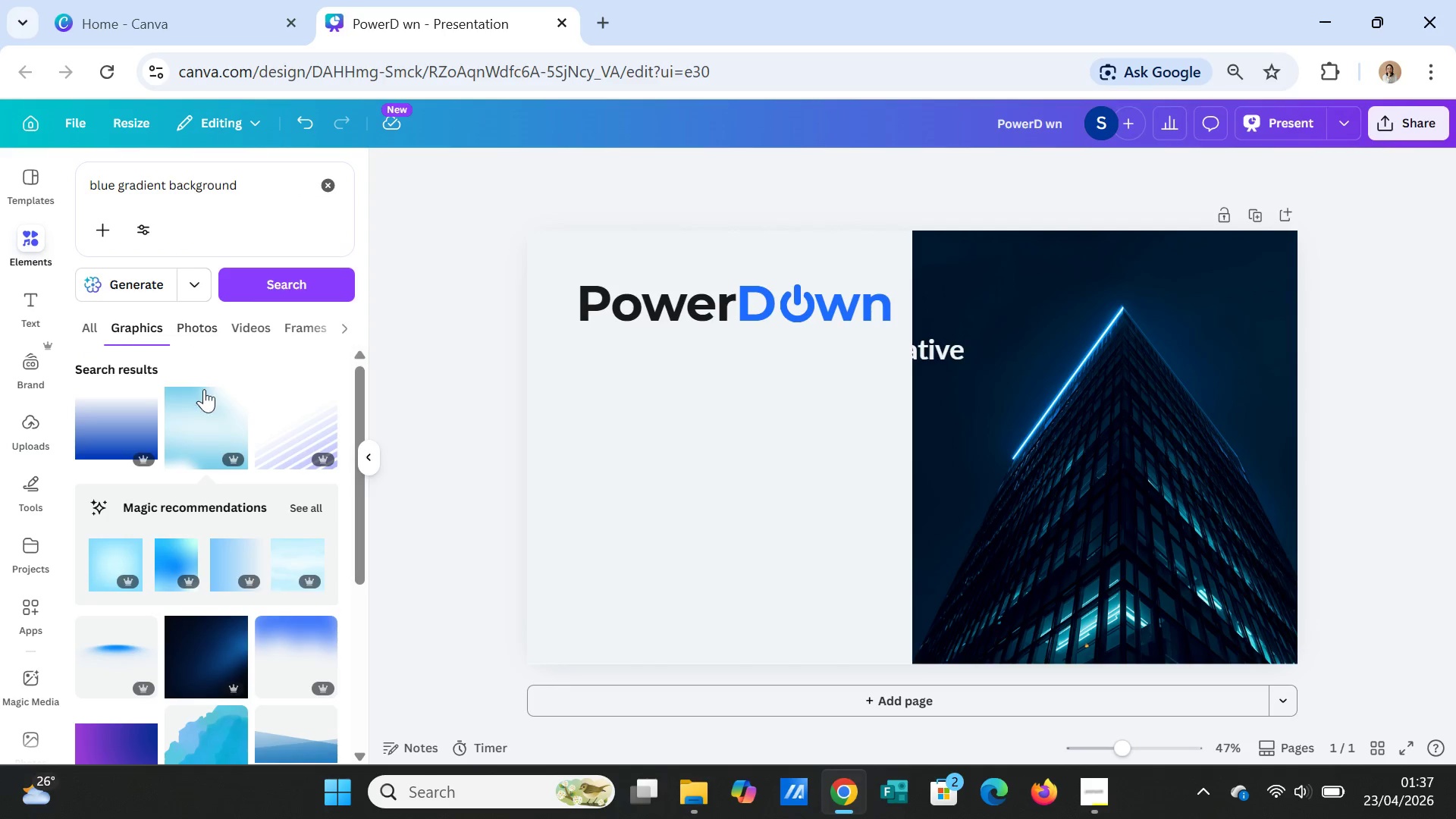 
left_click([123, 424])
 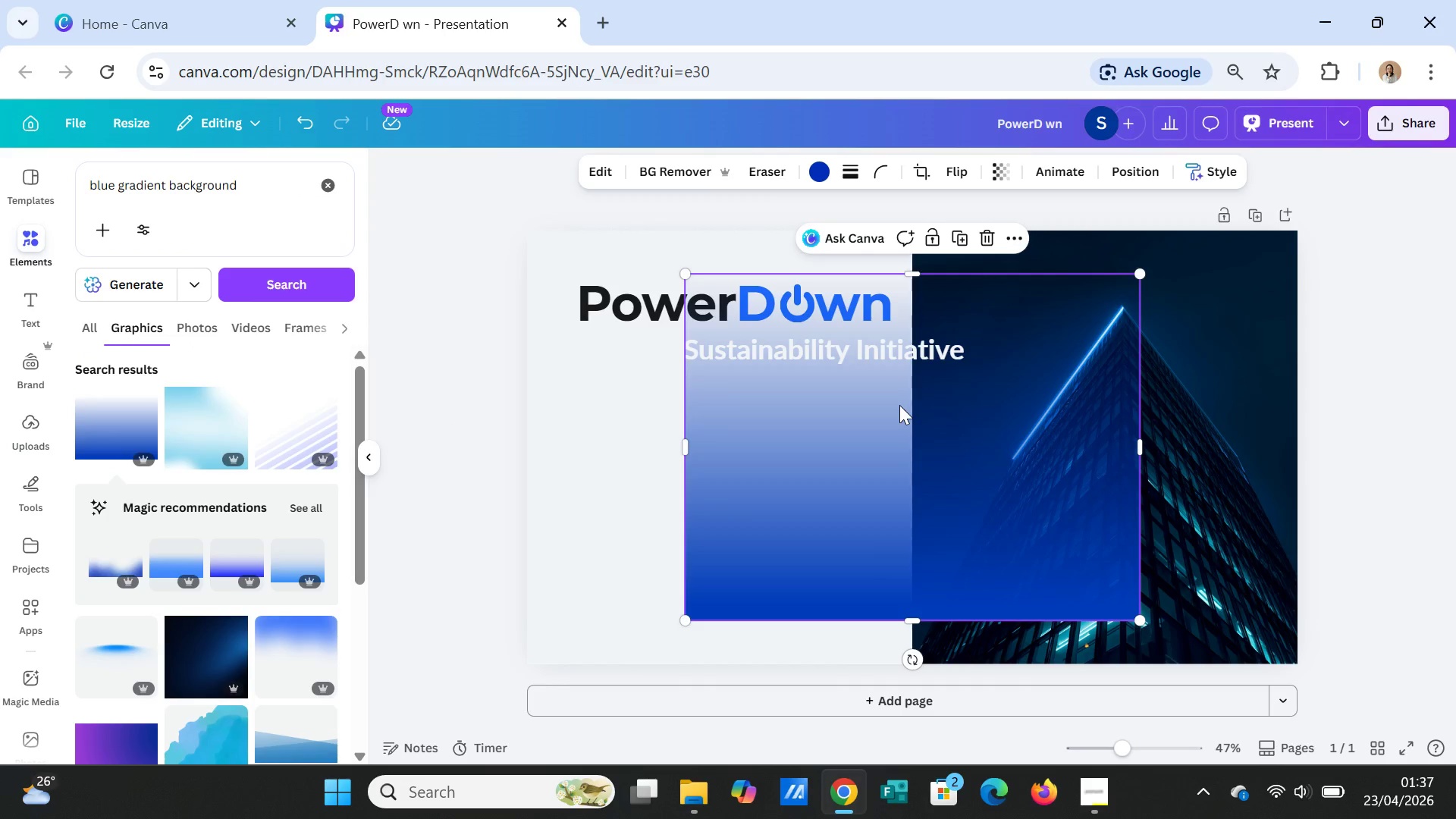 
wait(5.8)
 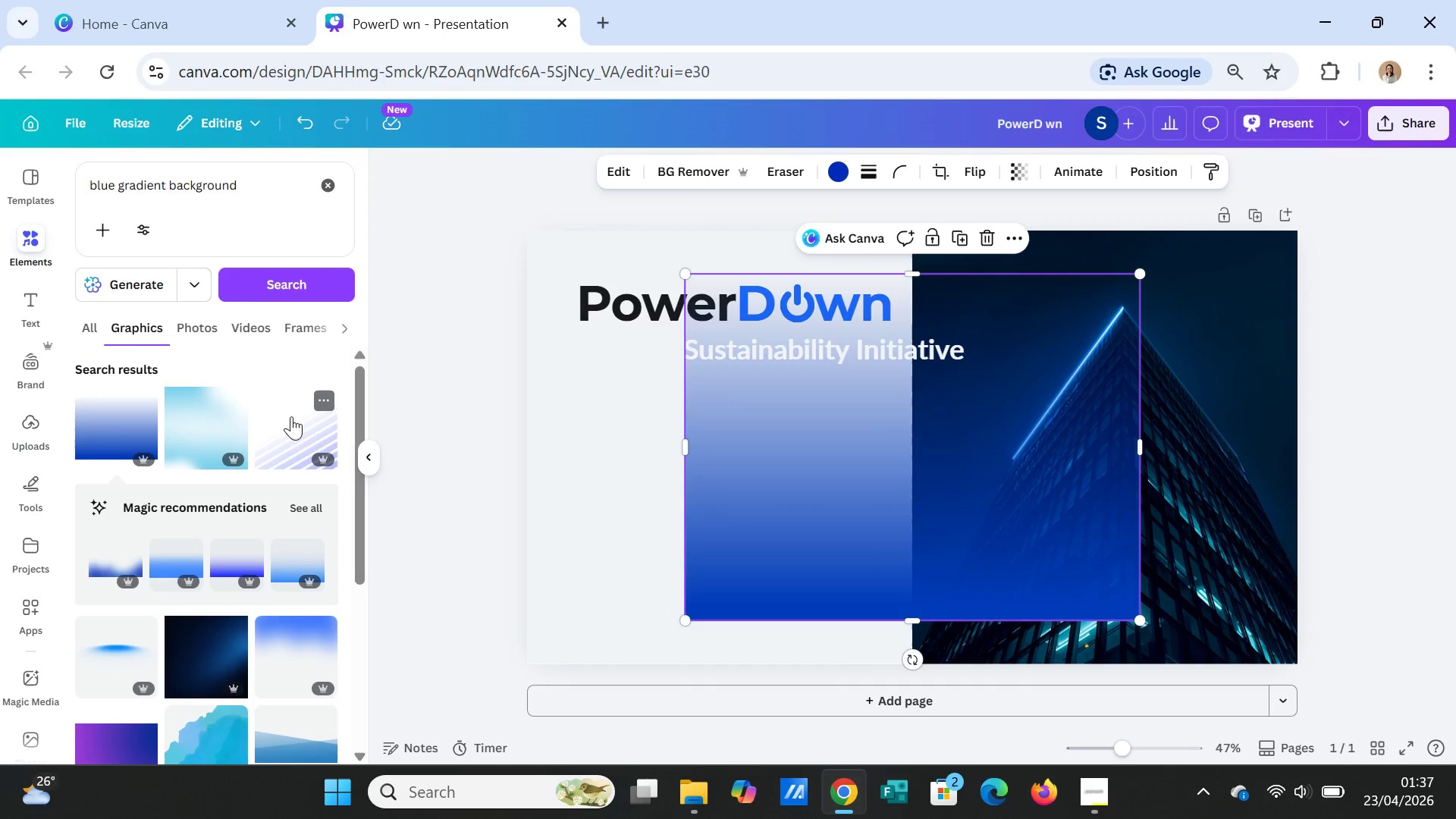 
key(Delete)
 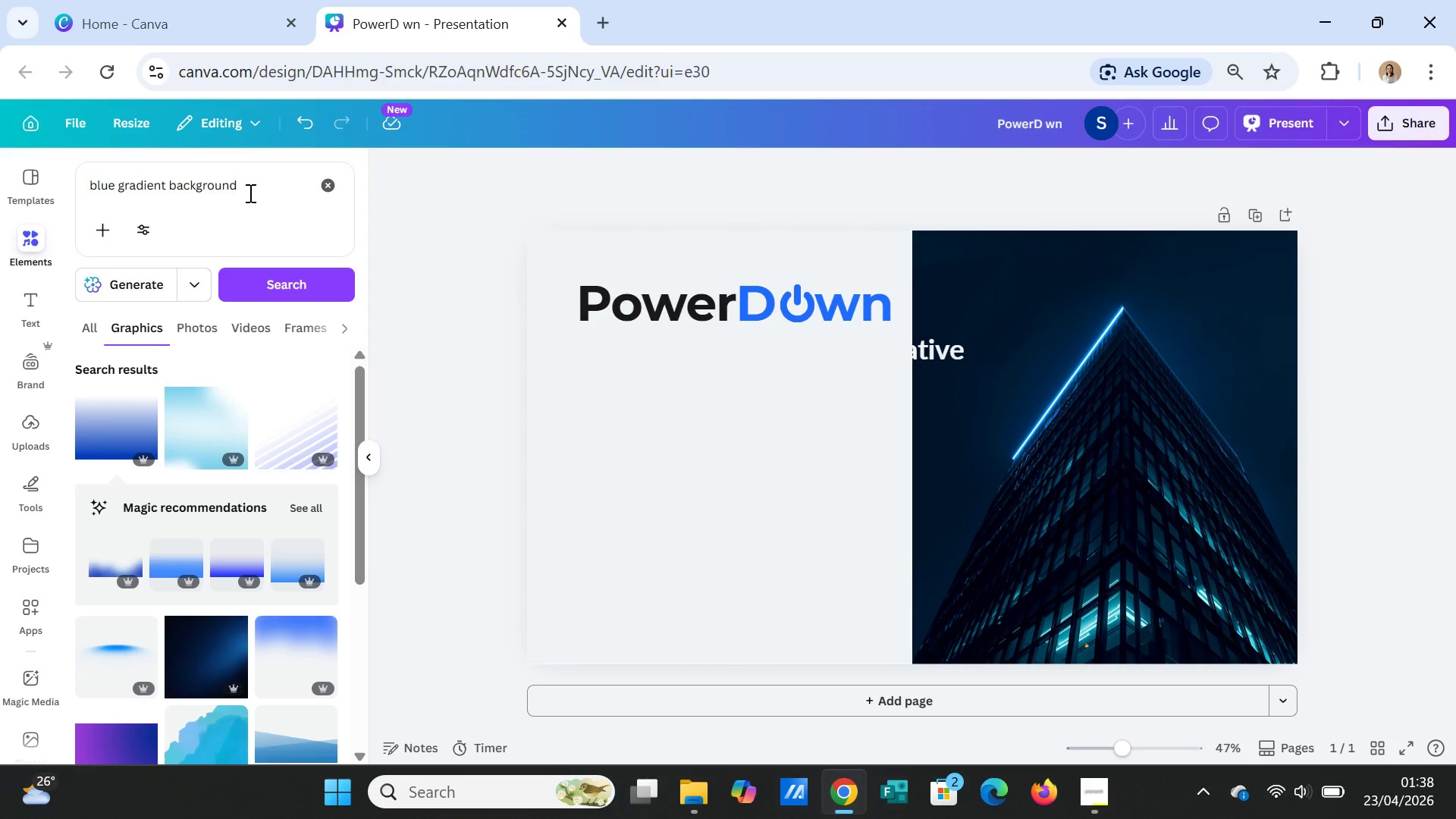 
left_click_drag(start_coordinate=[249, 187], to_coordinate=[171, 190])
 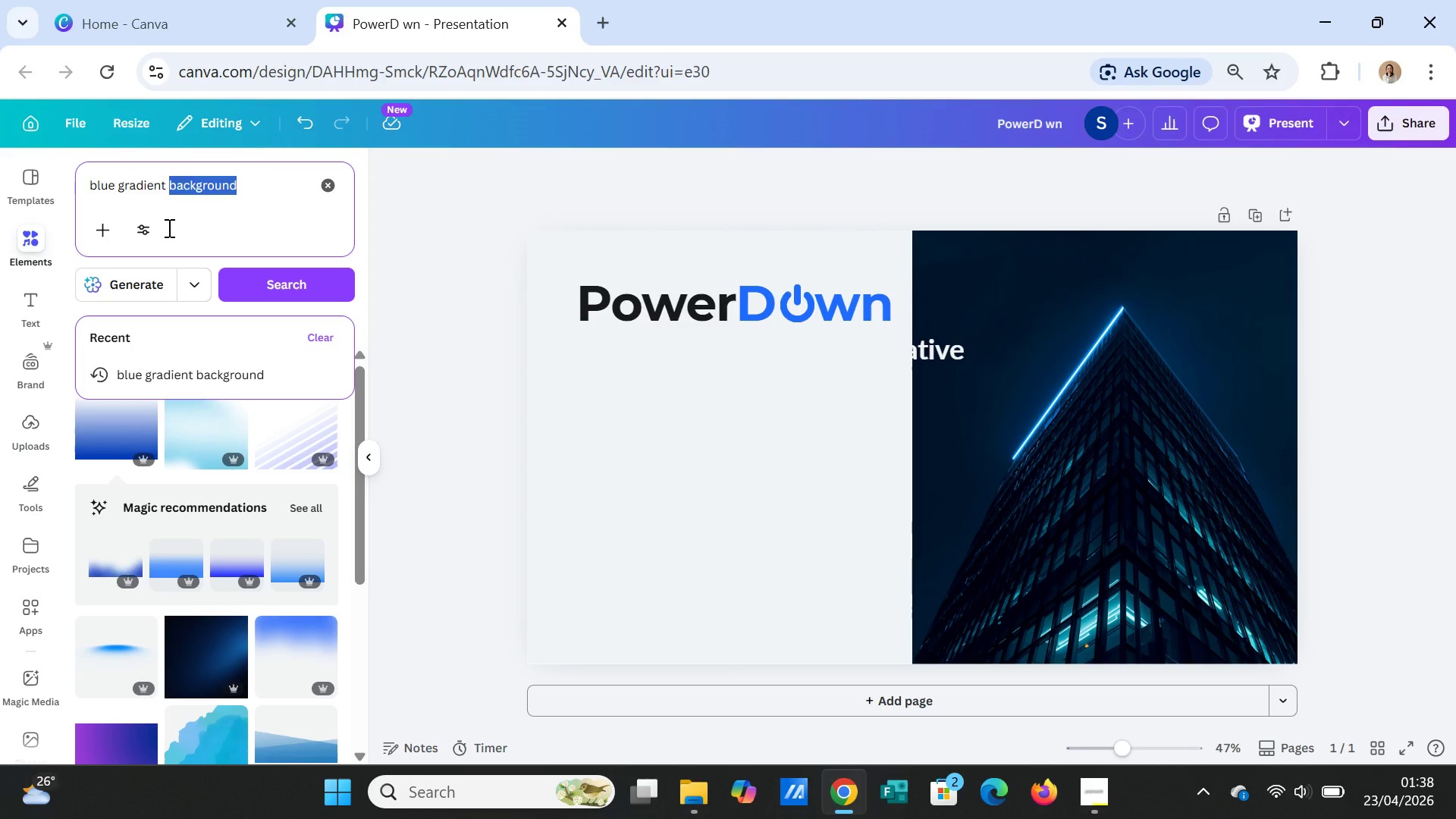 
wait(5.17)
 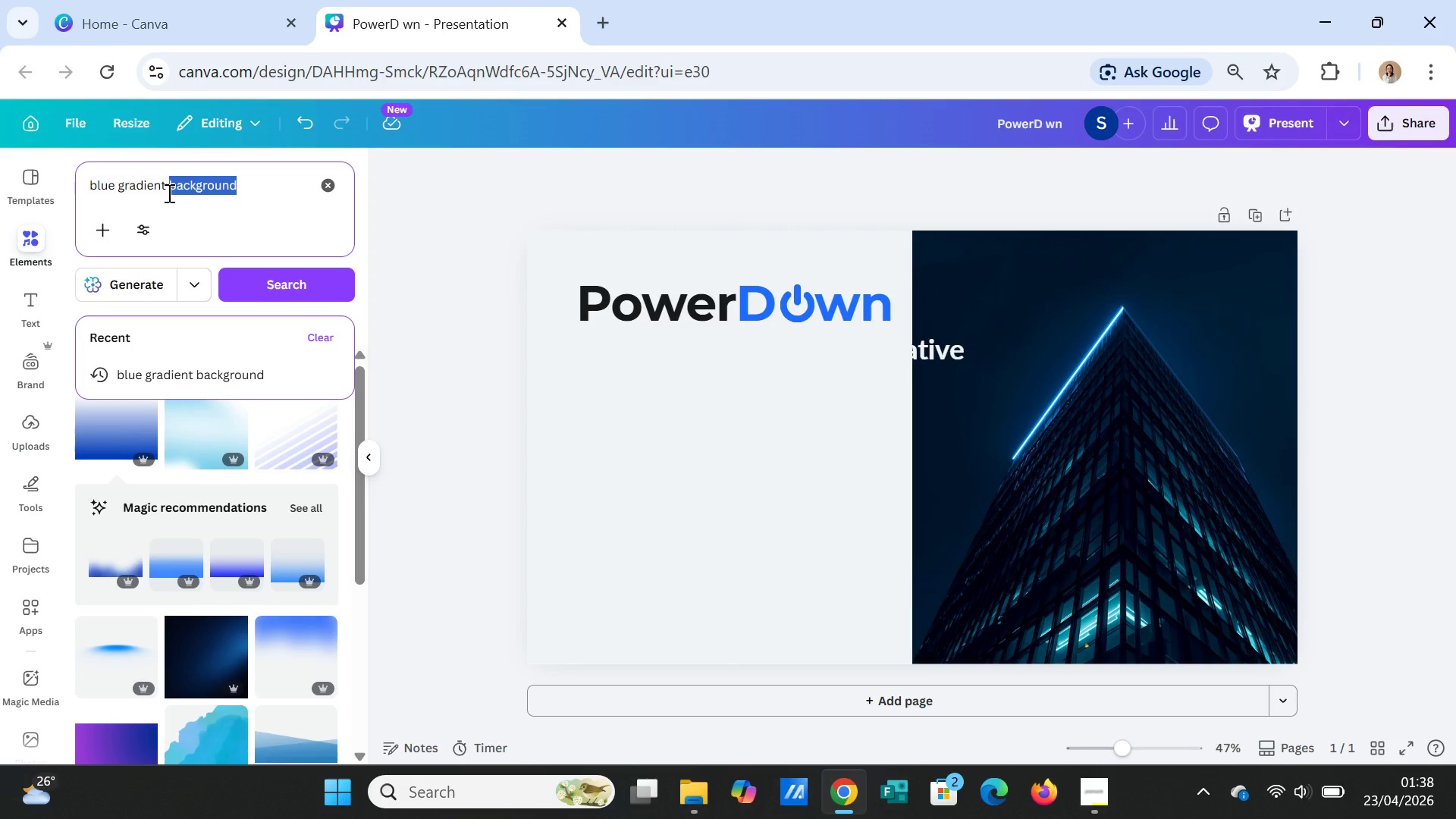 
hold_key(key=Backspace, duration=1.22)
 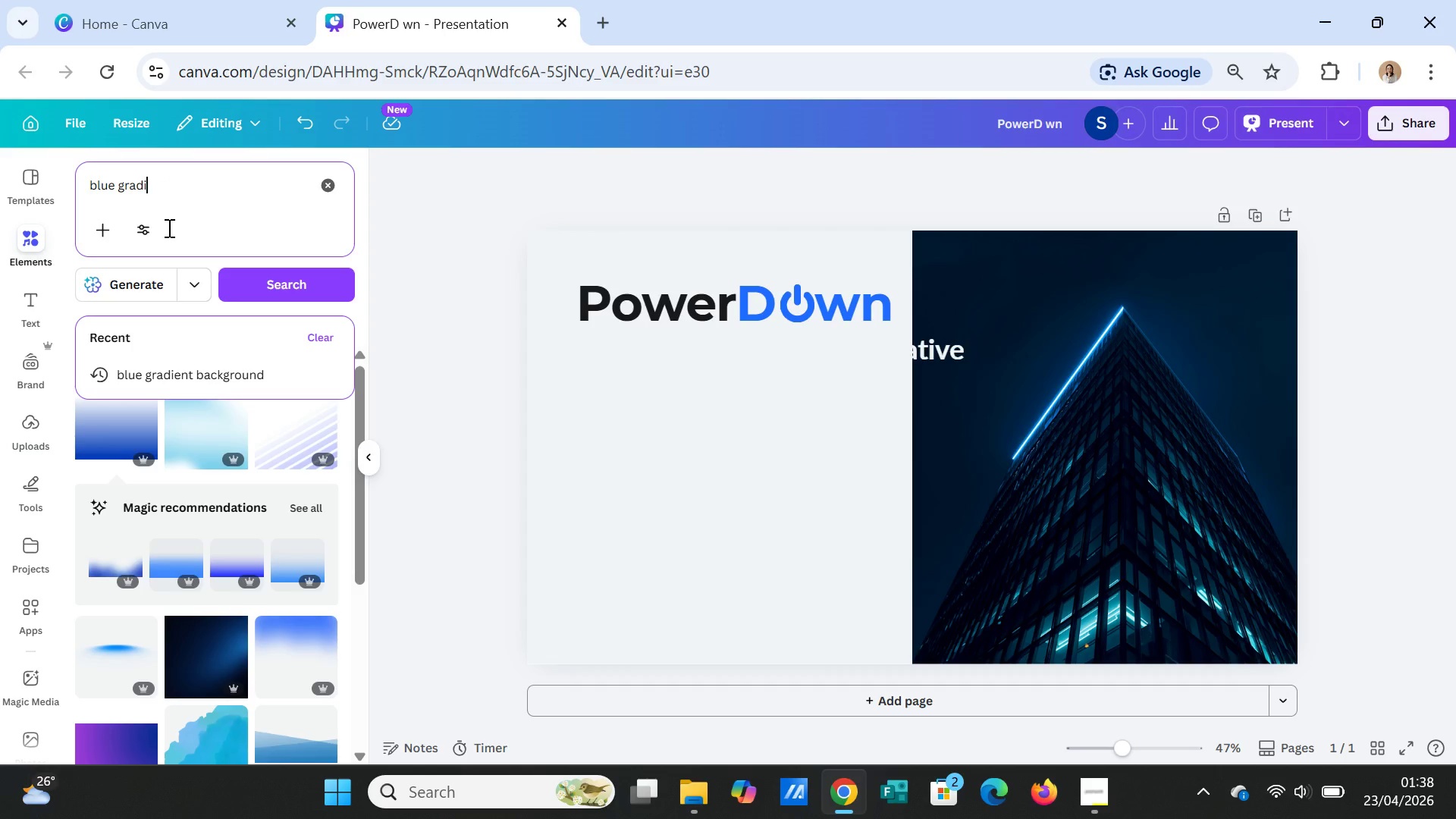 
hold_key(key=Delete, duration=0.34)
 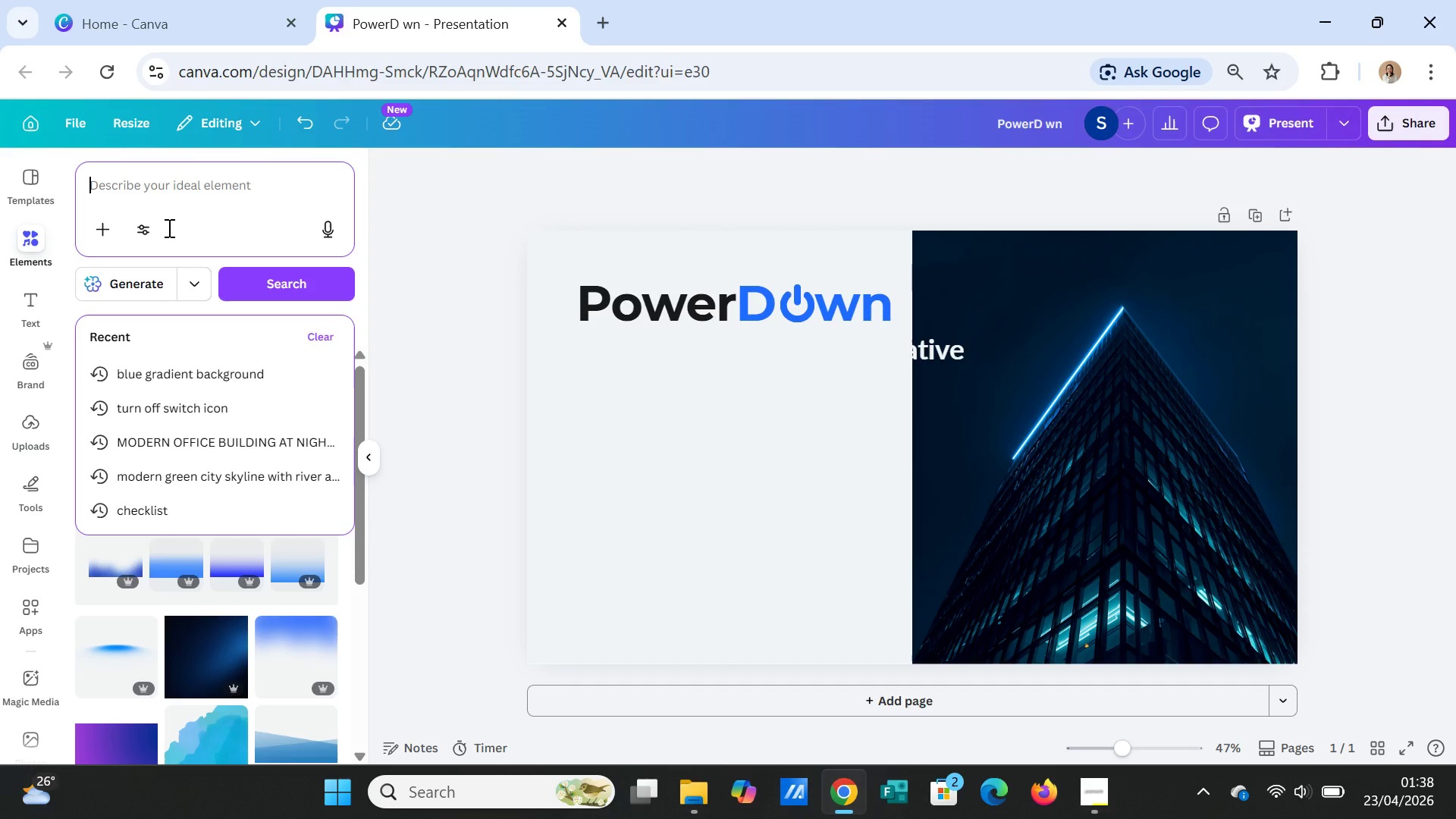 
key(Backspace)
type(GRADIENTS)
 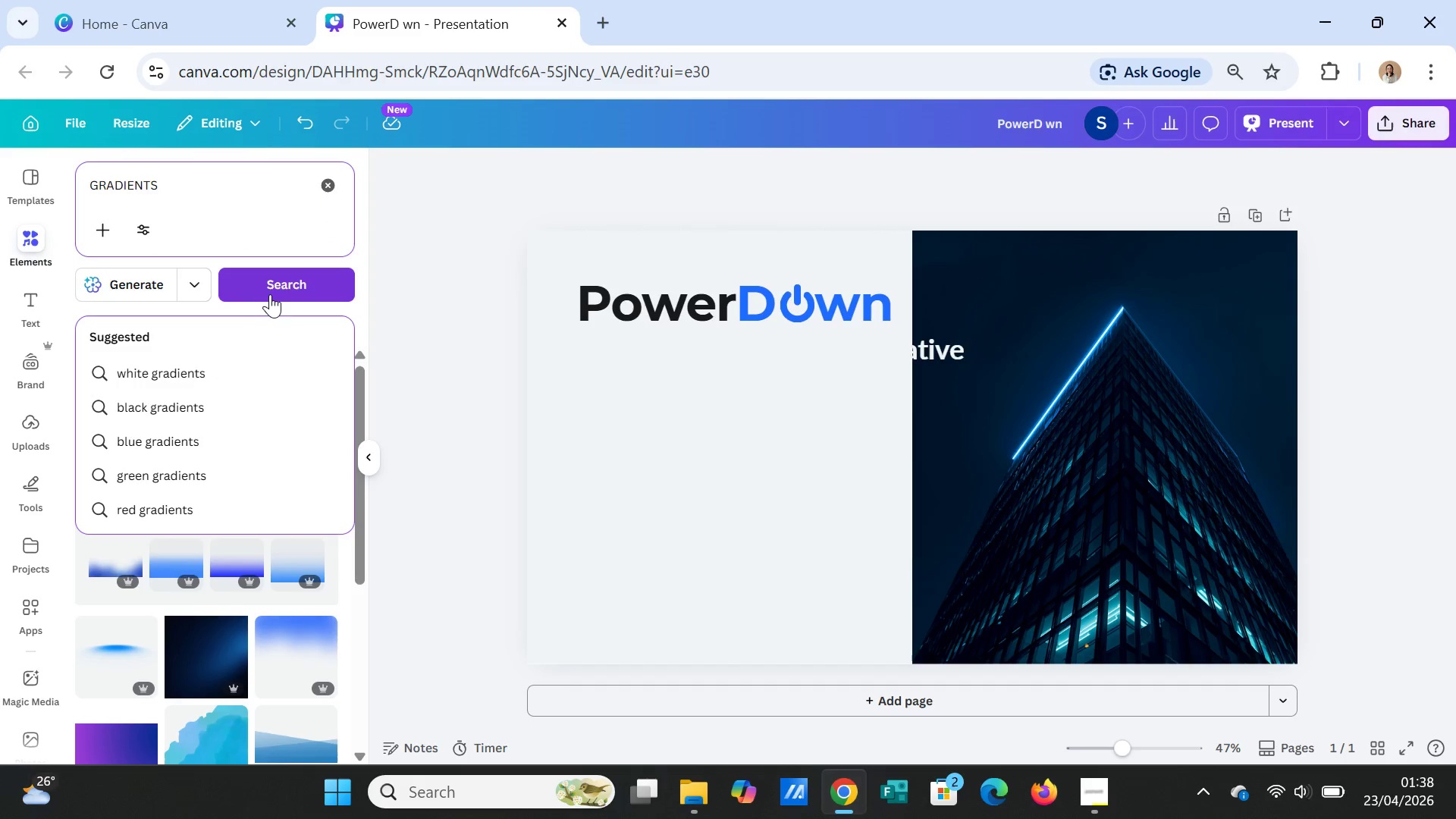 
left_click([281, 284])
 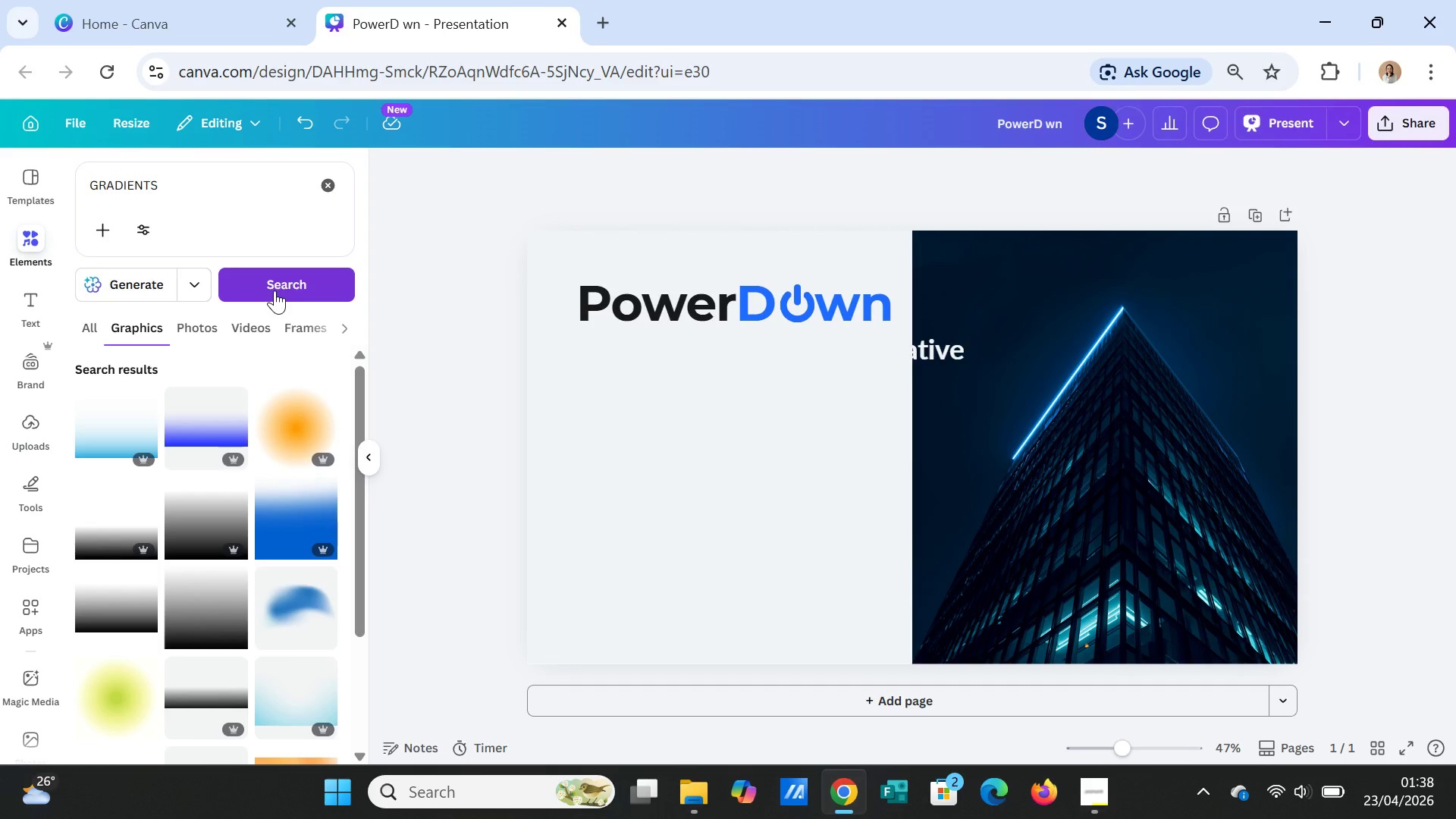 
left_click([135, 510])
 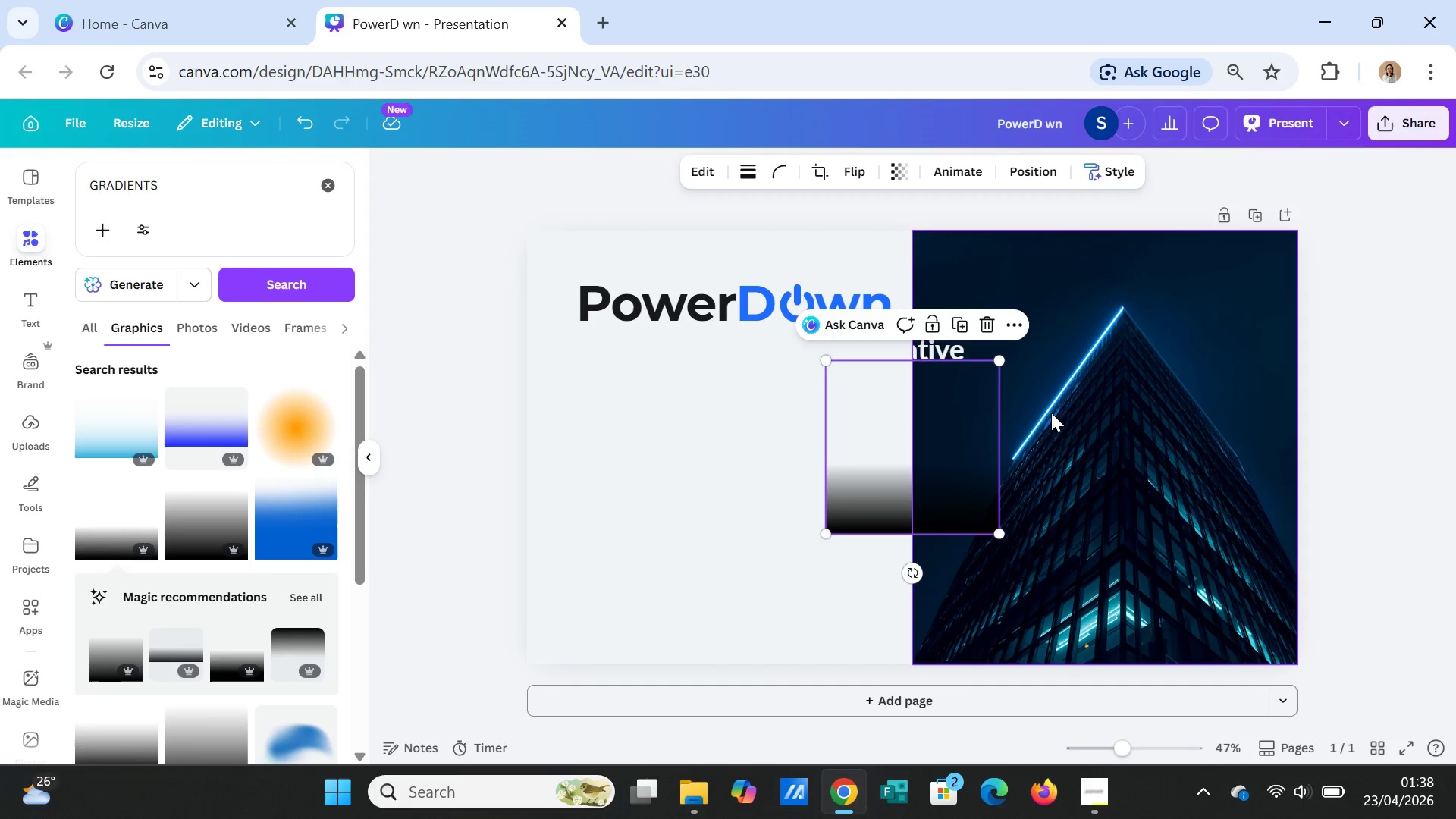 
left_click([905, 434])
 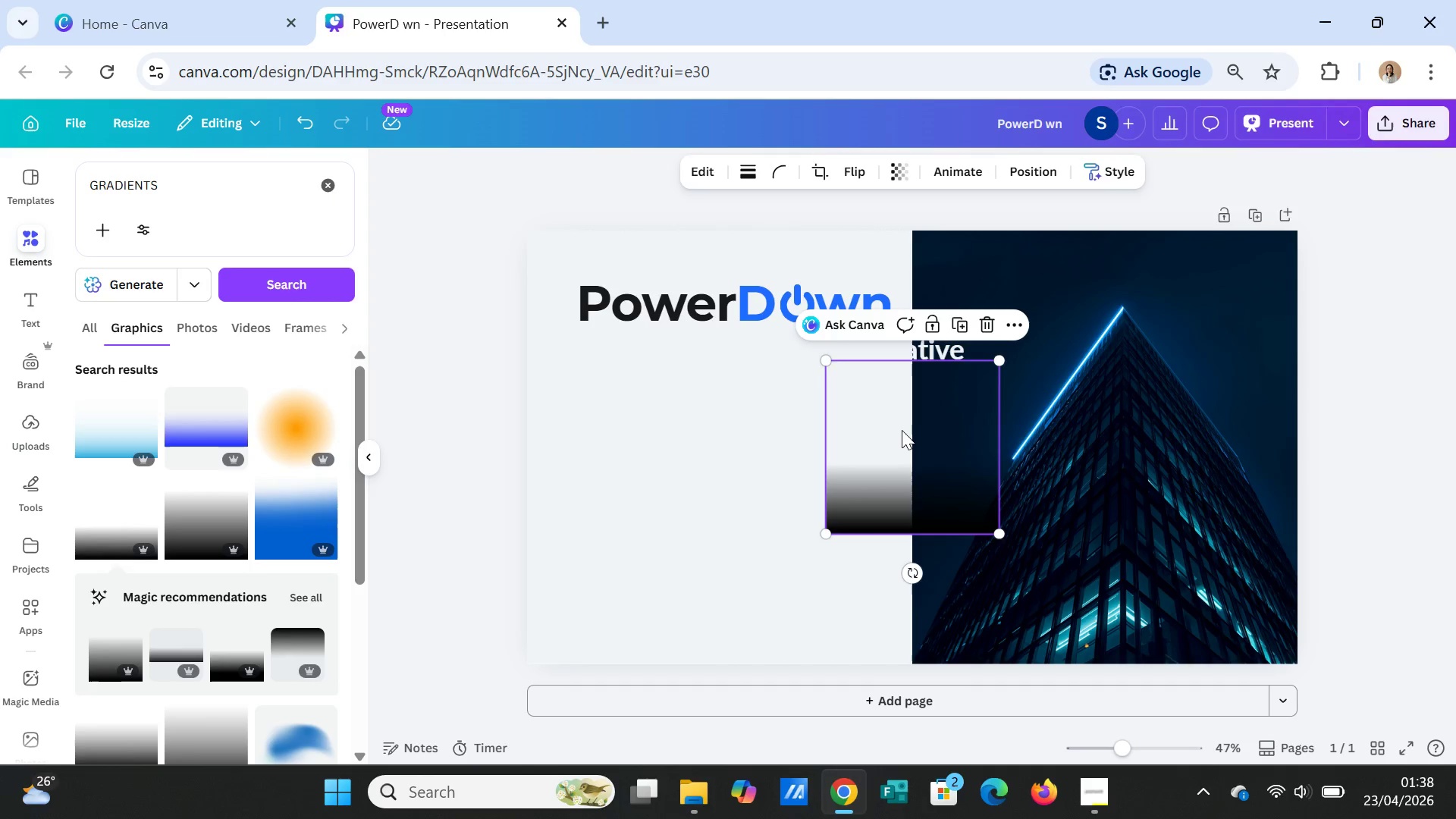 
key(Delete)
 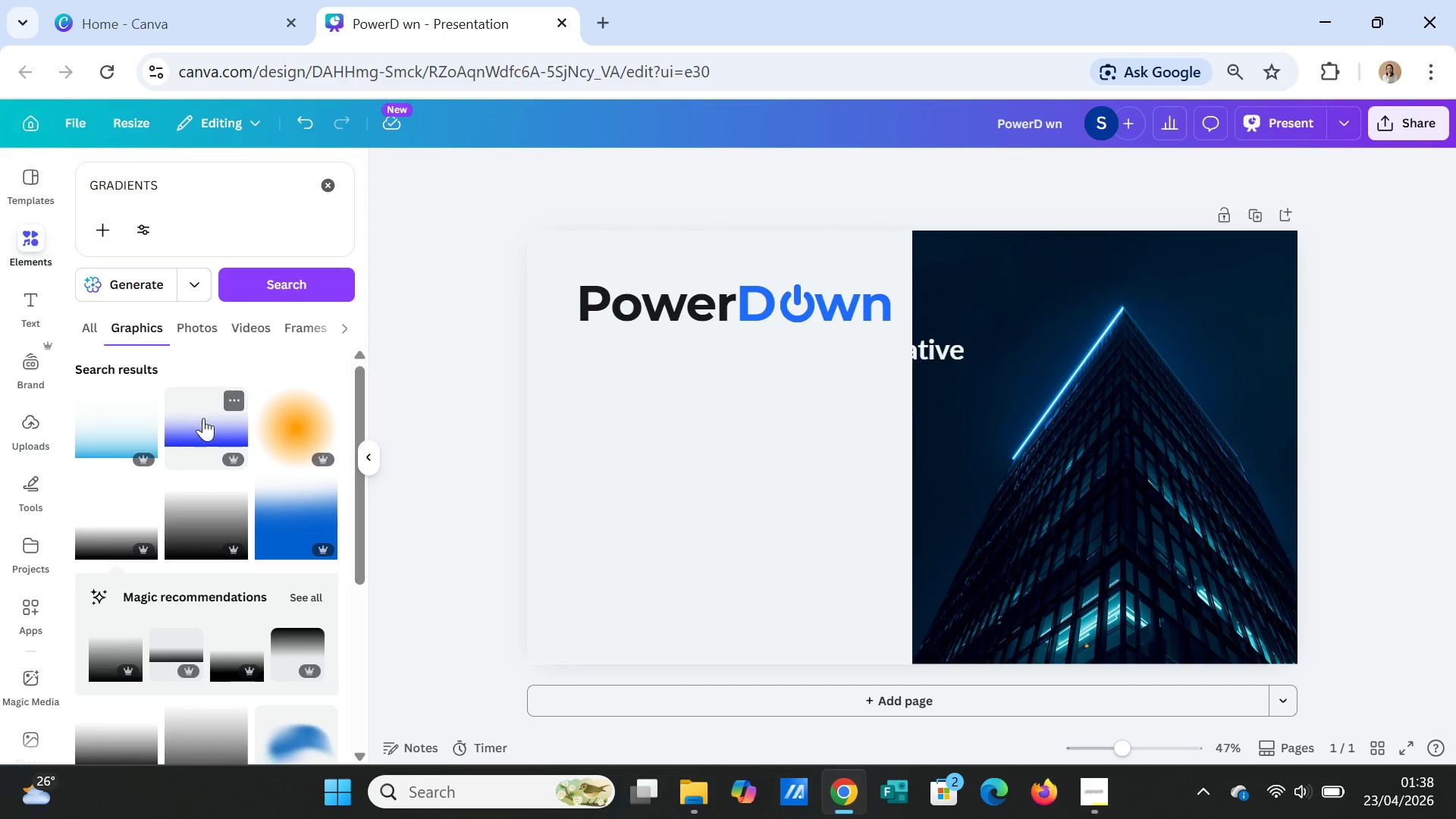 
wait(6.75)
 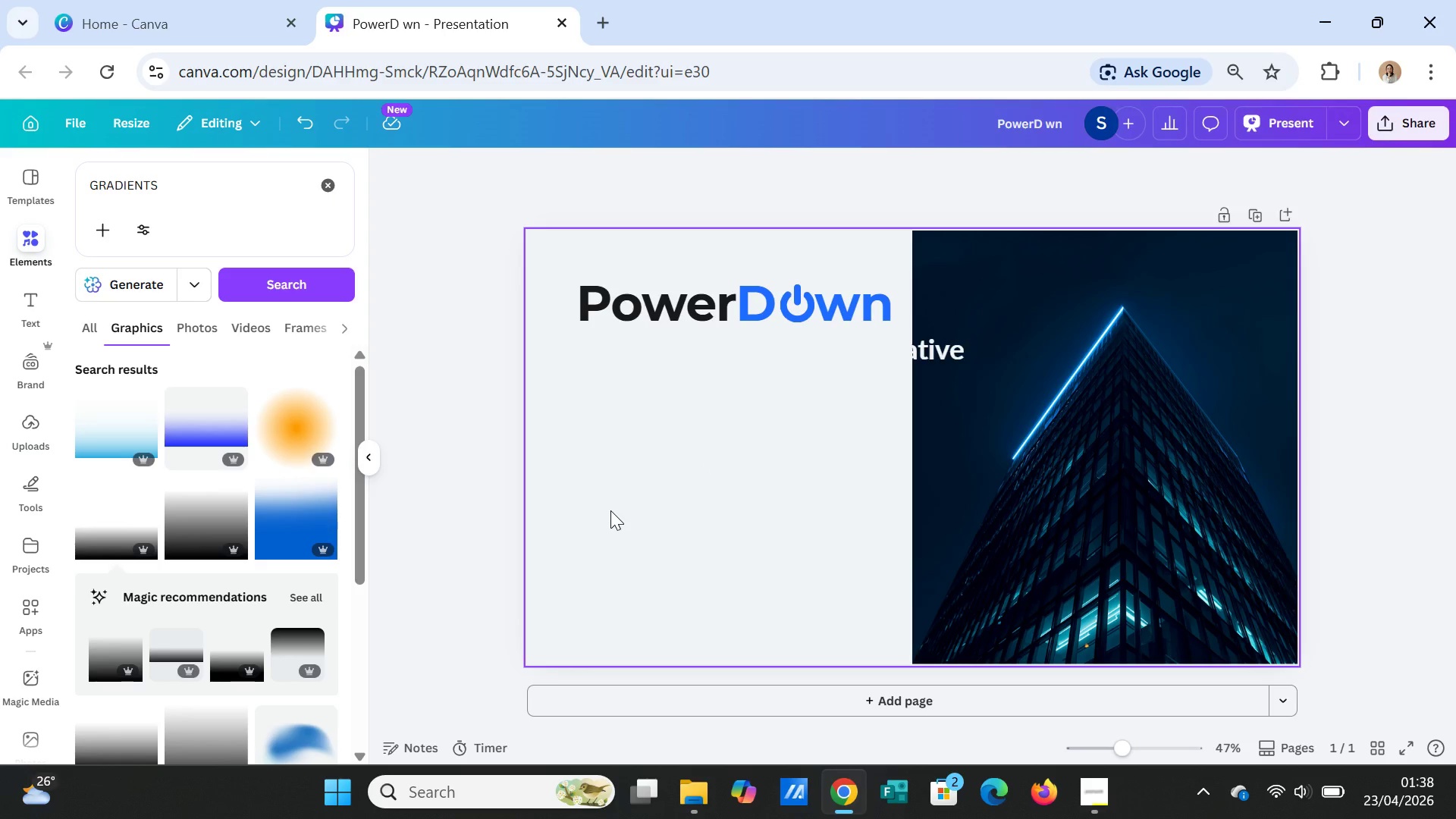 
left_click([187, 419])
 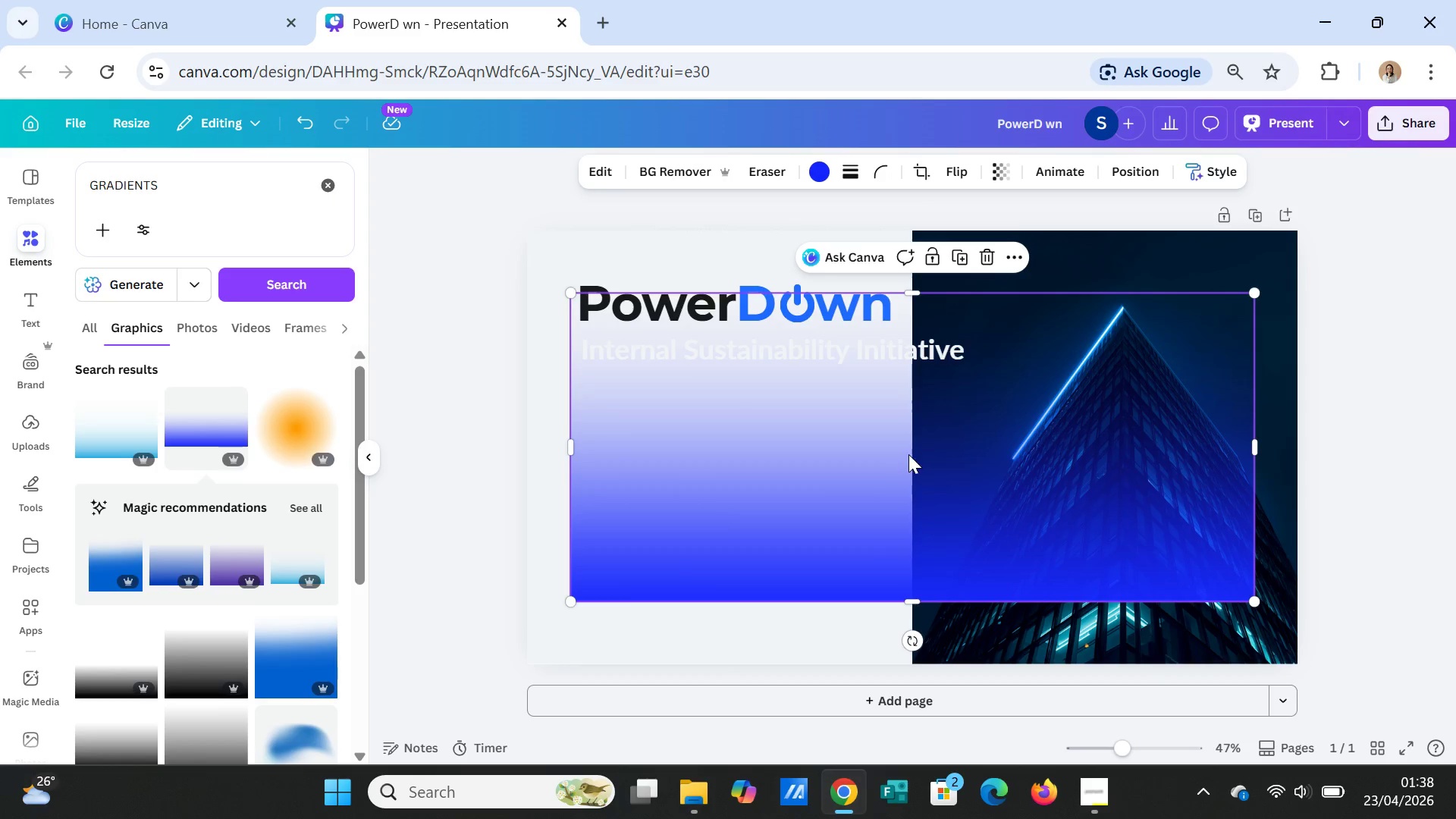 
key(Delete)
 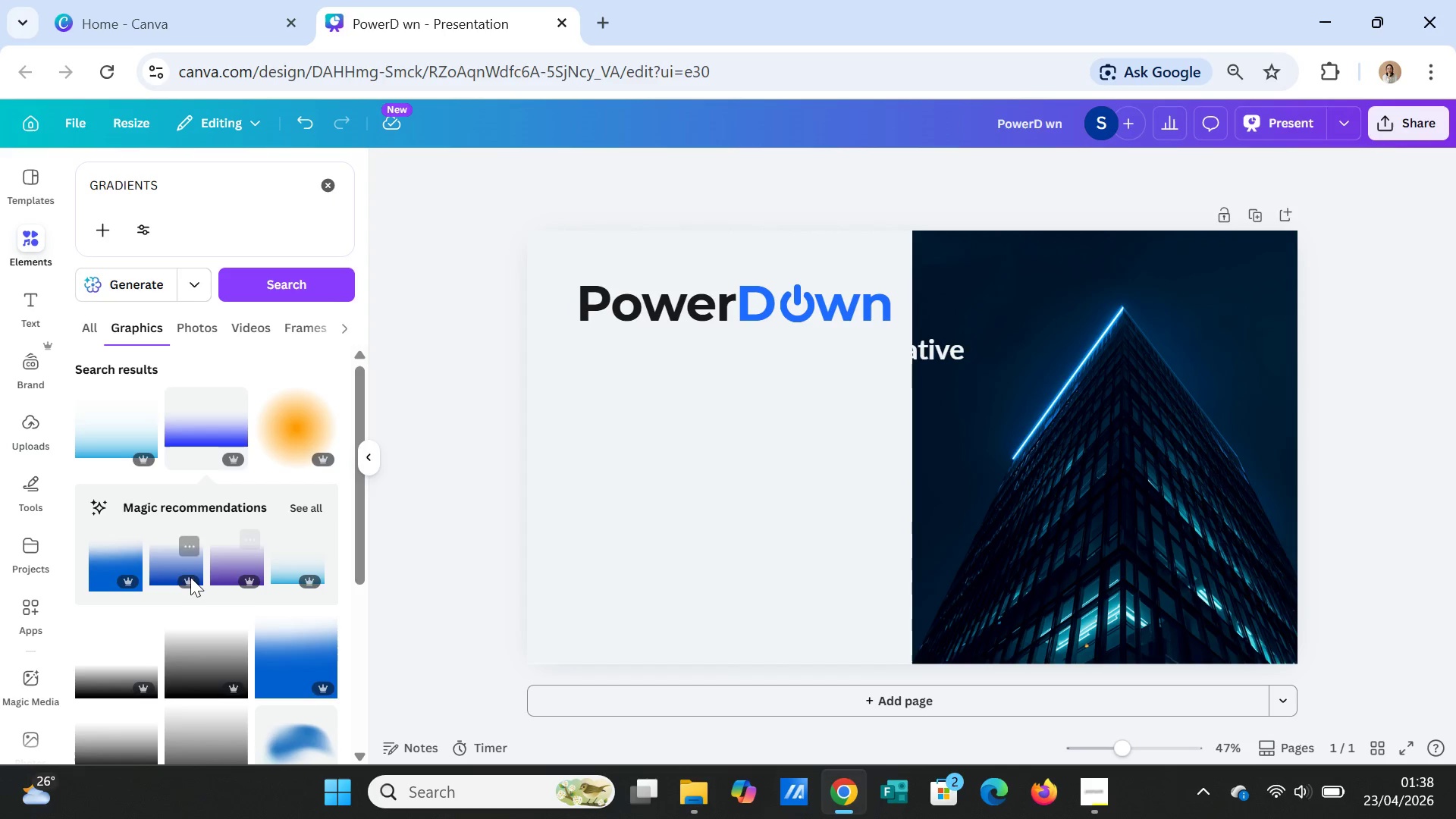 
left_click([169, 562])
 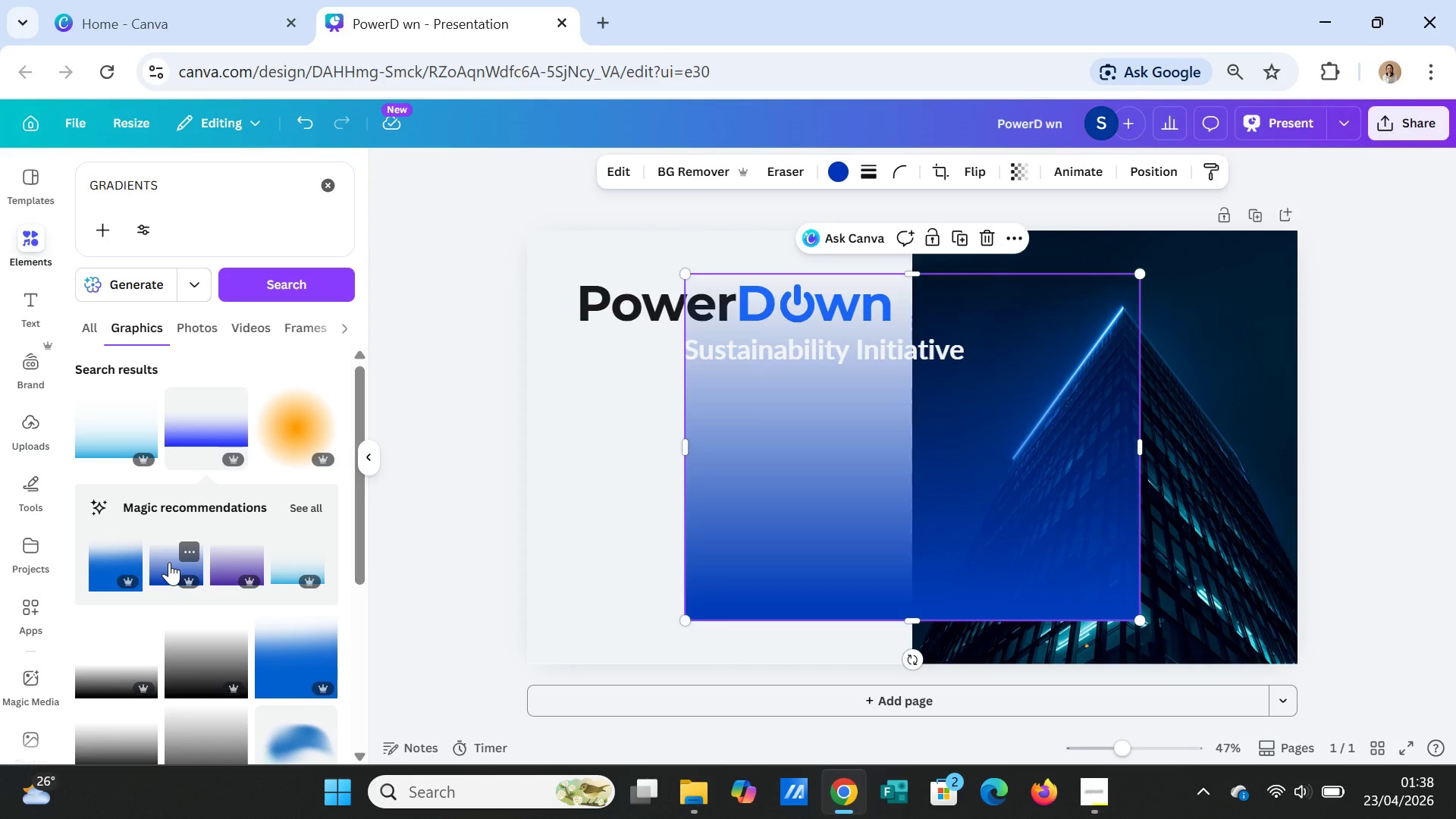 
key(Delete)
 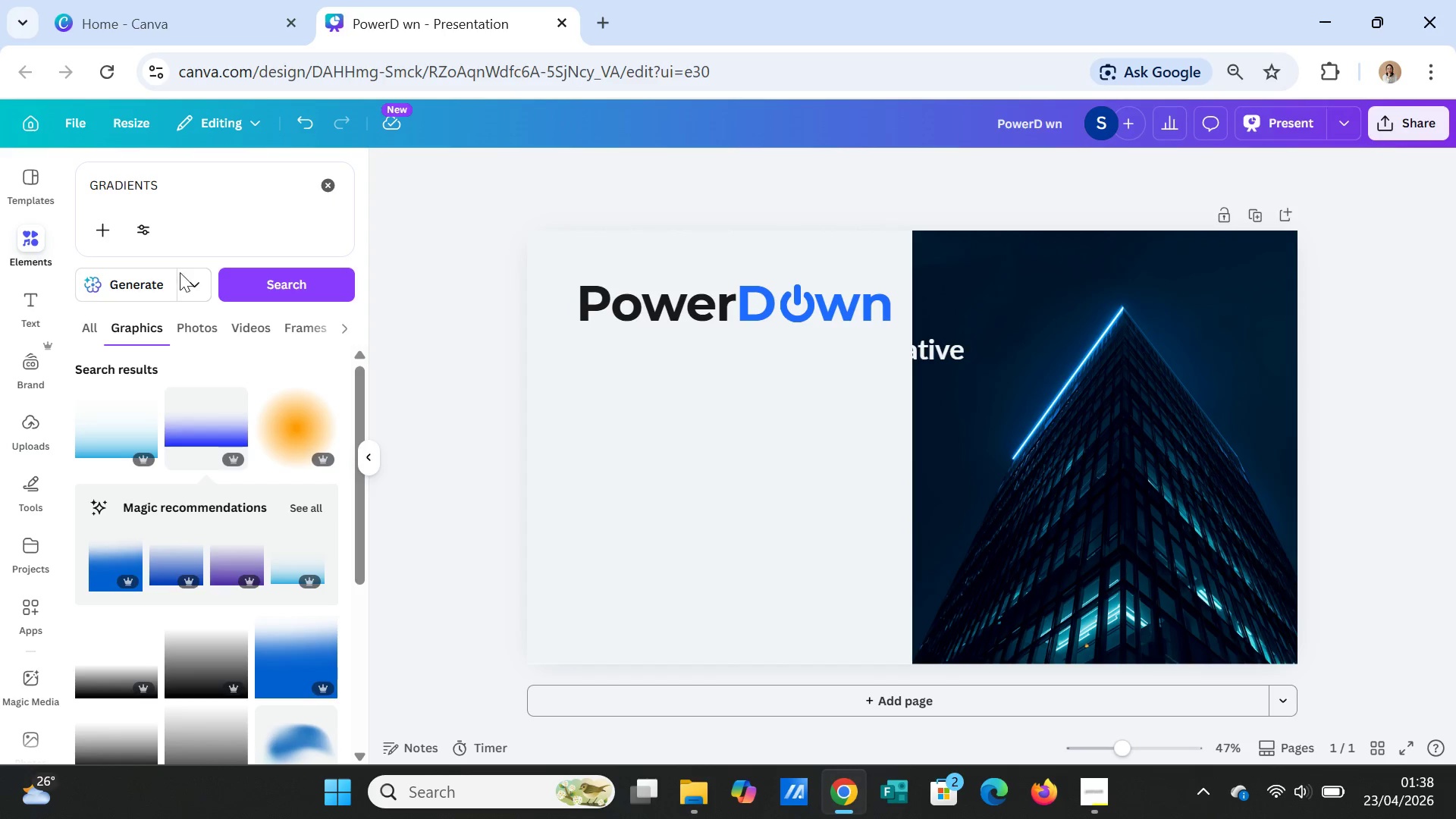 
scroll: coordinate [240, 593], scroll_direction: down, amount: 2.0
 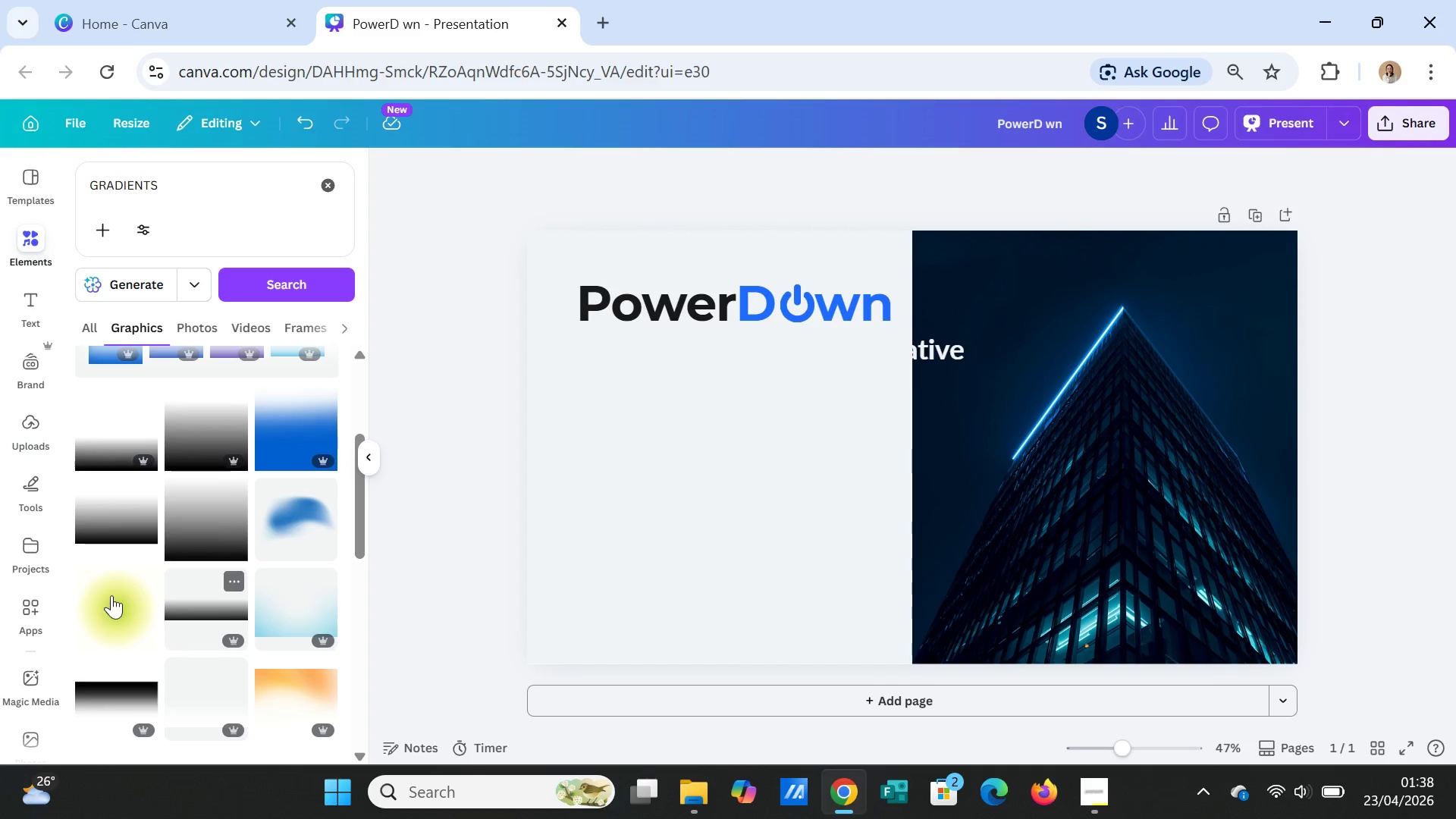 
left_click([108, 594])
 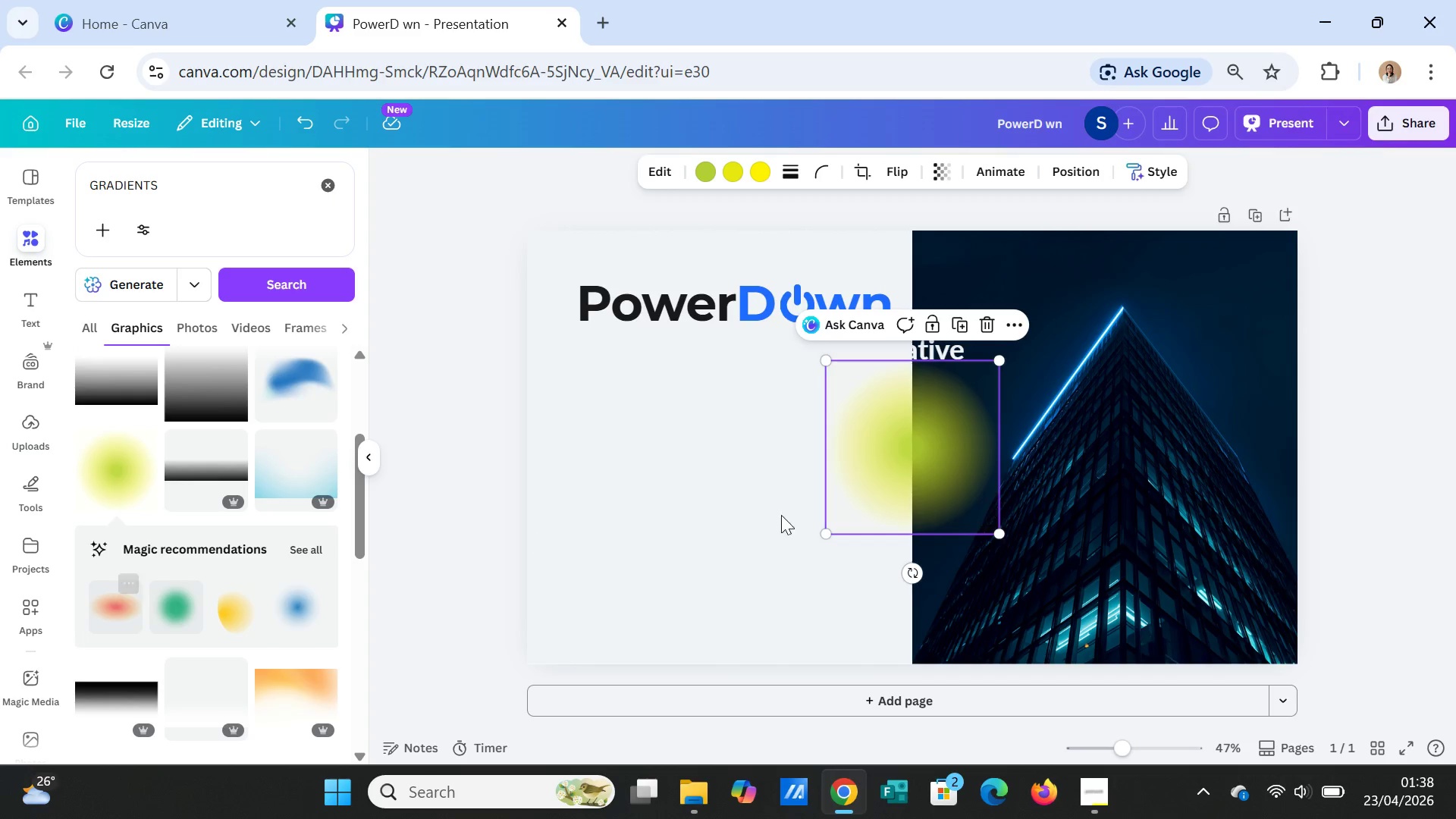 
key(Delete)
 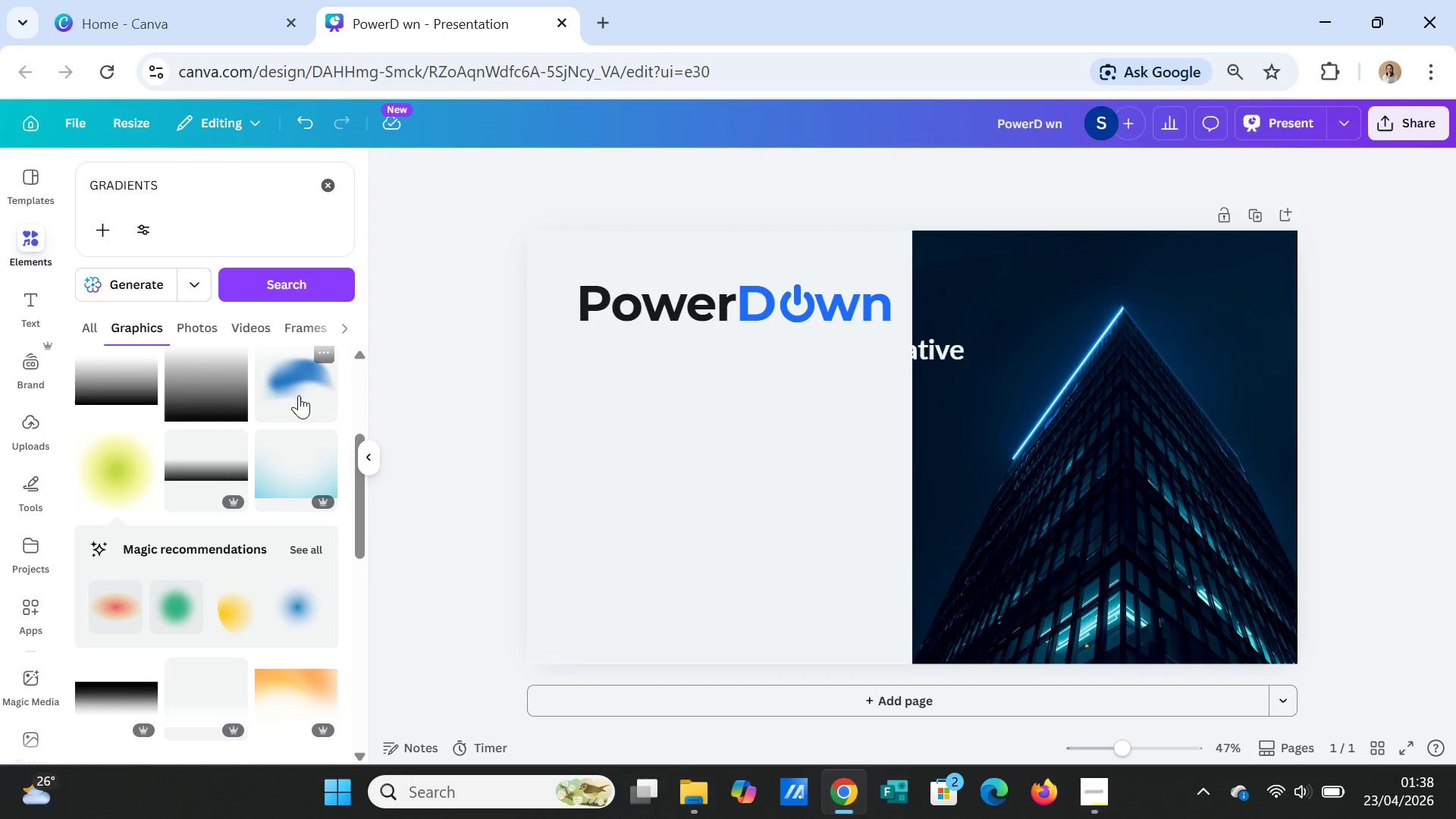 
left_click([289, 447])
 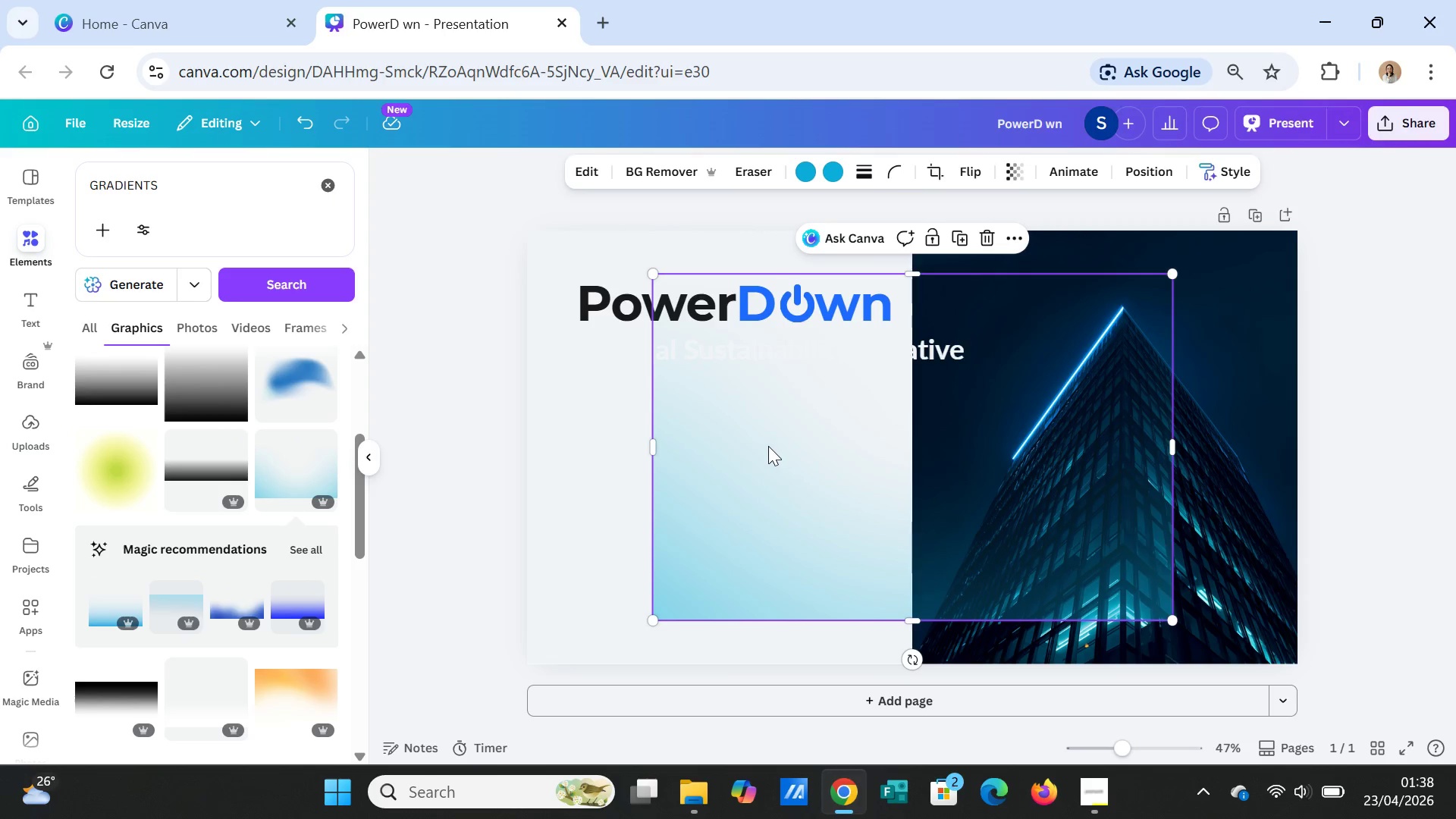 
left_click_drag(start_coordinate=[768, 446], to_coordinate=[643, 405])
 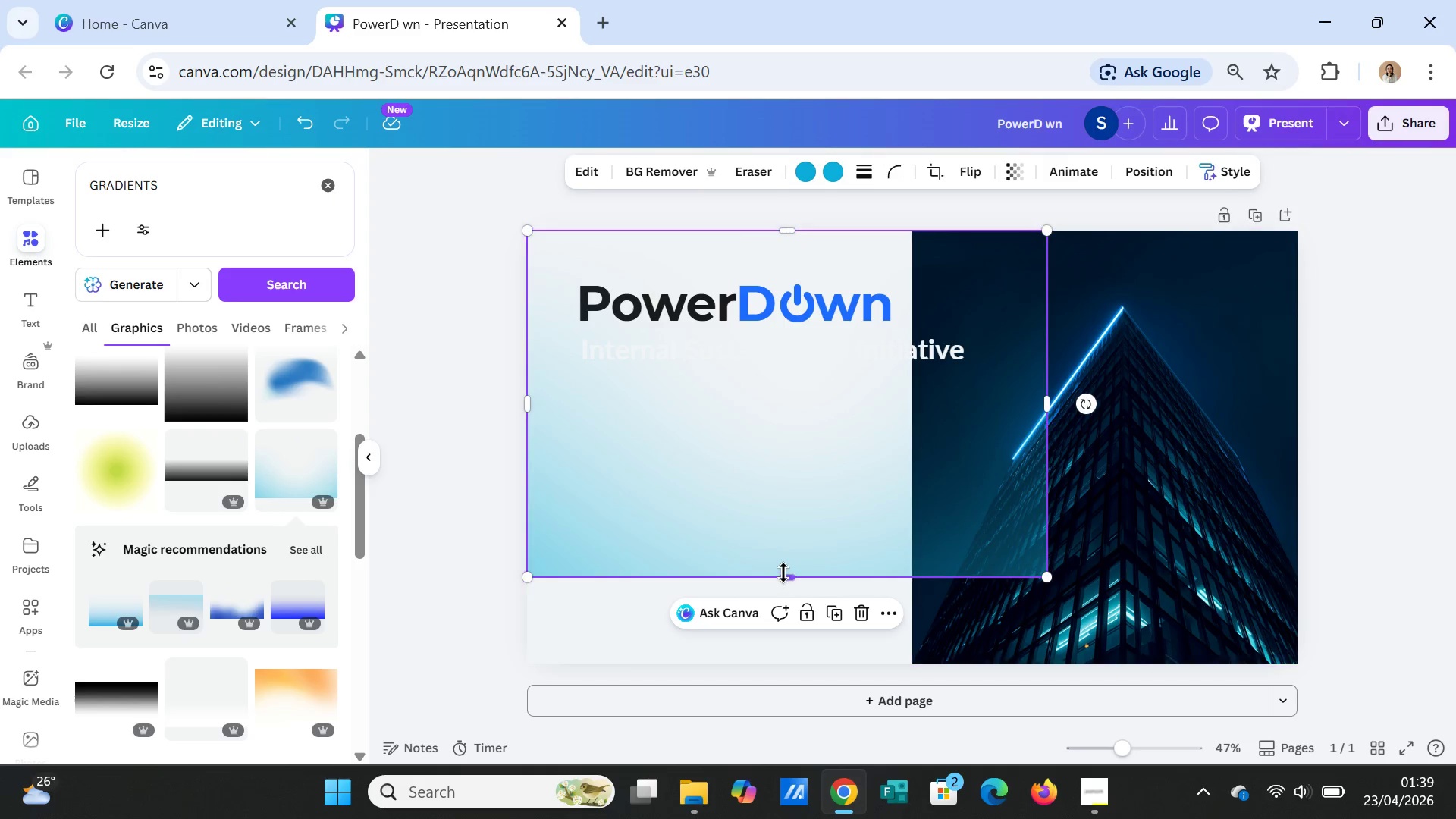 
left_click_drag(start_coordinate=[784, 573], to_coordinate=[788, 663])
 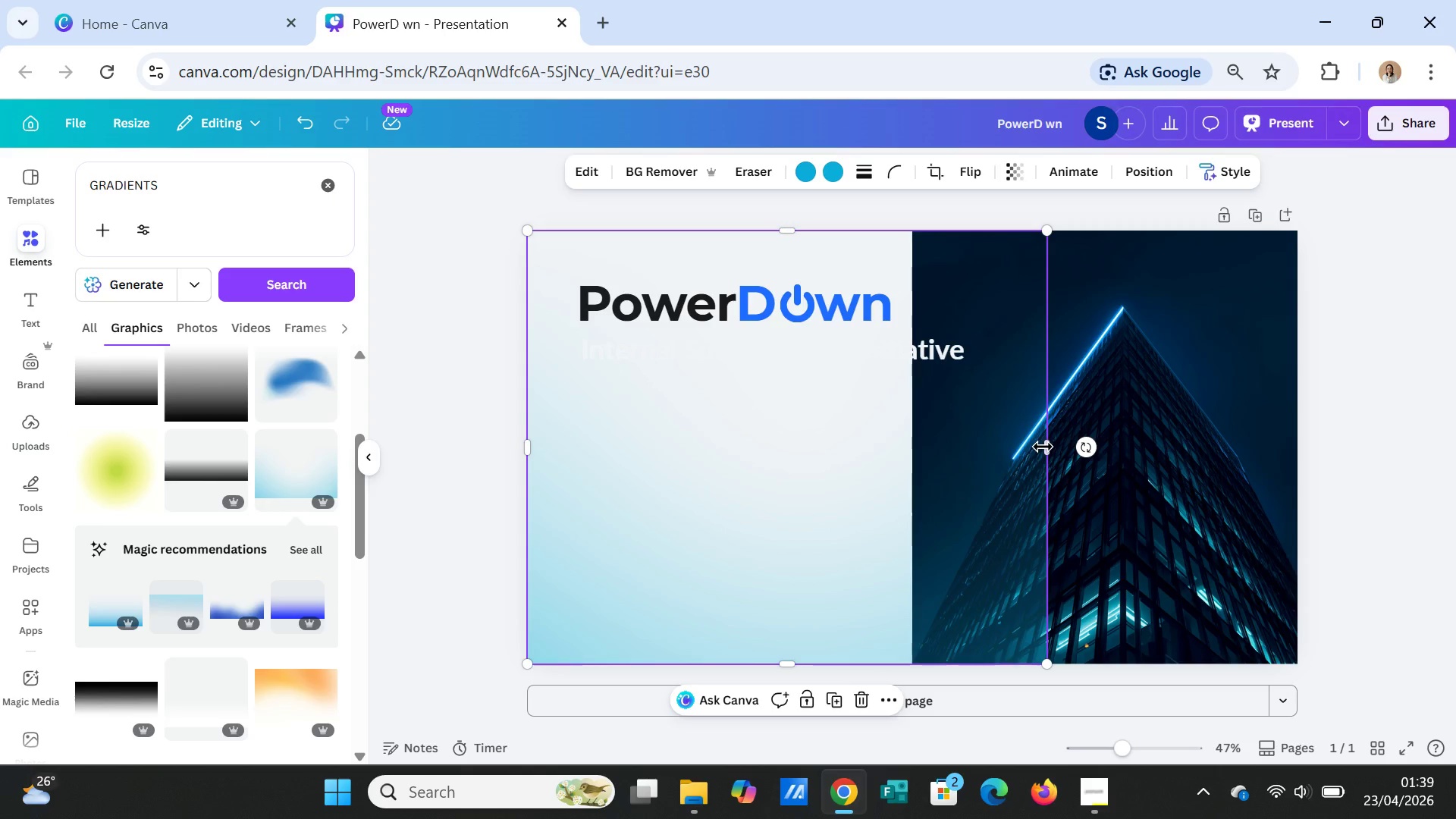 
left_click_drag(start_coordinate=[1046, 445], to_coordinate=[1295, 423])
 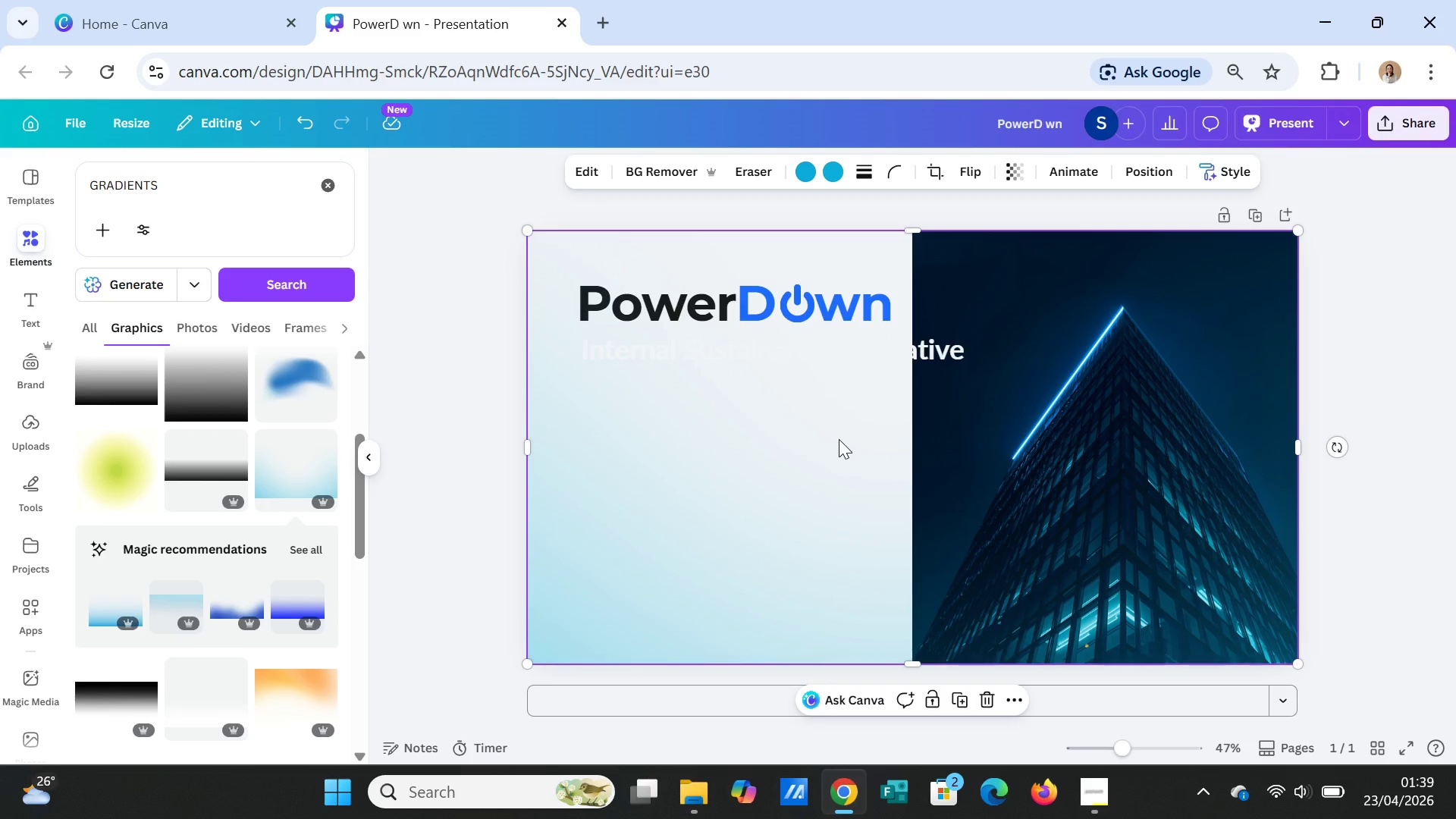 
right_click([839, 439])
 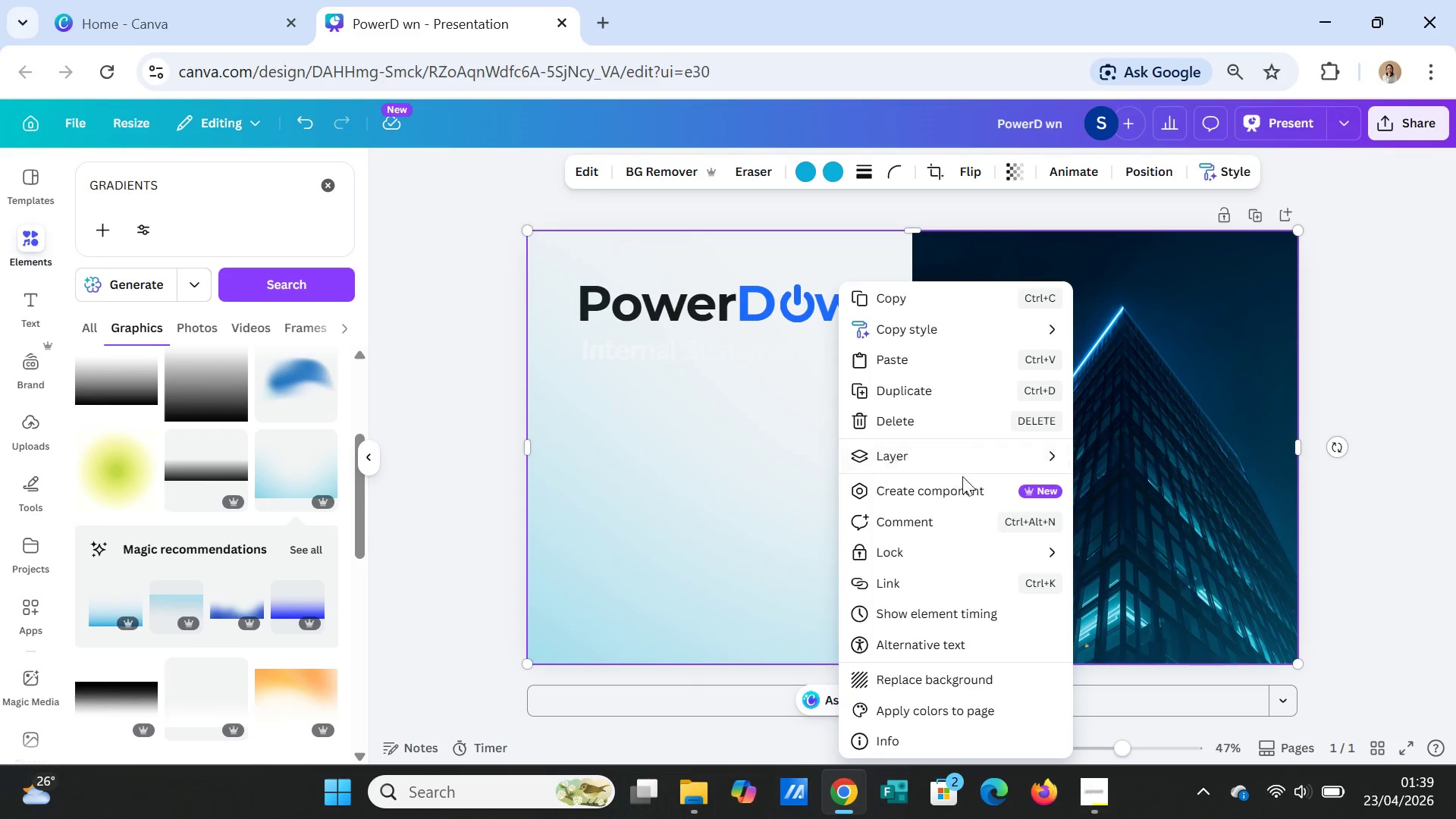 
left_click([977, 455])
 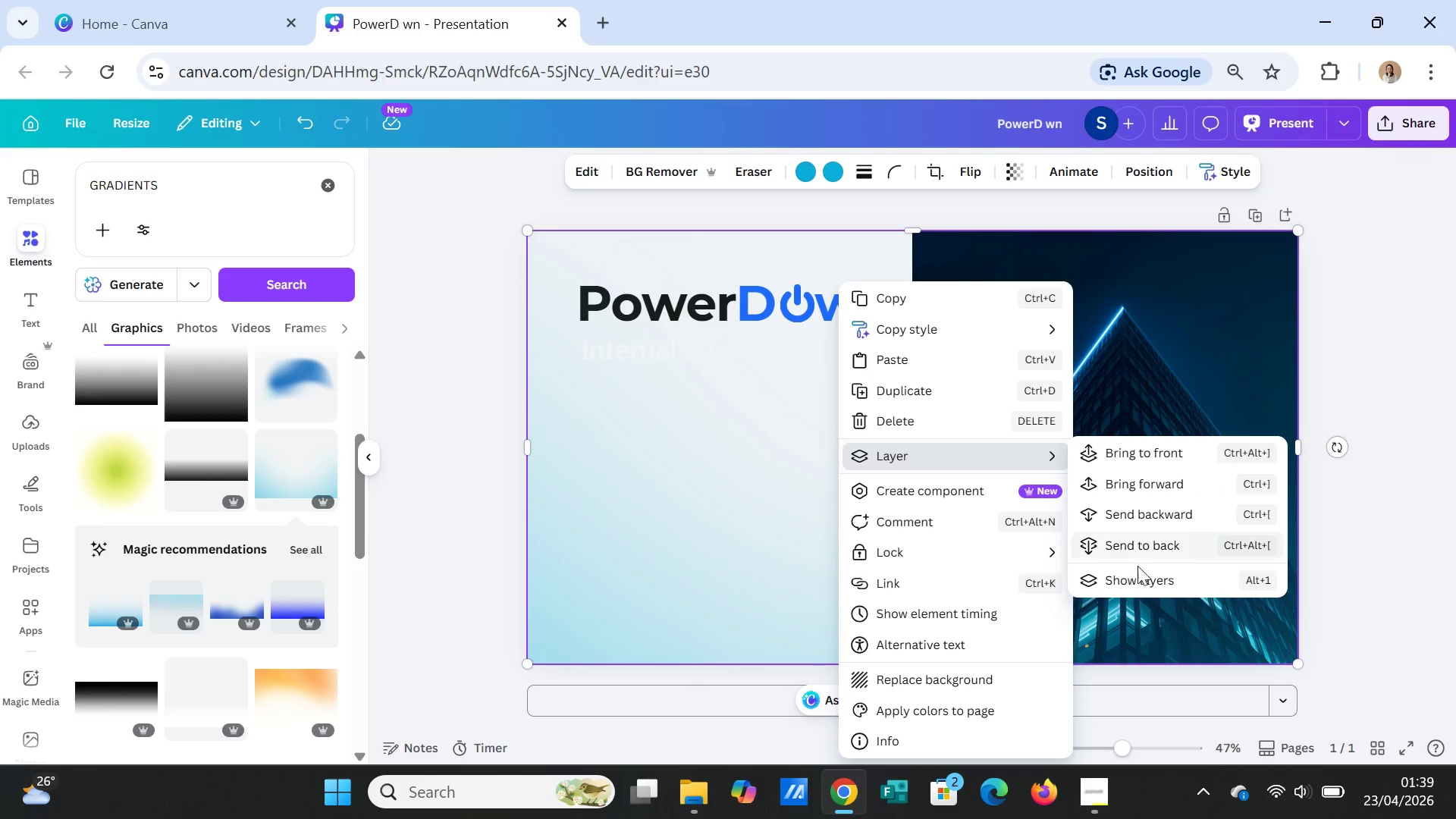 
left_click([1138, 579])
 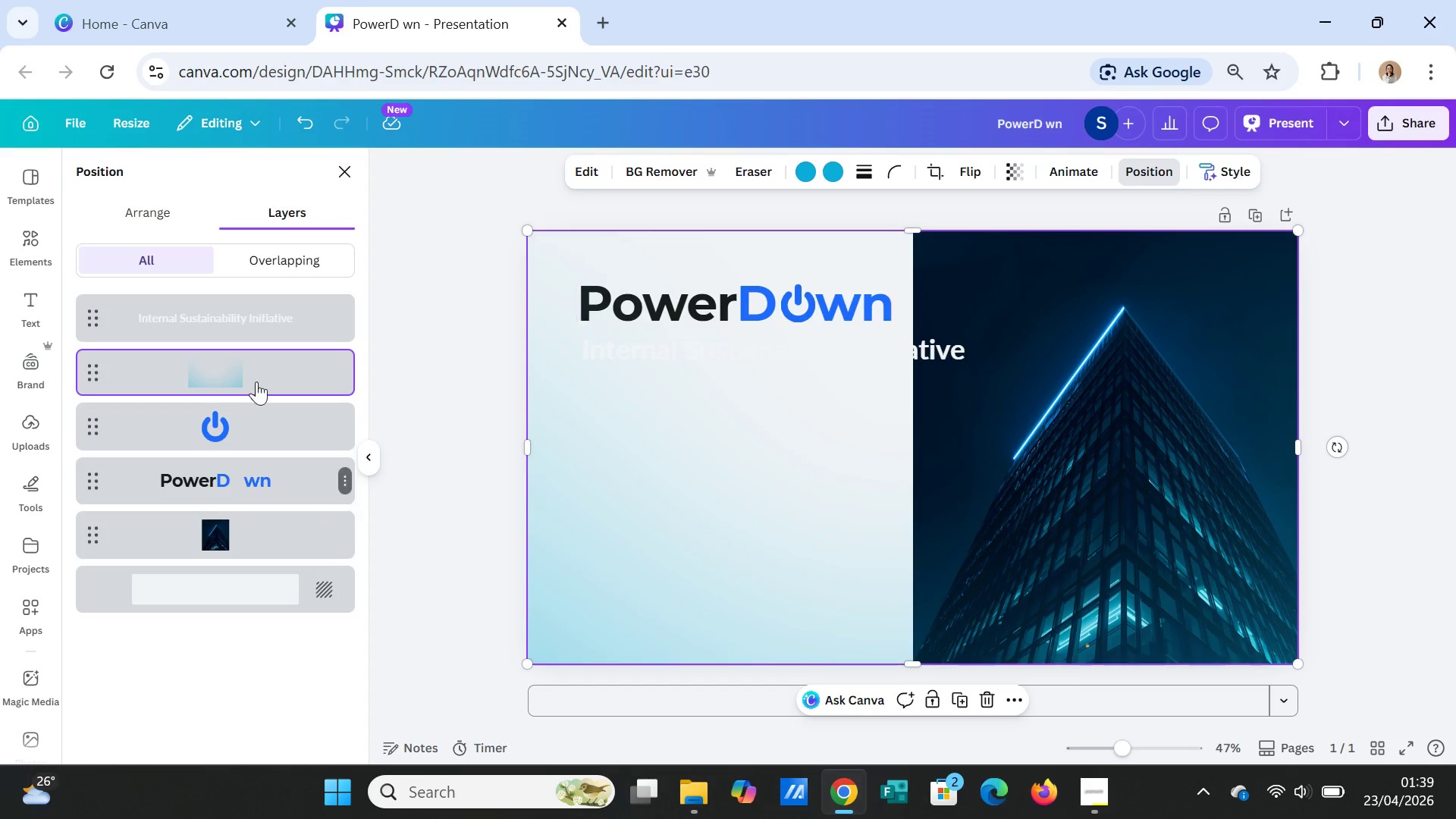 
left_click_drag(start_coordinate=[265, 360], to_coordinate=[259, 519])
 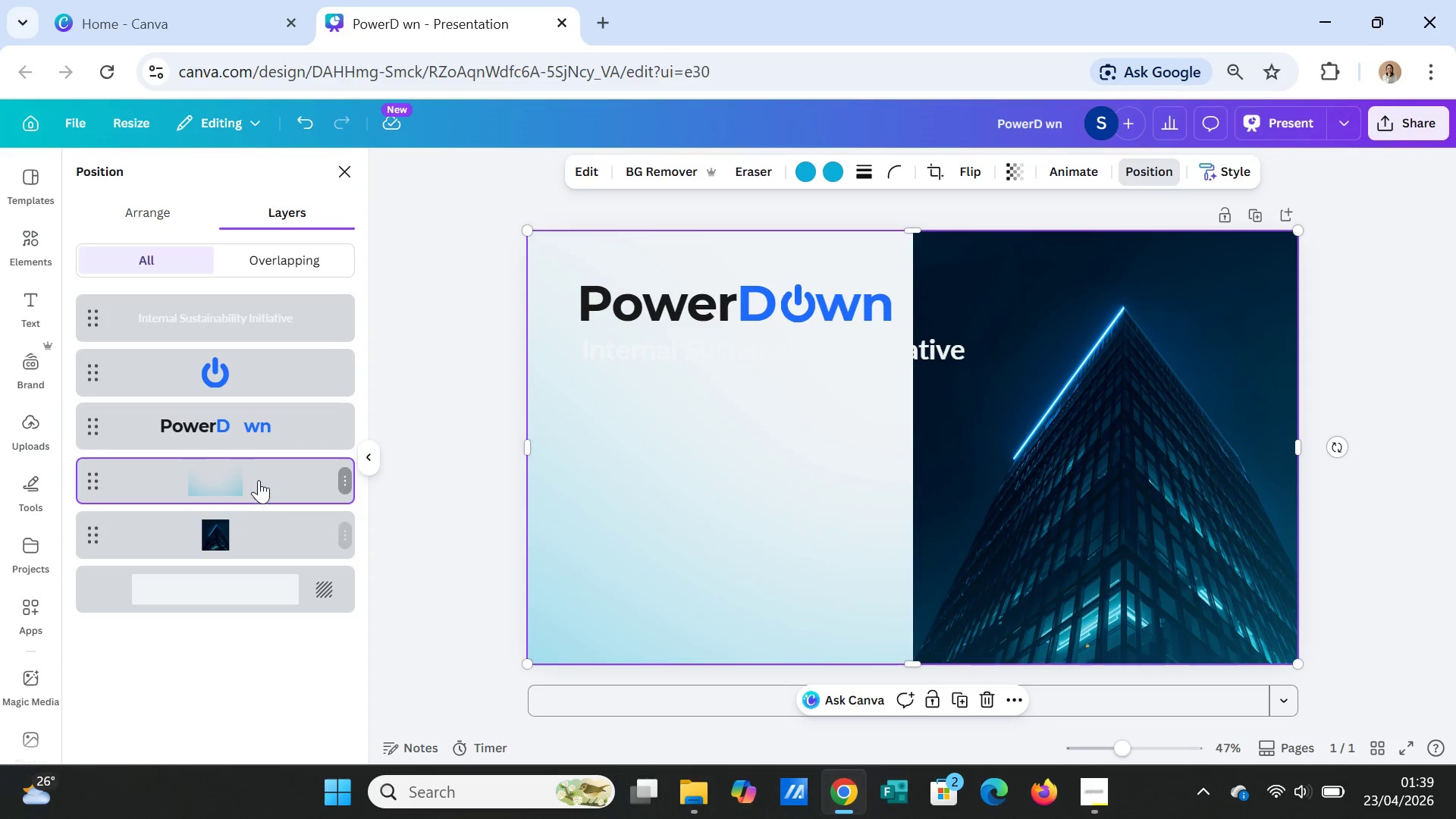 
left_click_drag(start_coordinate=[259, 477], to_coordinate=[259, 553])
 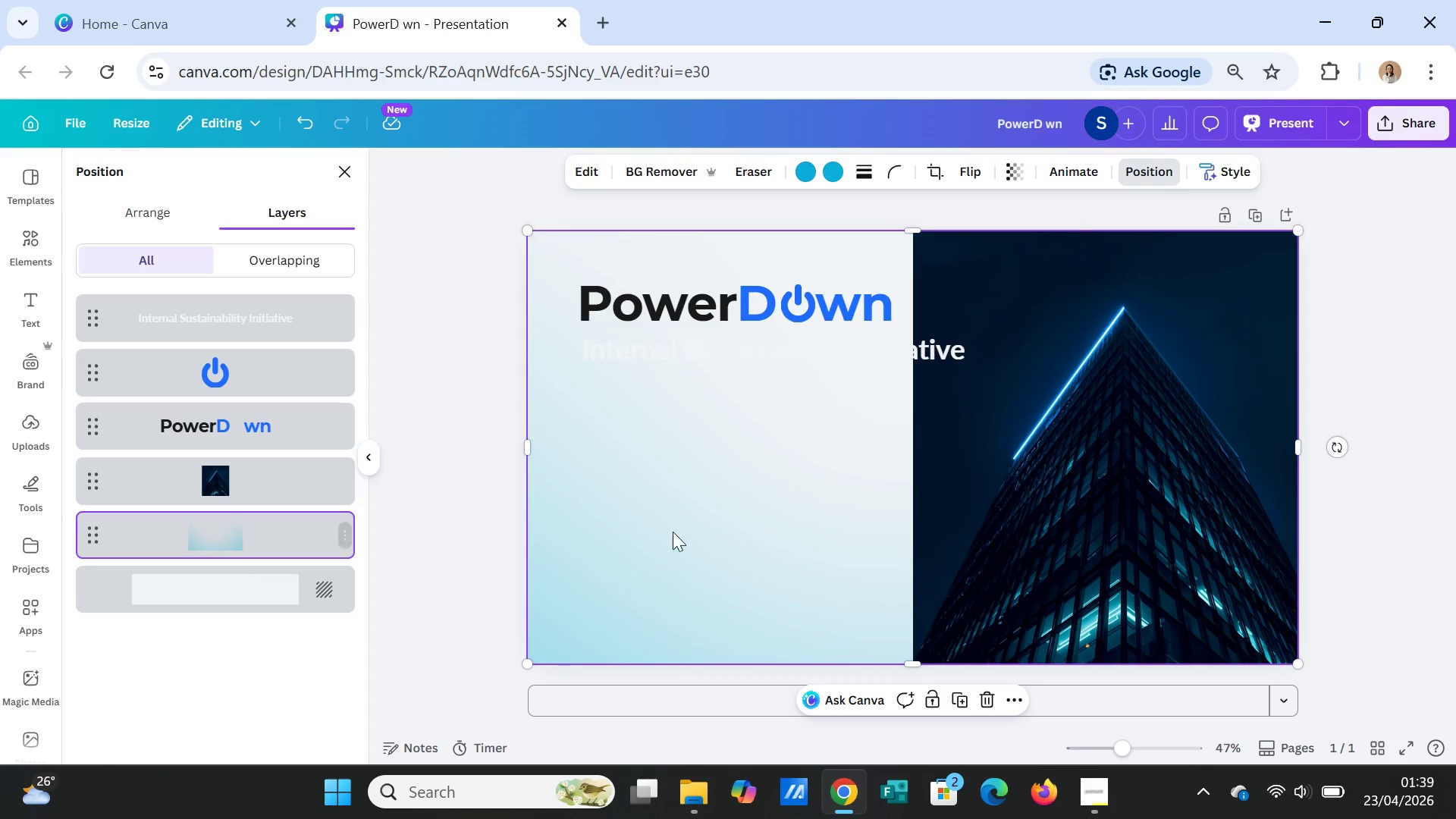 
left_click([679, 484])
 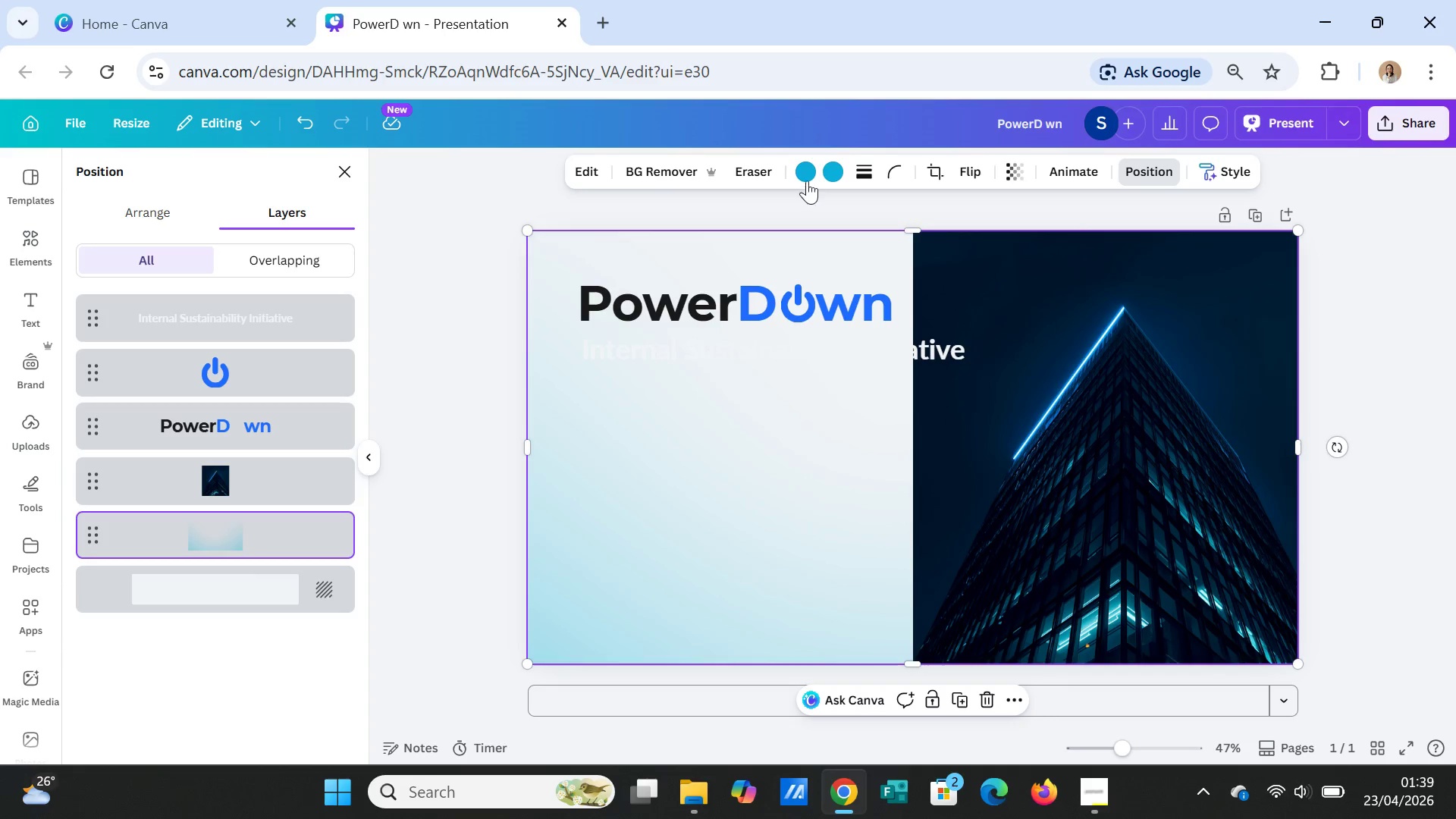 
left_click([807, 177])
 